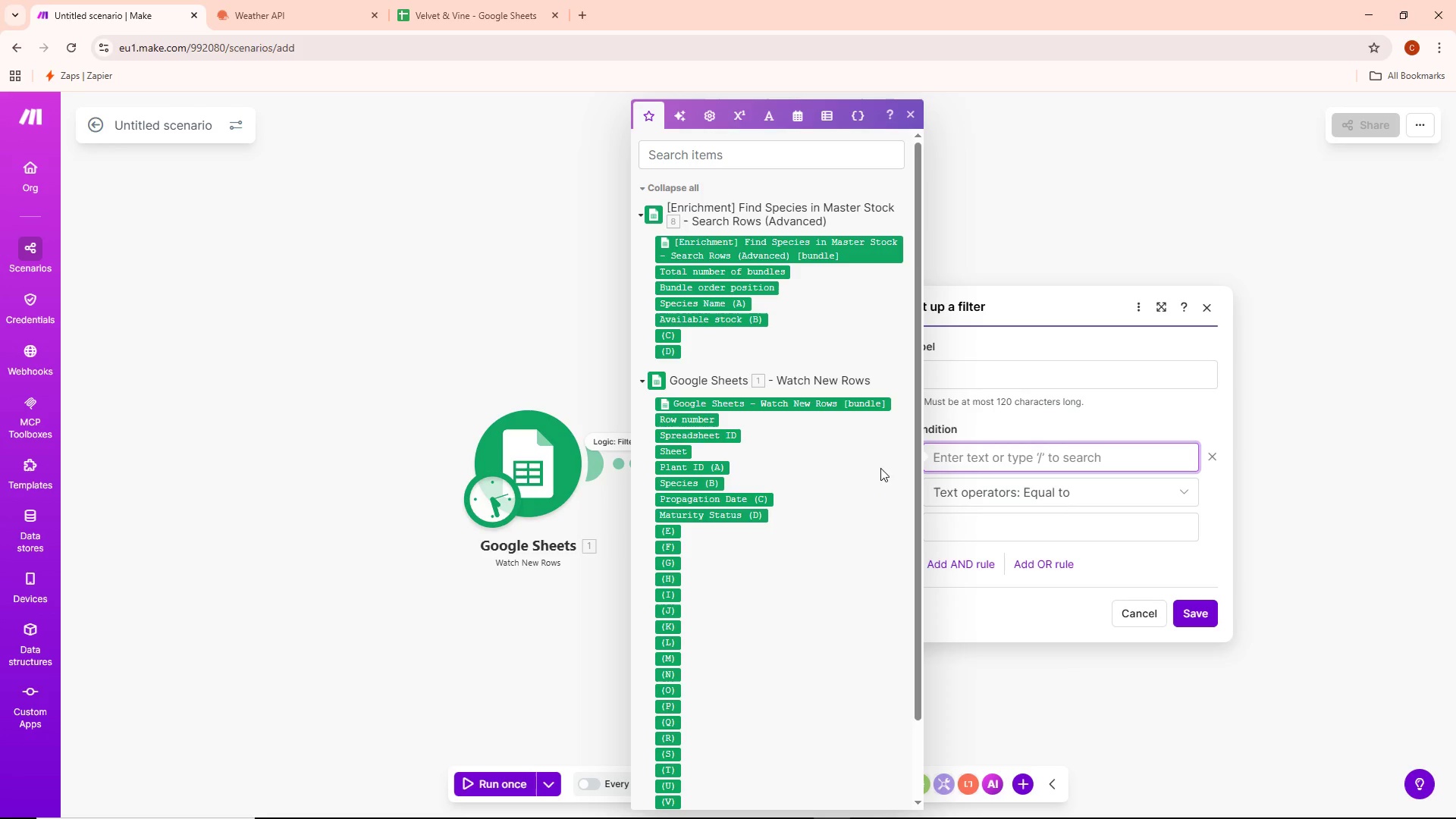 
wait(23.36)
 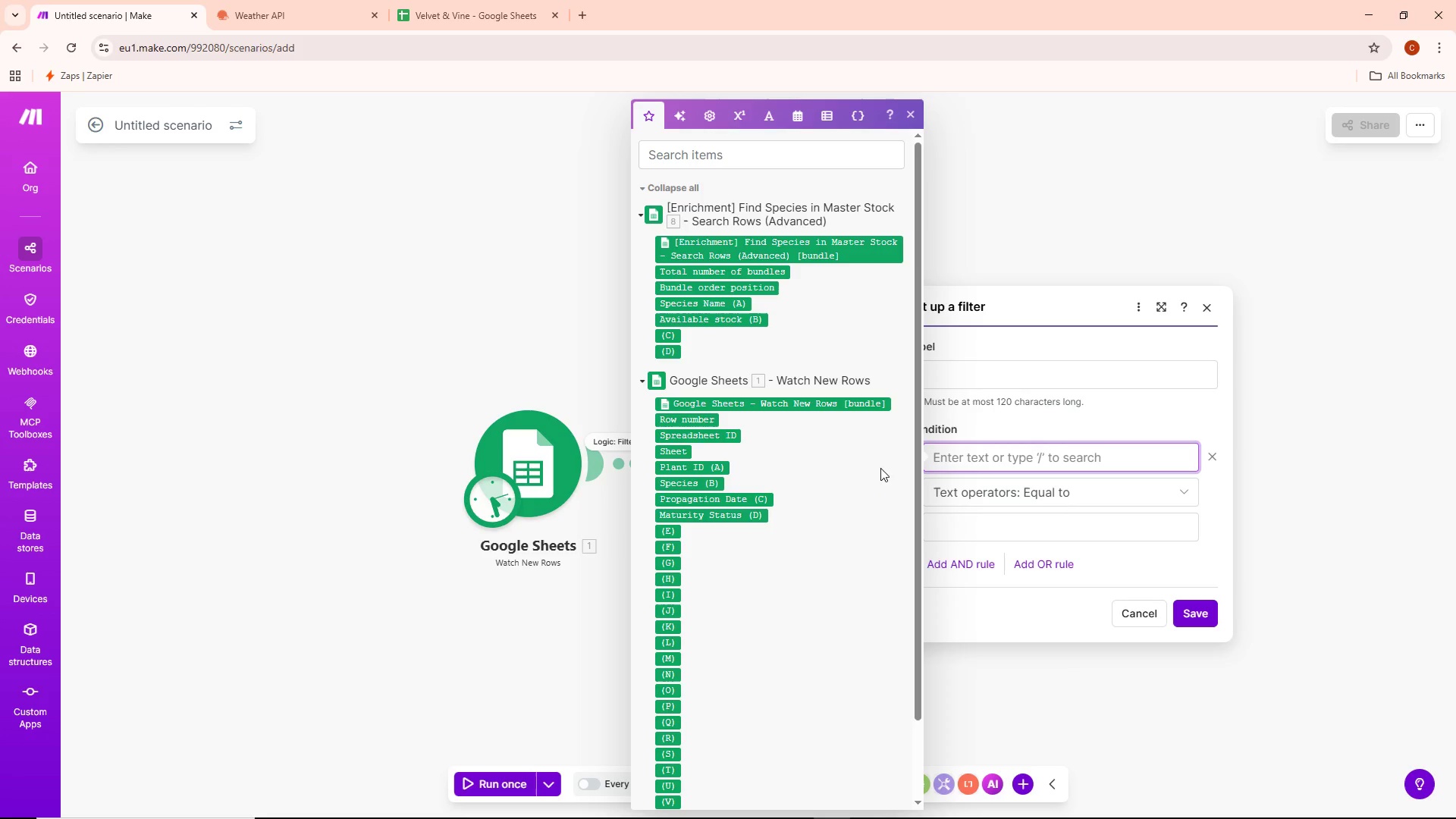 
scroll: coordinate [813, 402], scroll_direction: down, amount: 3.0
 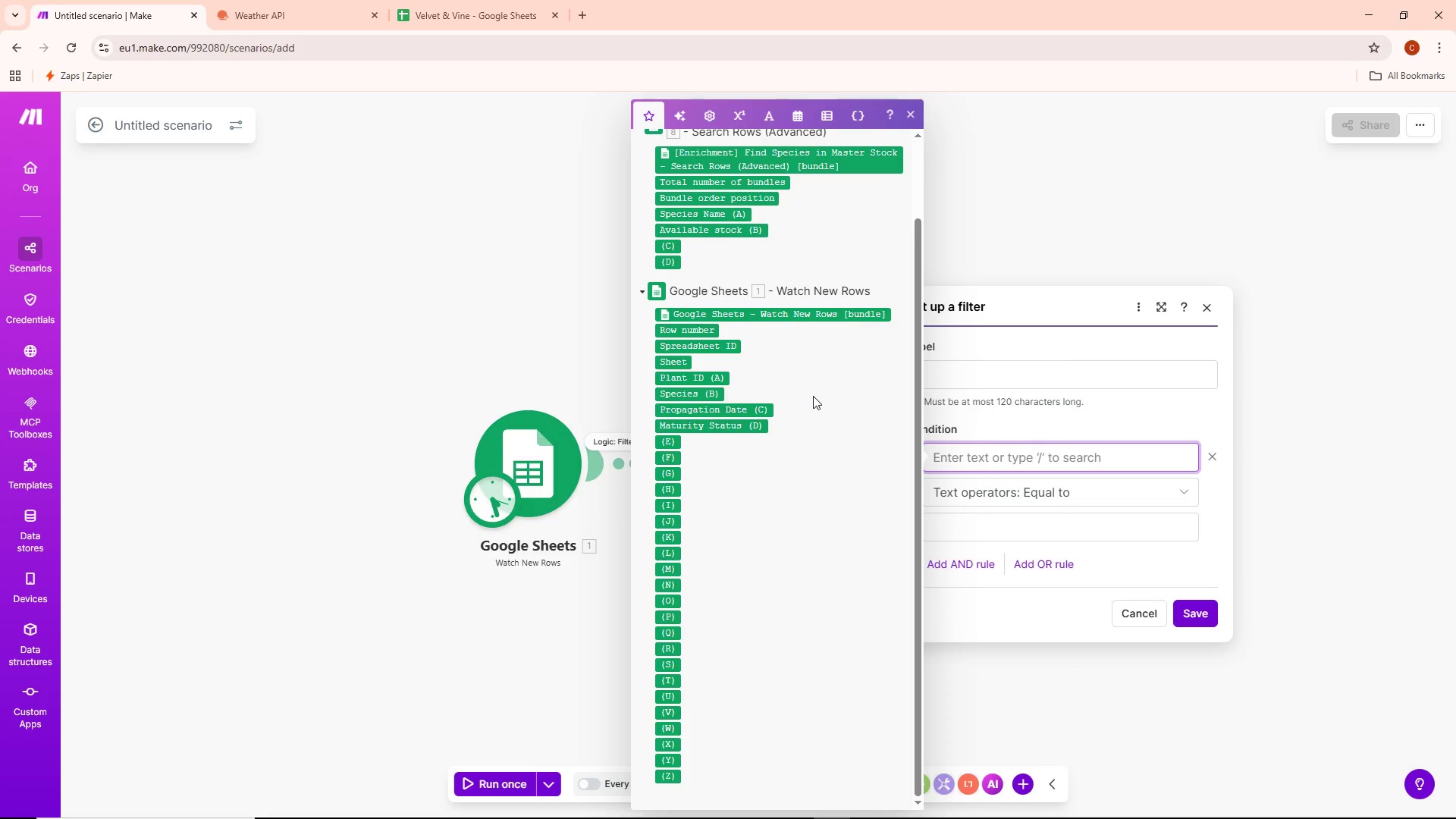 
scroll: coordinate [813, 395], scroll_direction: up, amount: 2.0
 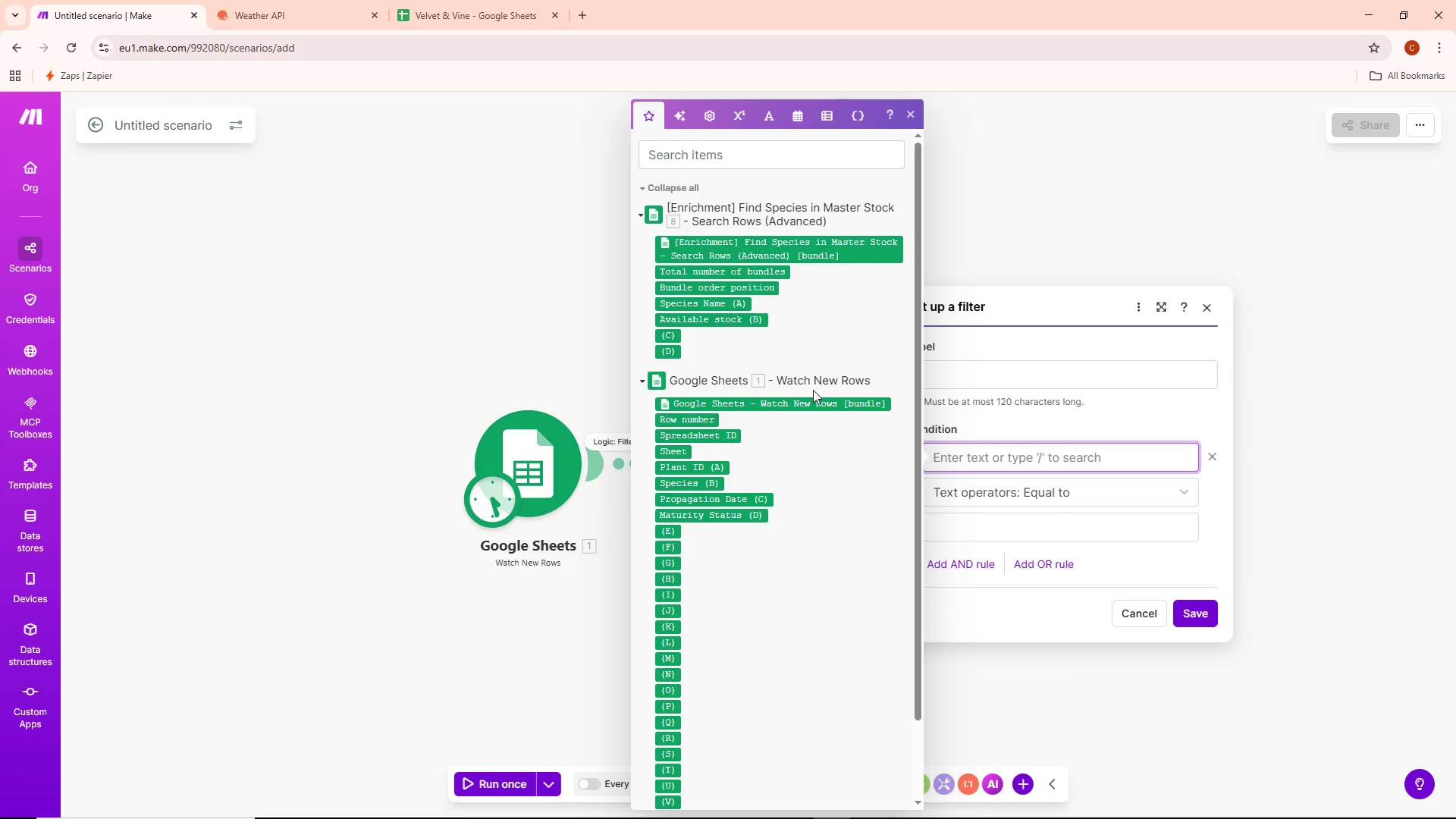 
wait(11.48)
 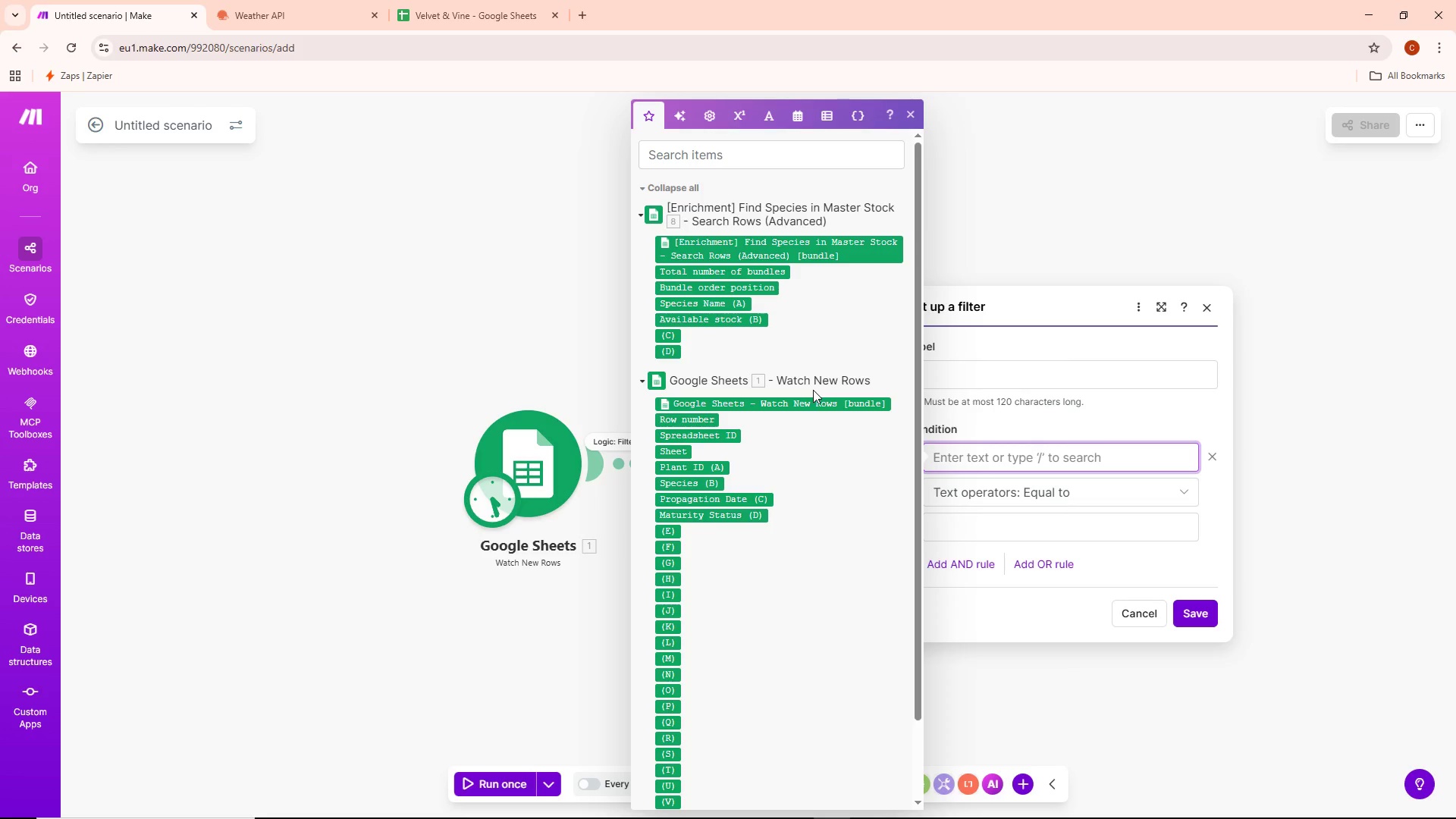 
left_click([467, 373])
 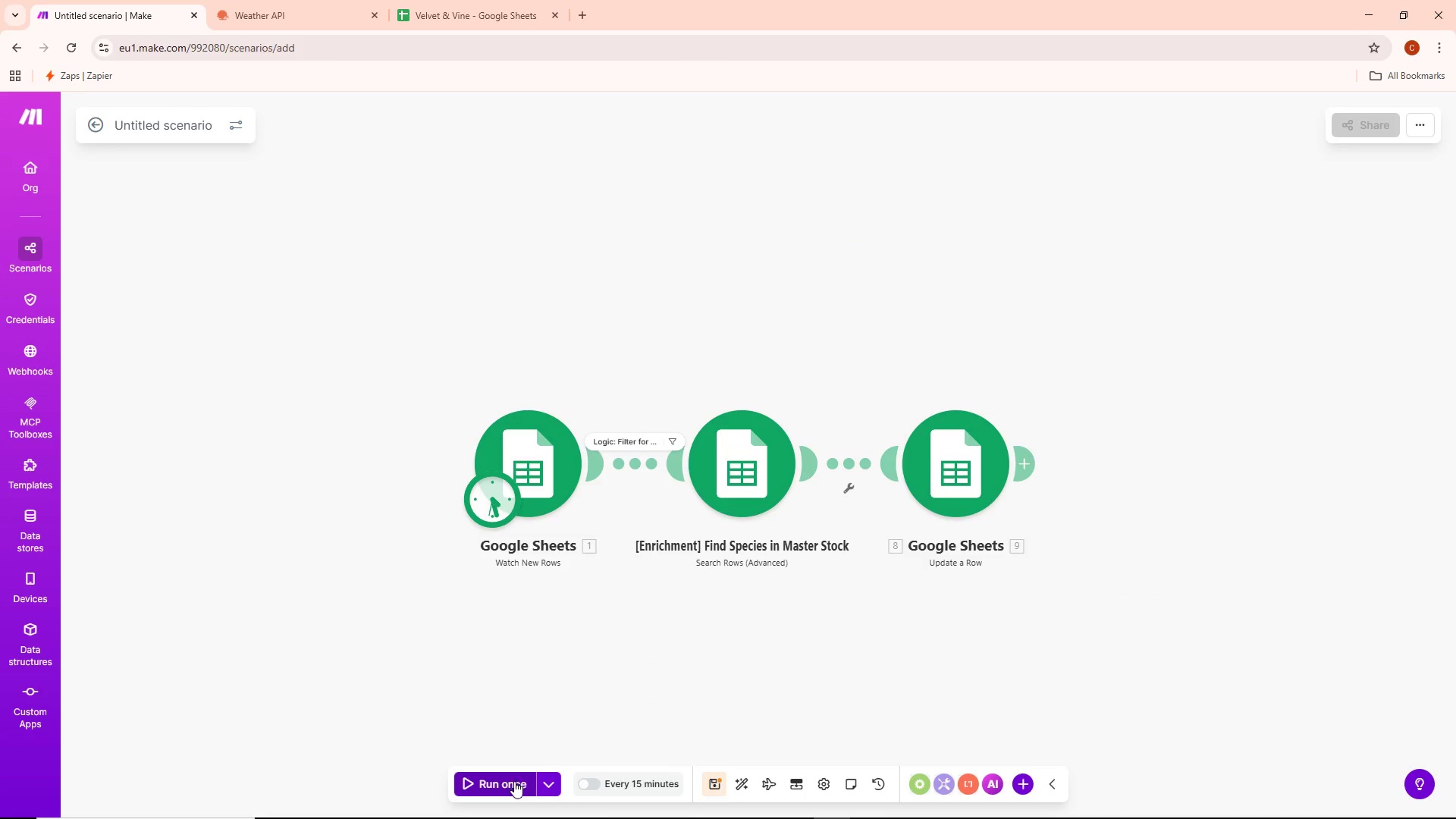 
left_click([513, 781])
 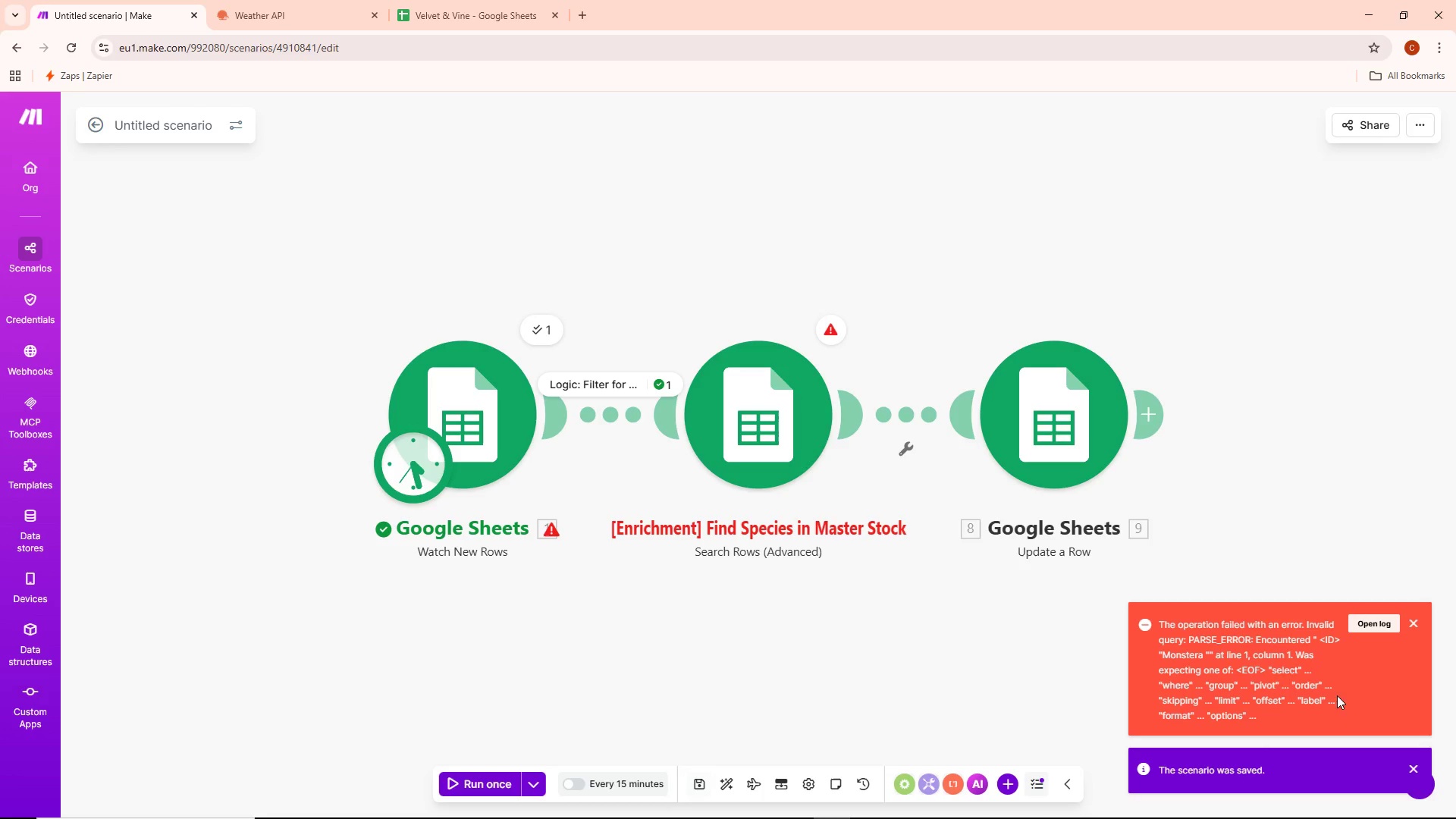 
wait(5.66)
 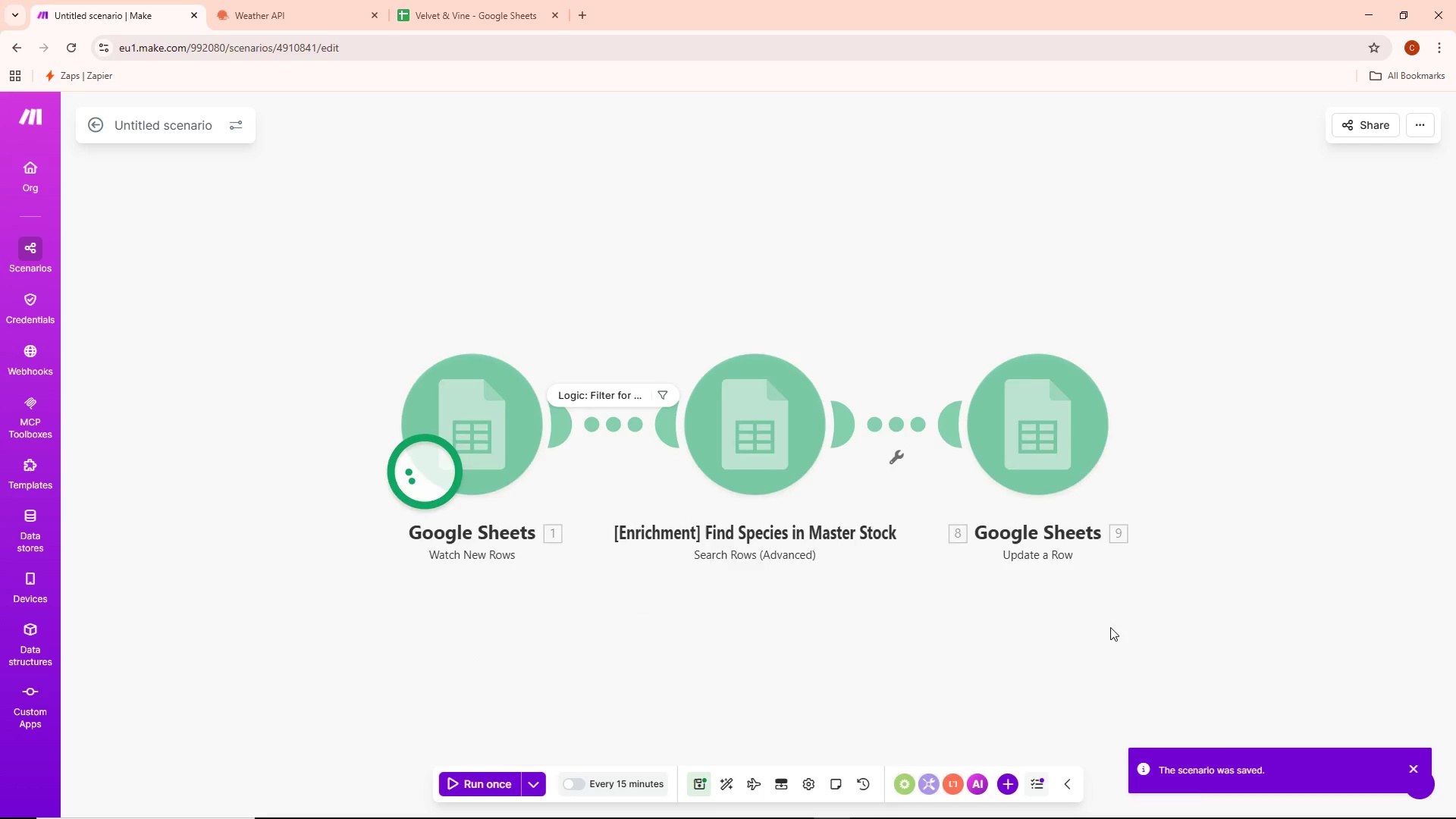 
left_click([827, 329])
 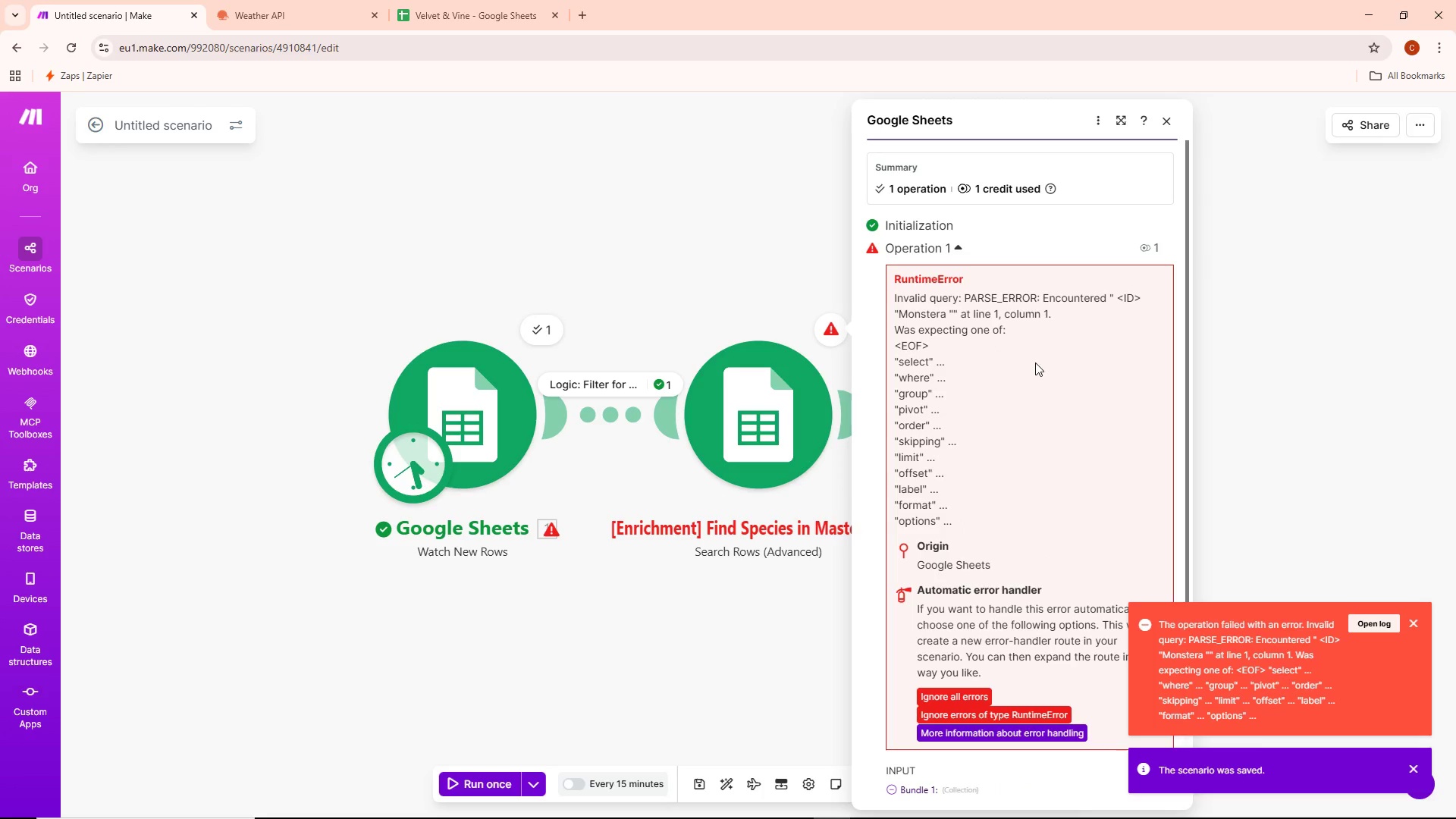 
left_click([767, 398])
 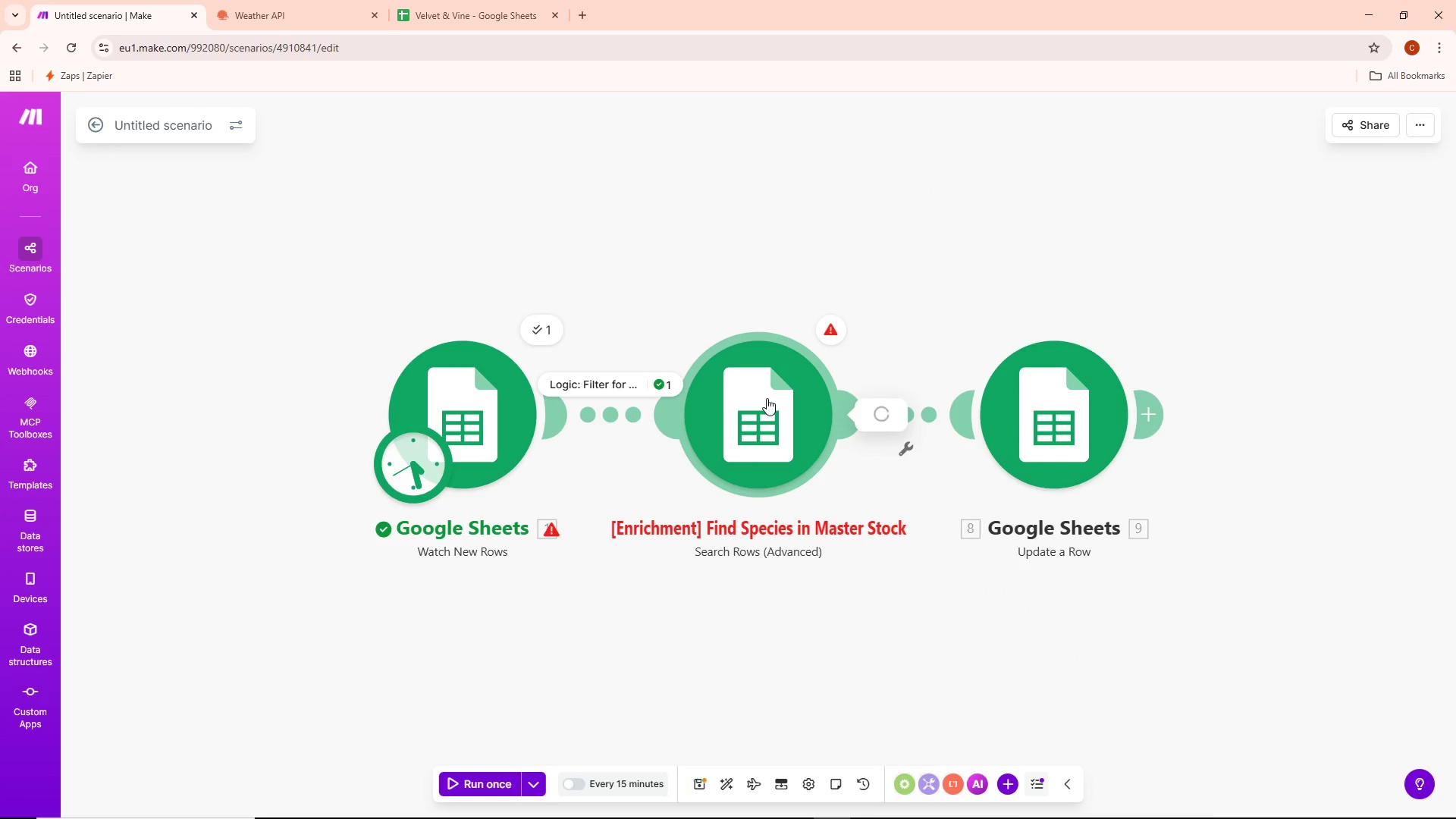 
double_click([767, 398])
 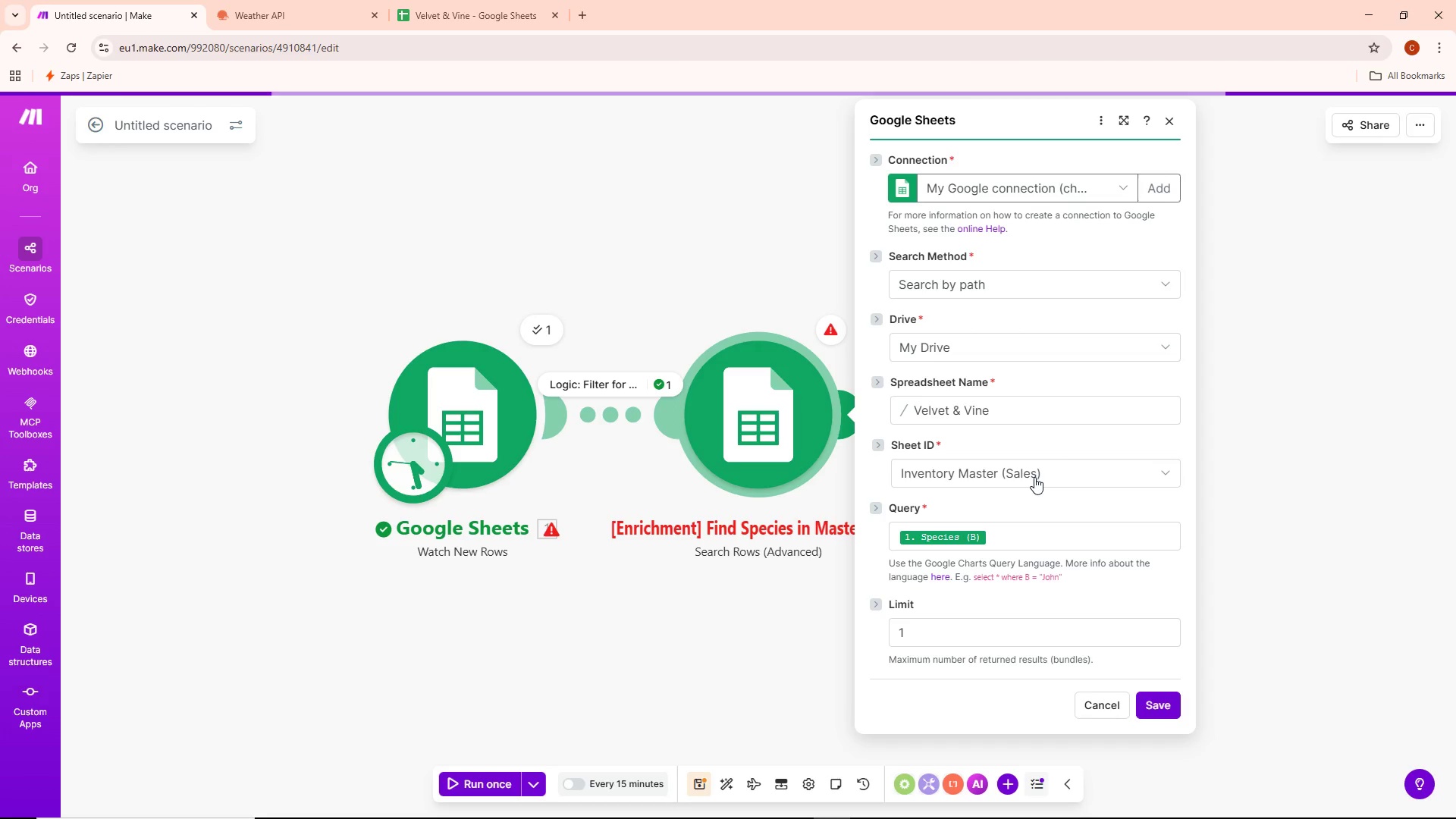 
wait(7.12)
 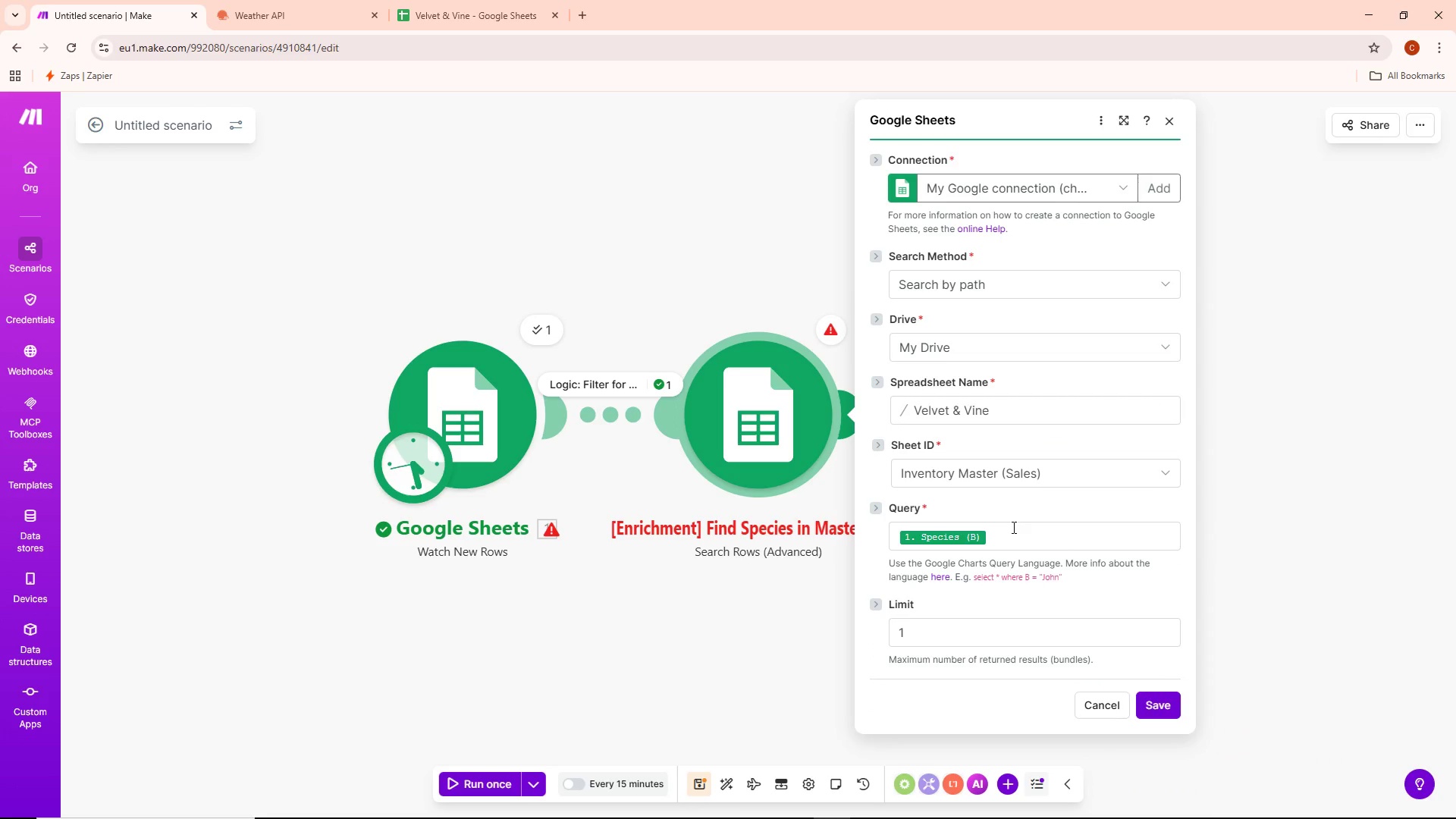 
left_click([830, 325])
 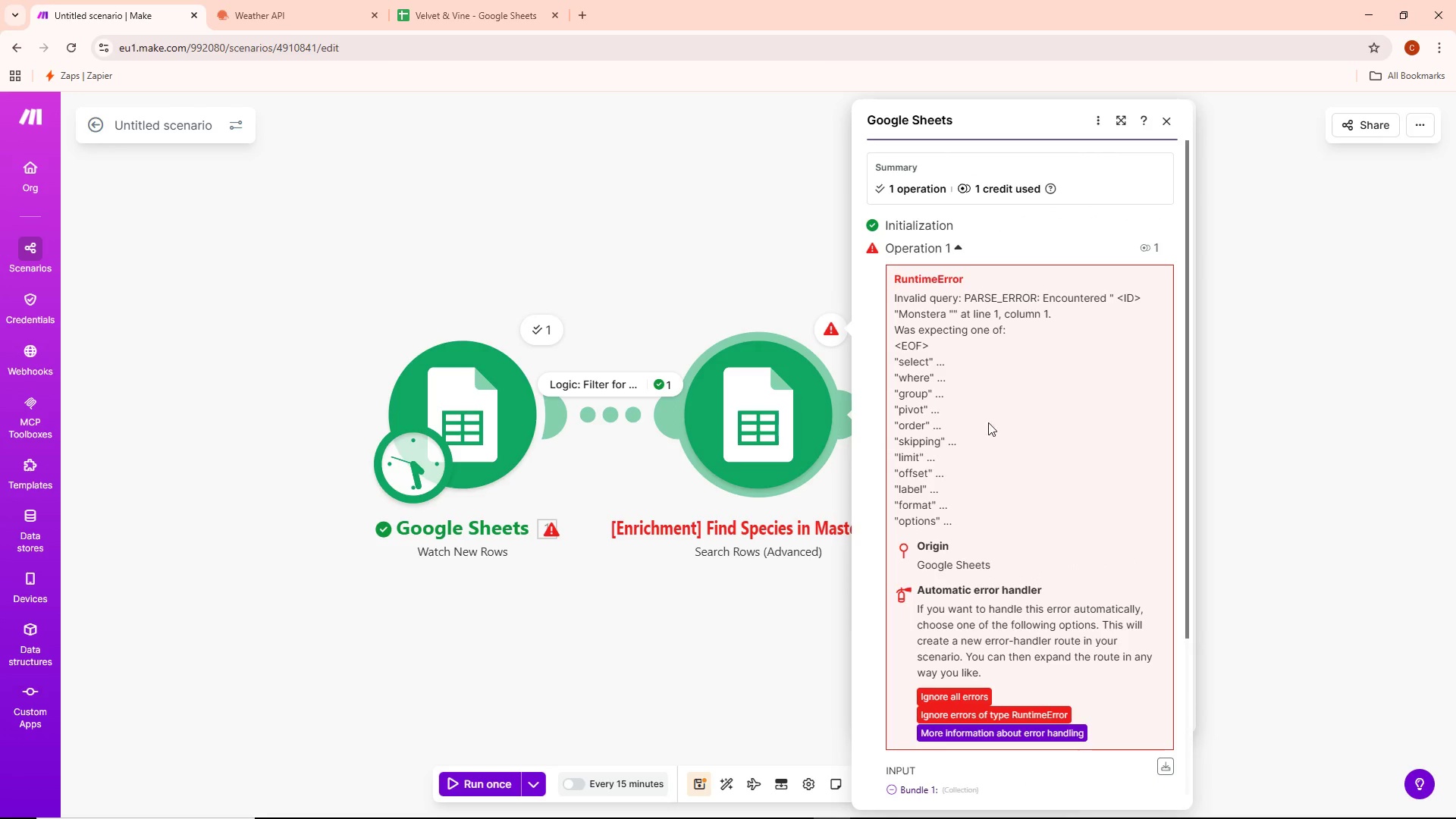 
scroll: coordinate [1082, 469], scroll_direction: up, amount: 4.0
 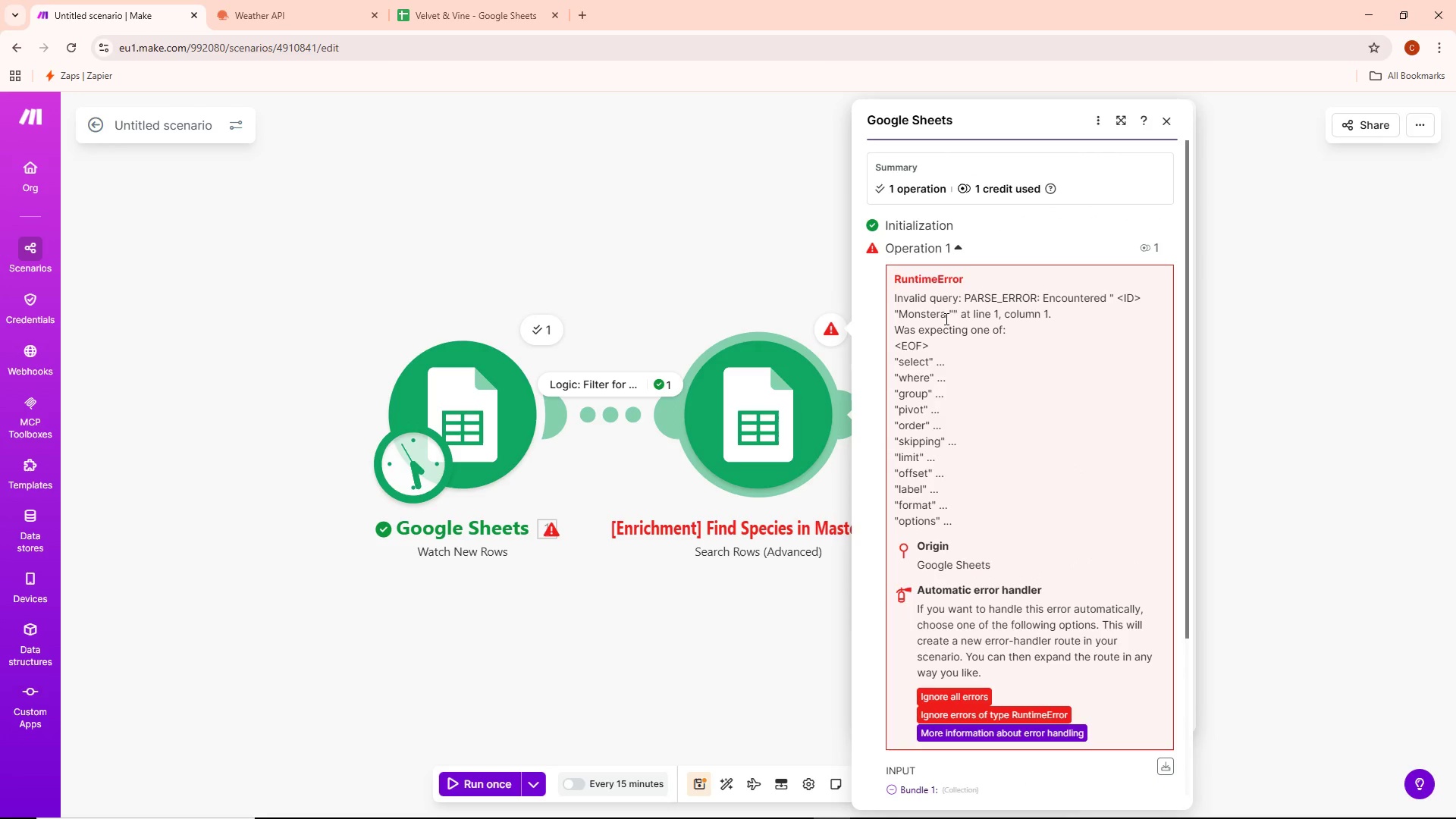 
wait(7.43)
 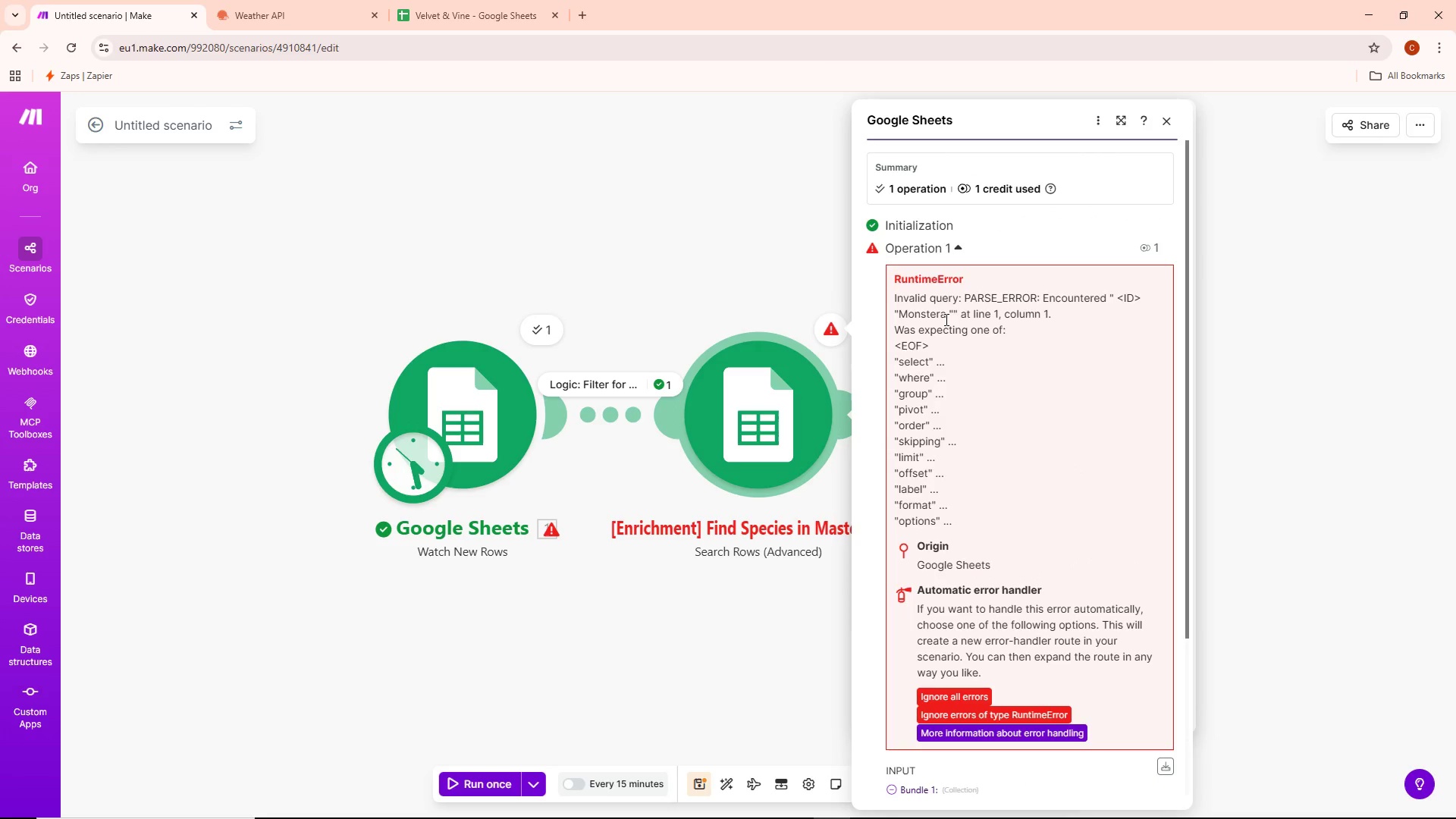 
double_click([802, 397])
 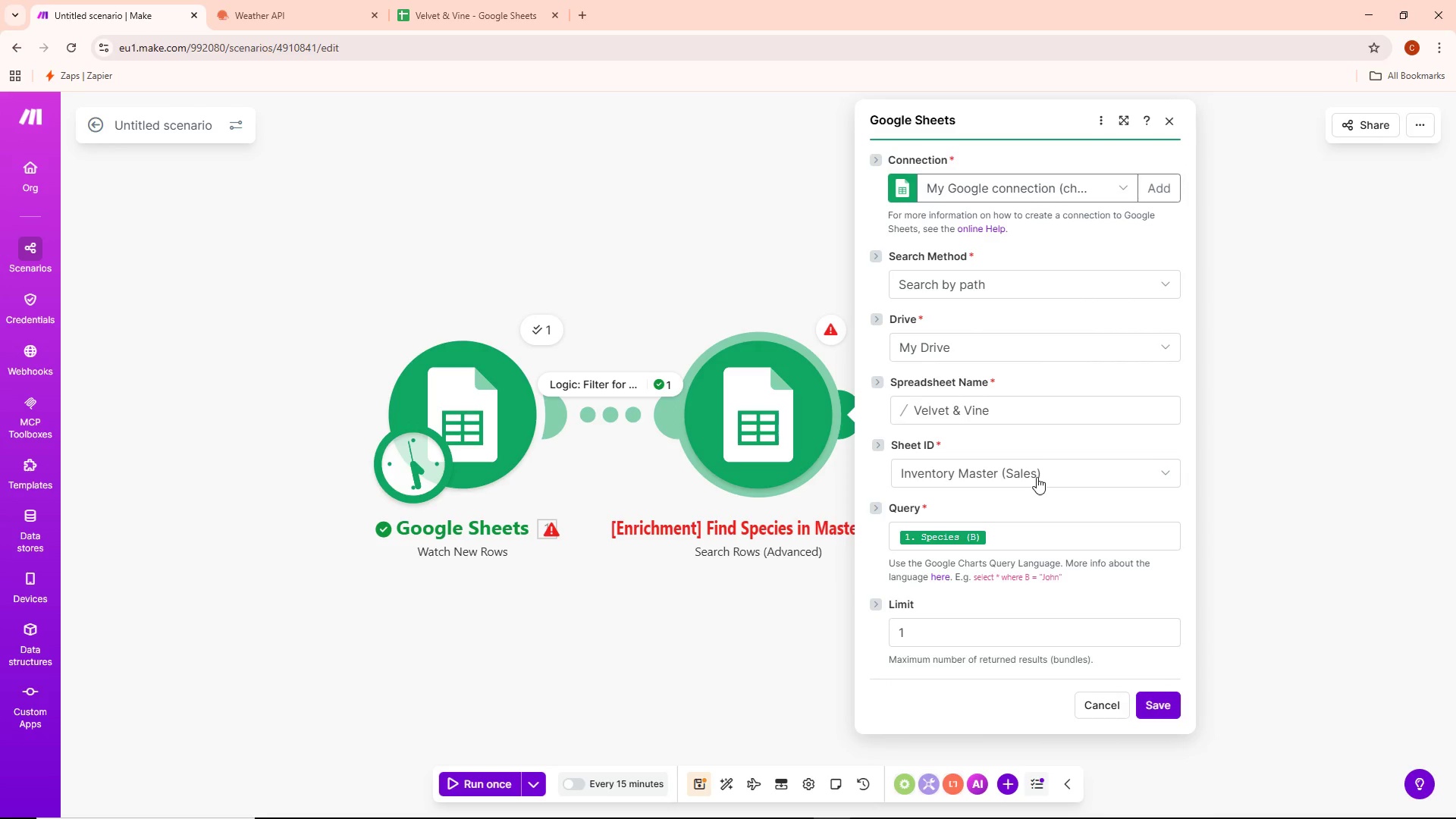 
left_click([1037, 476])
 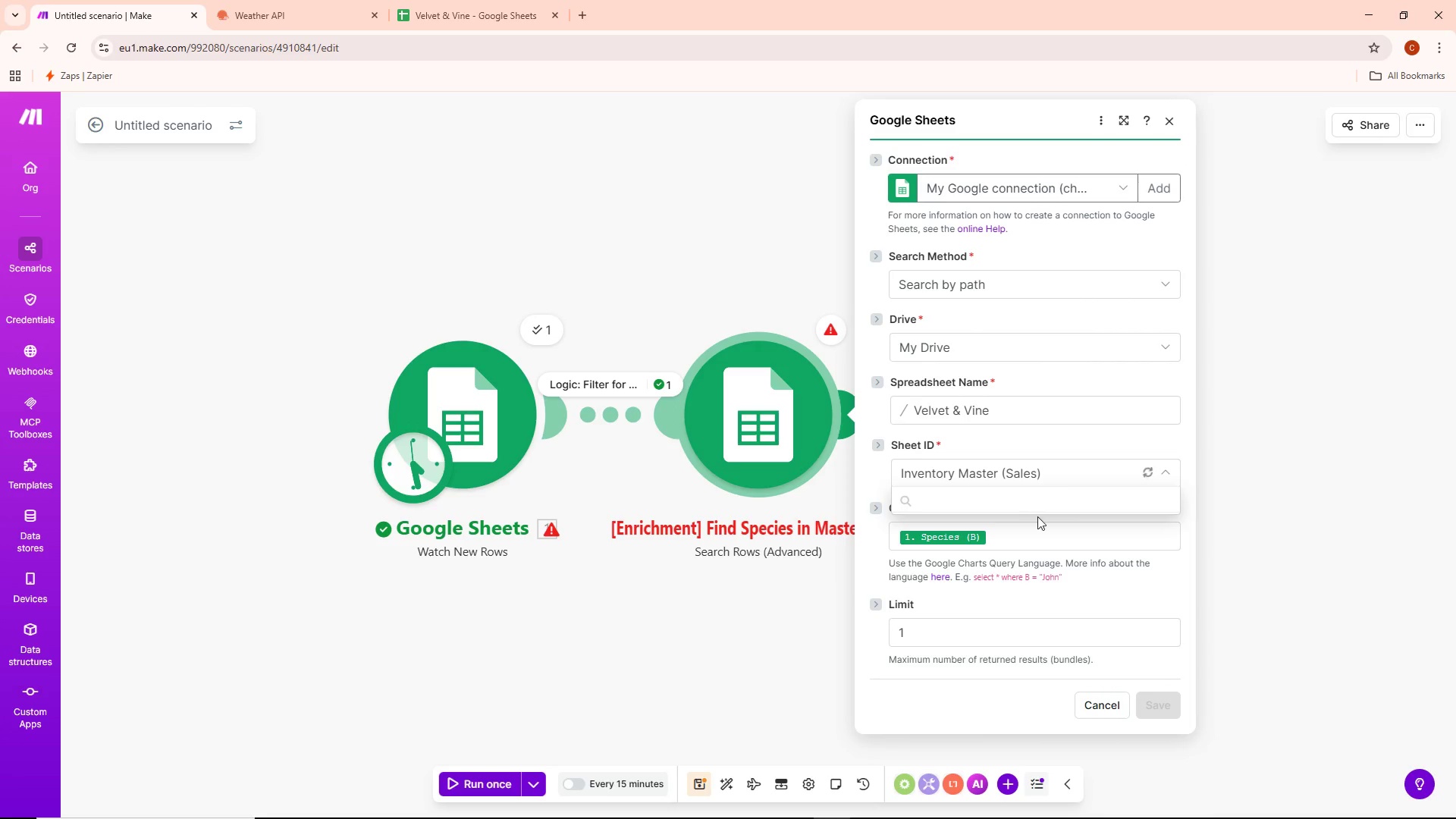 
mouse_move([1010, 523])
 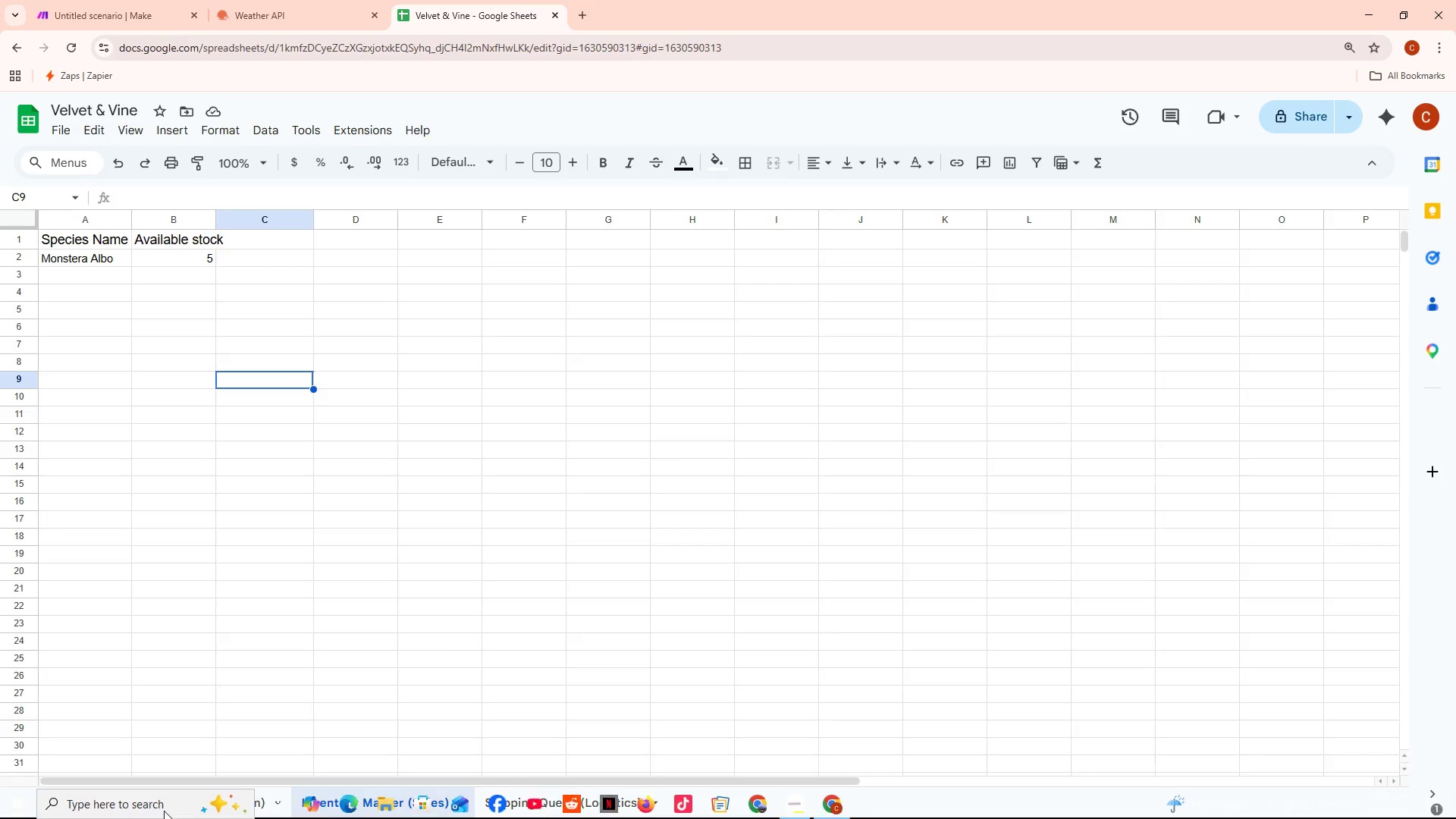 
wait(10.25)
 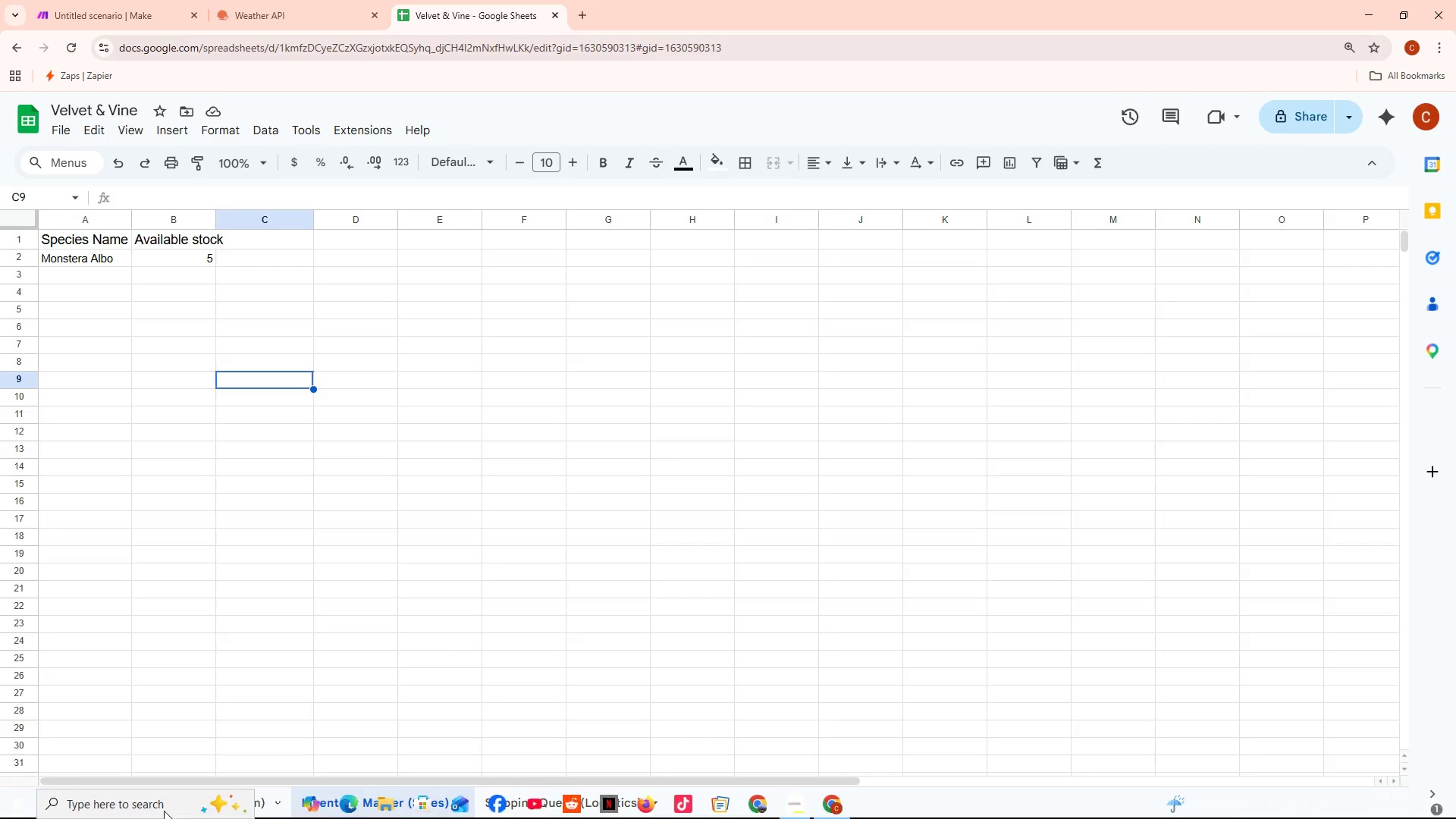 
left_click([77, 0])
 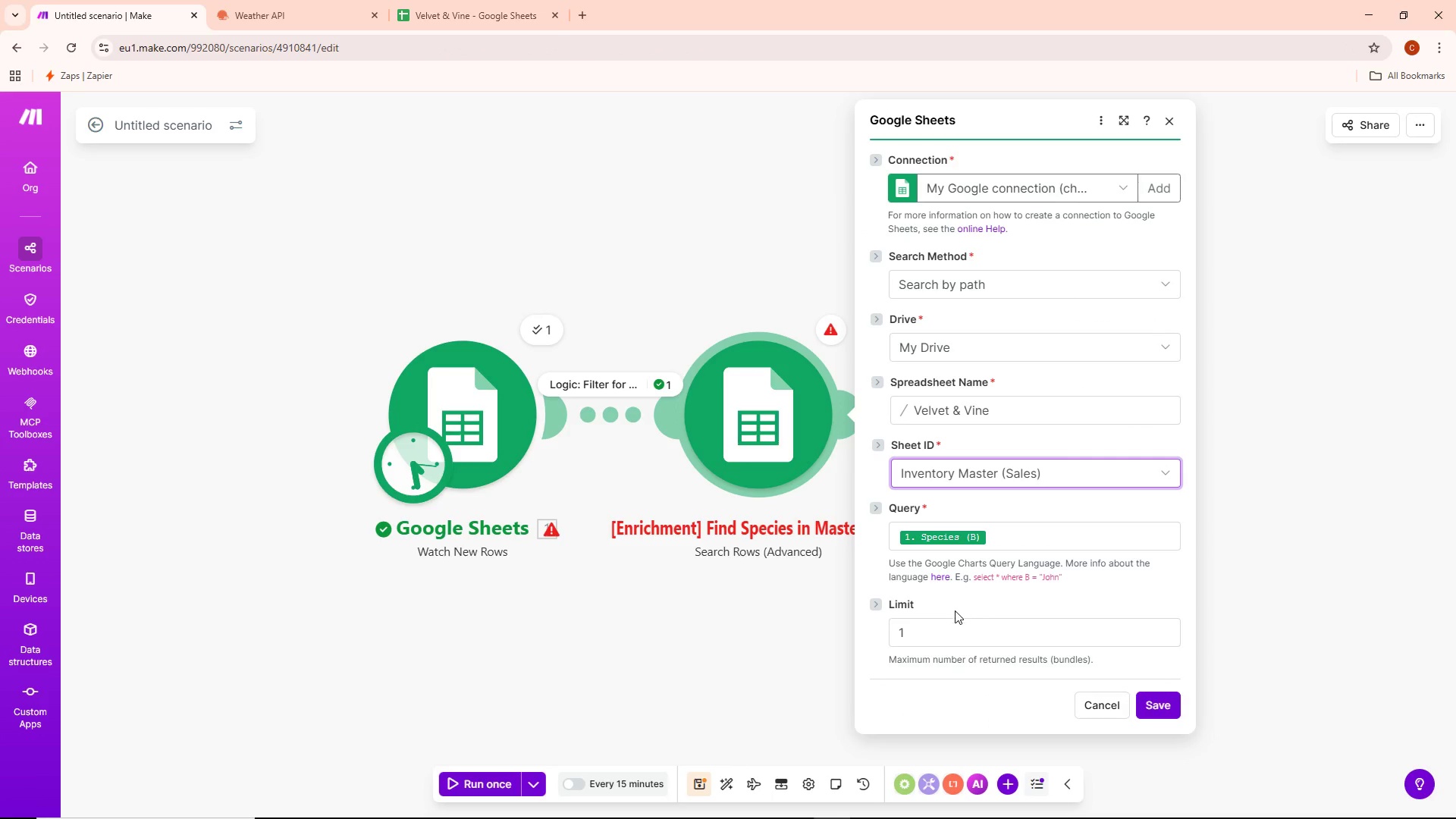 
wait(6.73)
 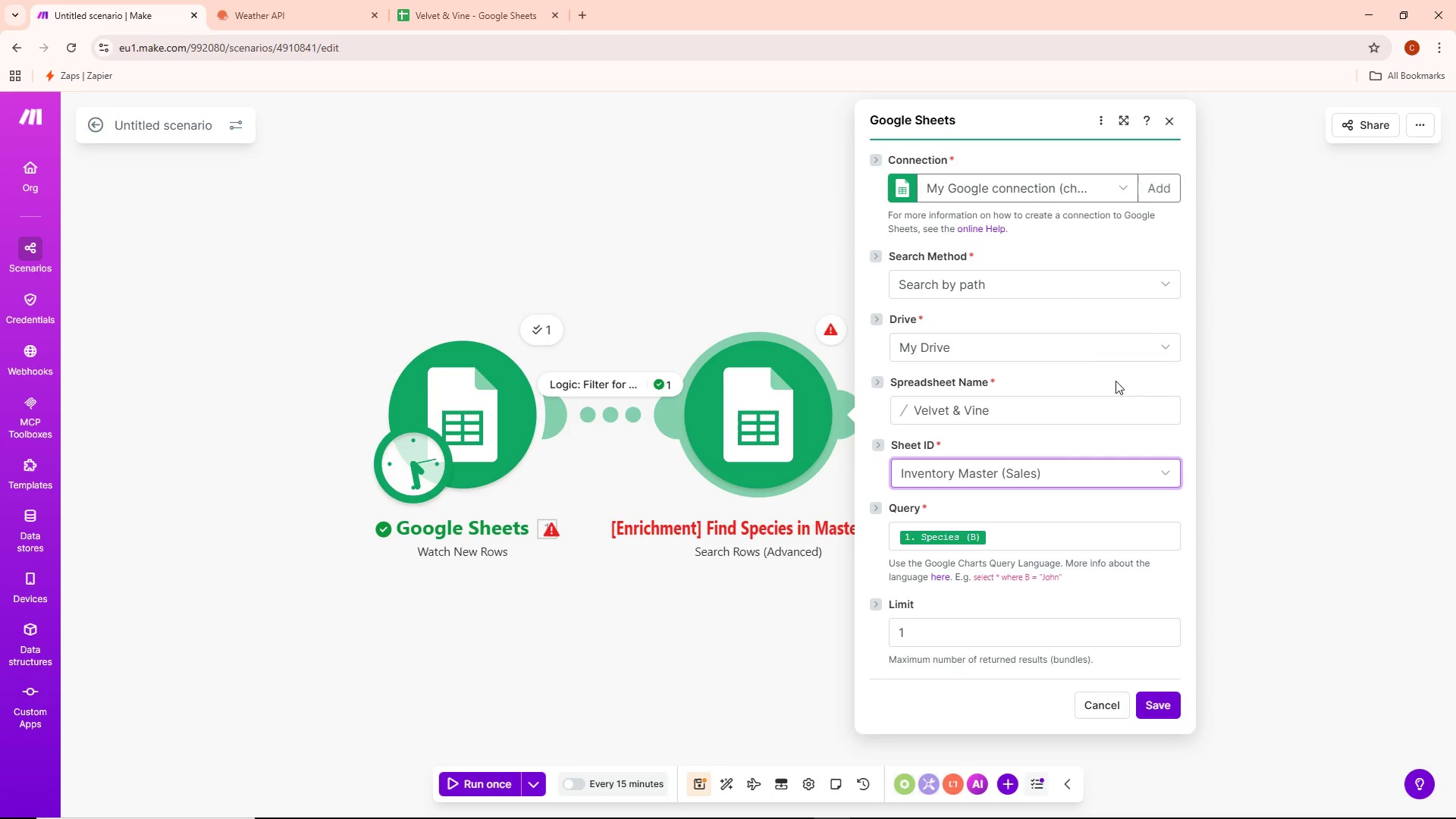 
key(Backspace)
 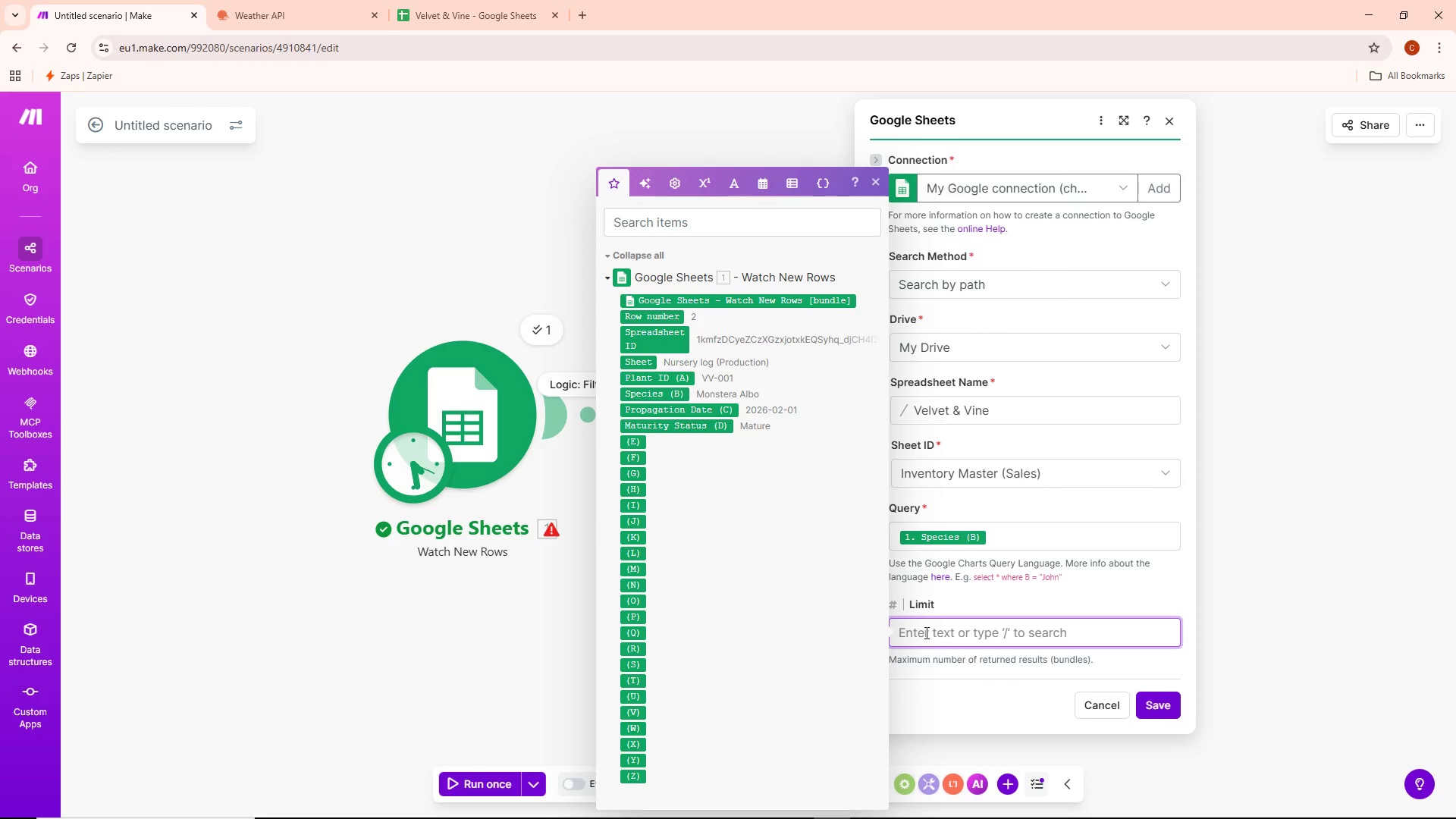 
key(2)
 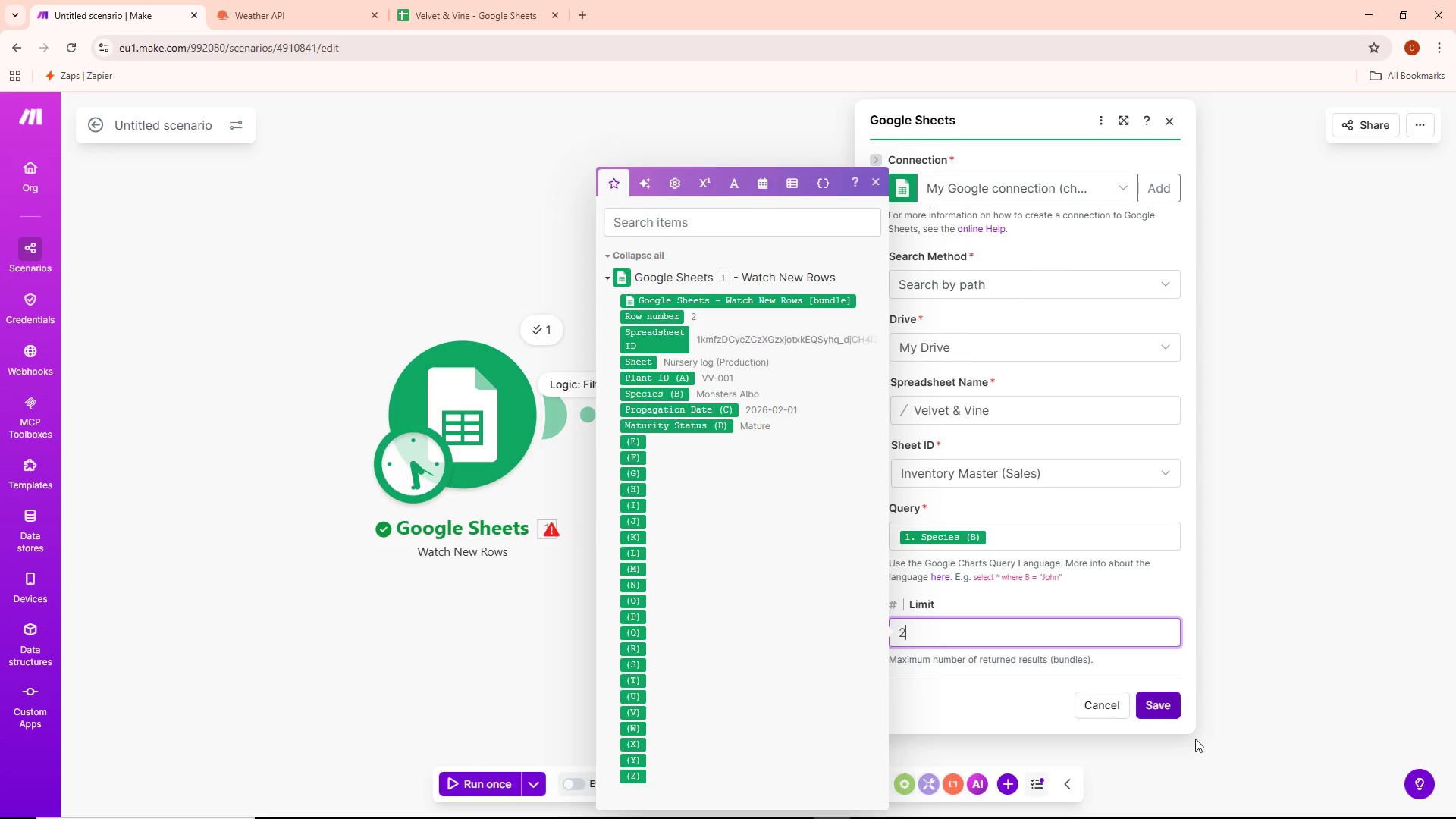 
left_click([1166, 710])
 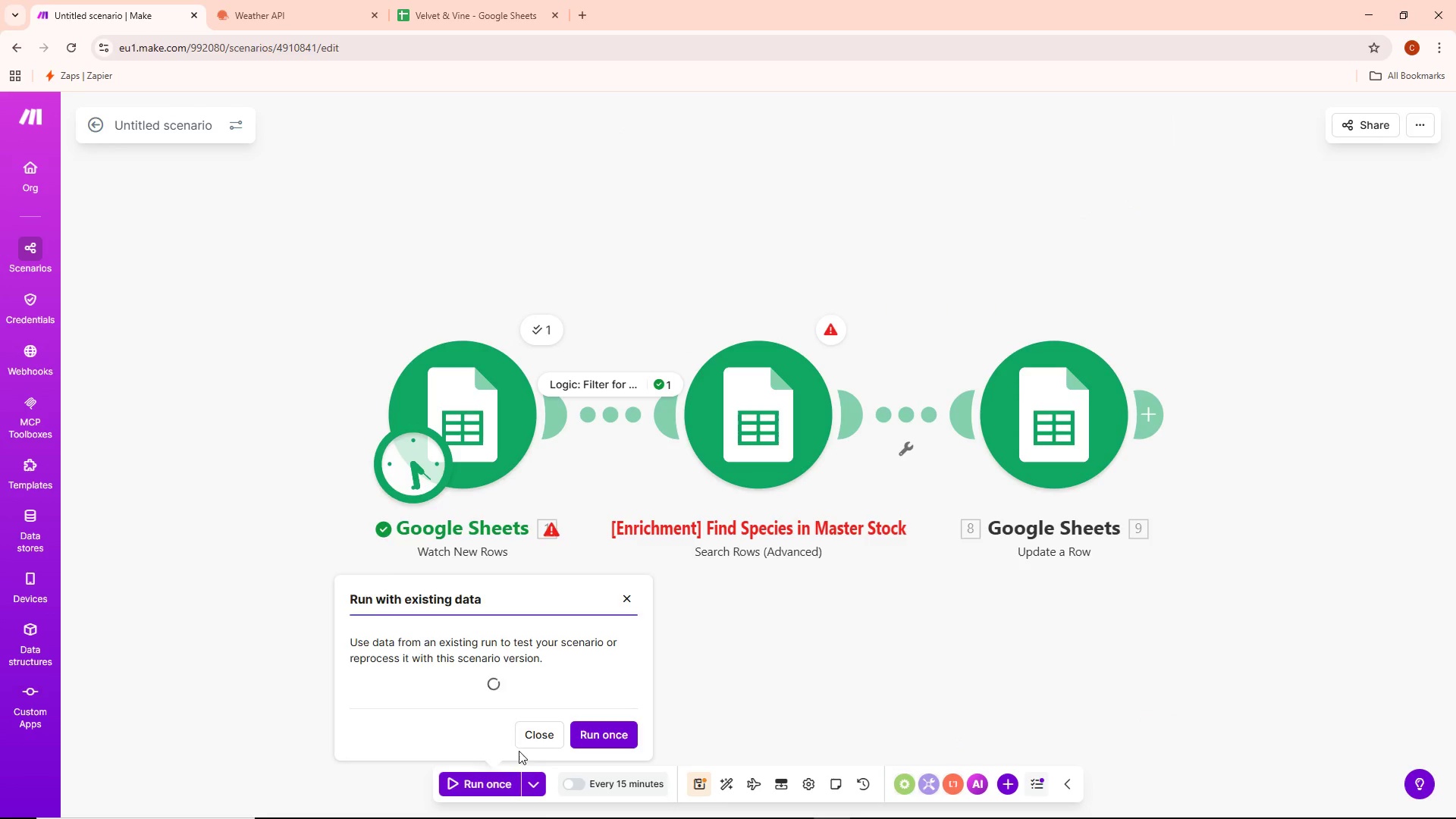 
left_click([539, 662])
 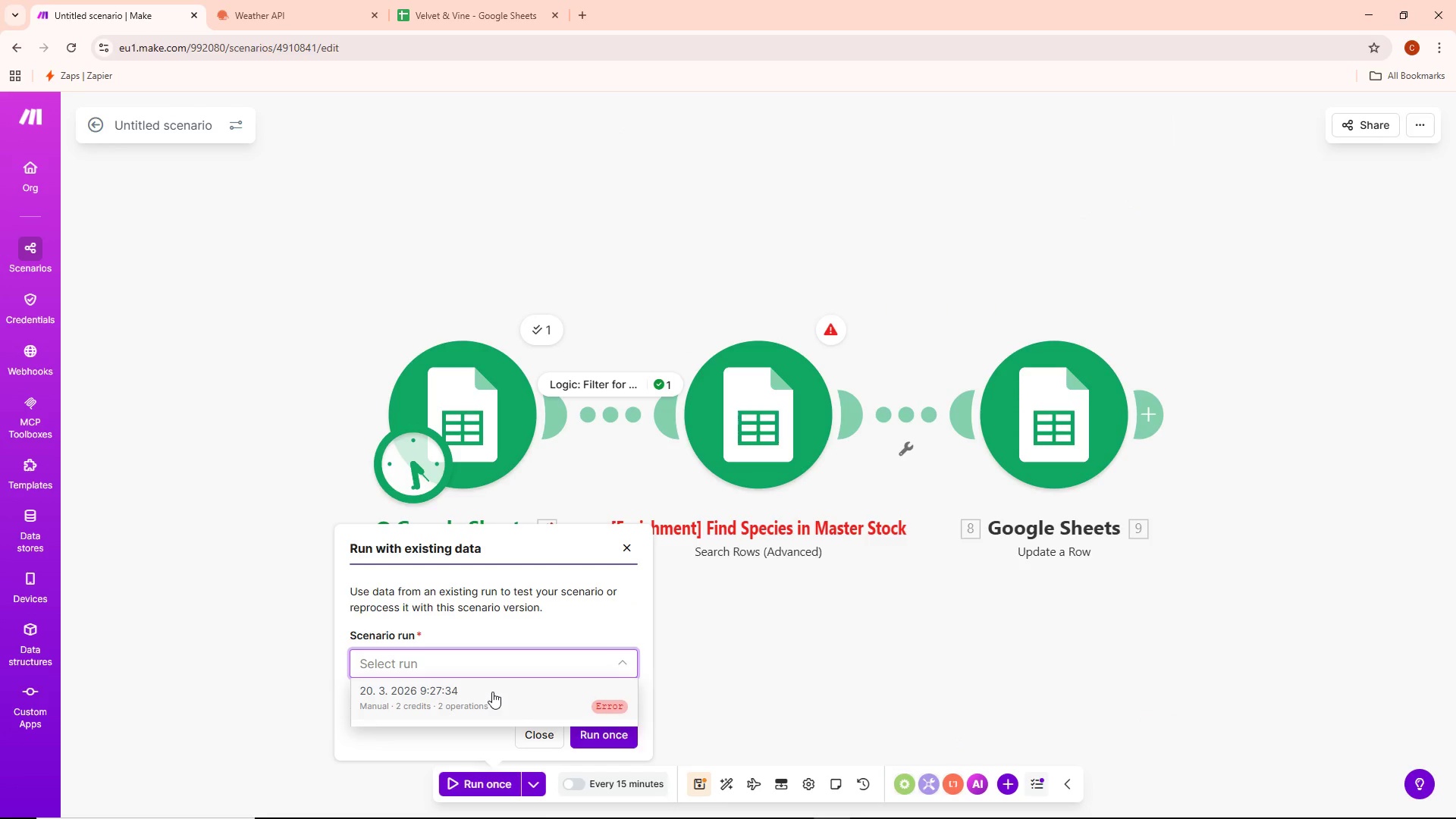 
left_click([492, 692])
 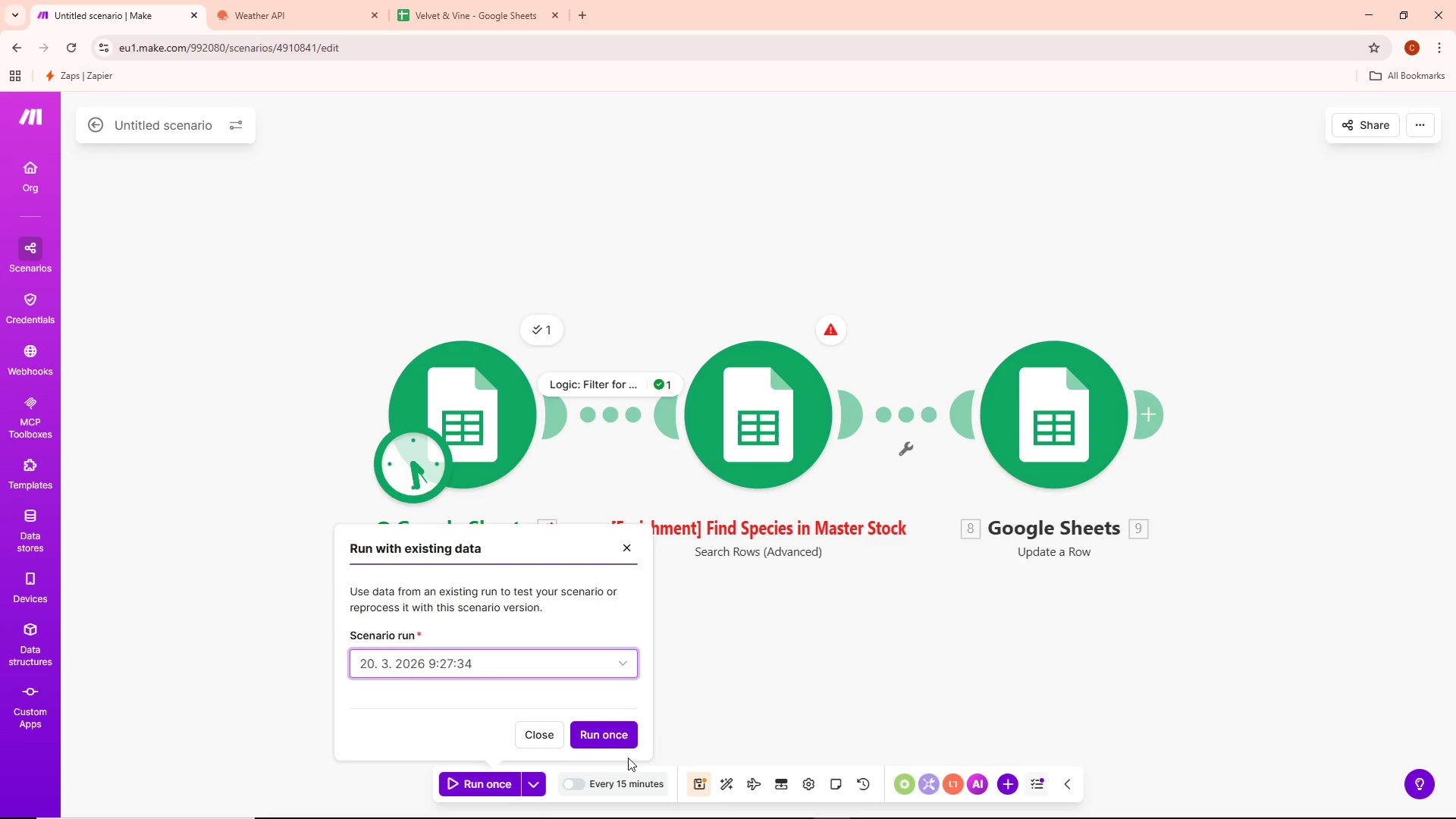 
left_click([613, 731])
 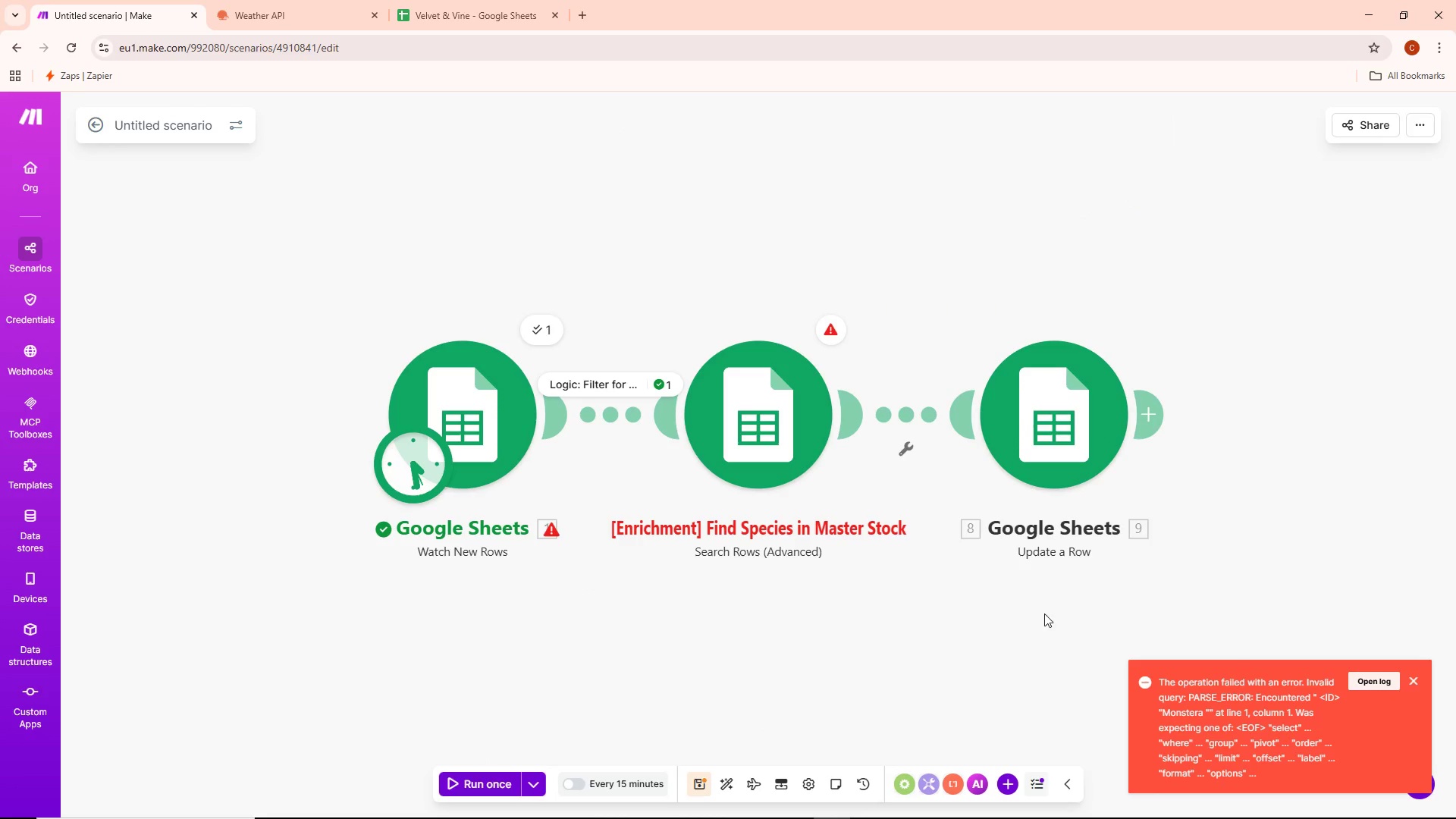 
left_click([839, 340])
 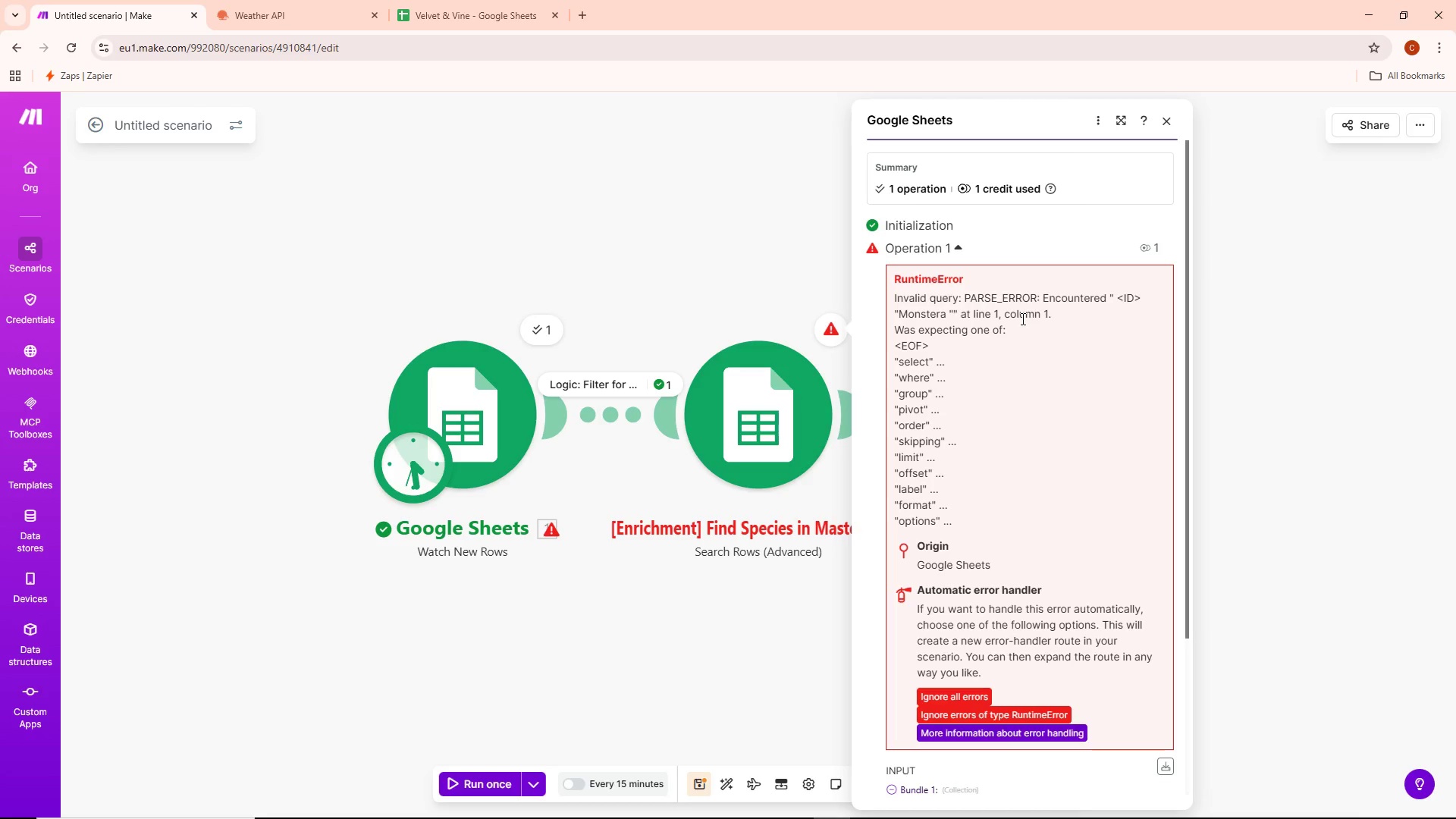 
wait(10.92)
 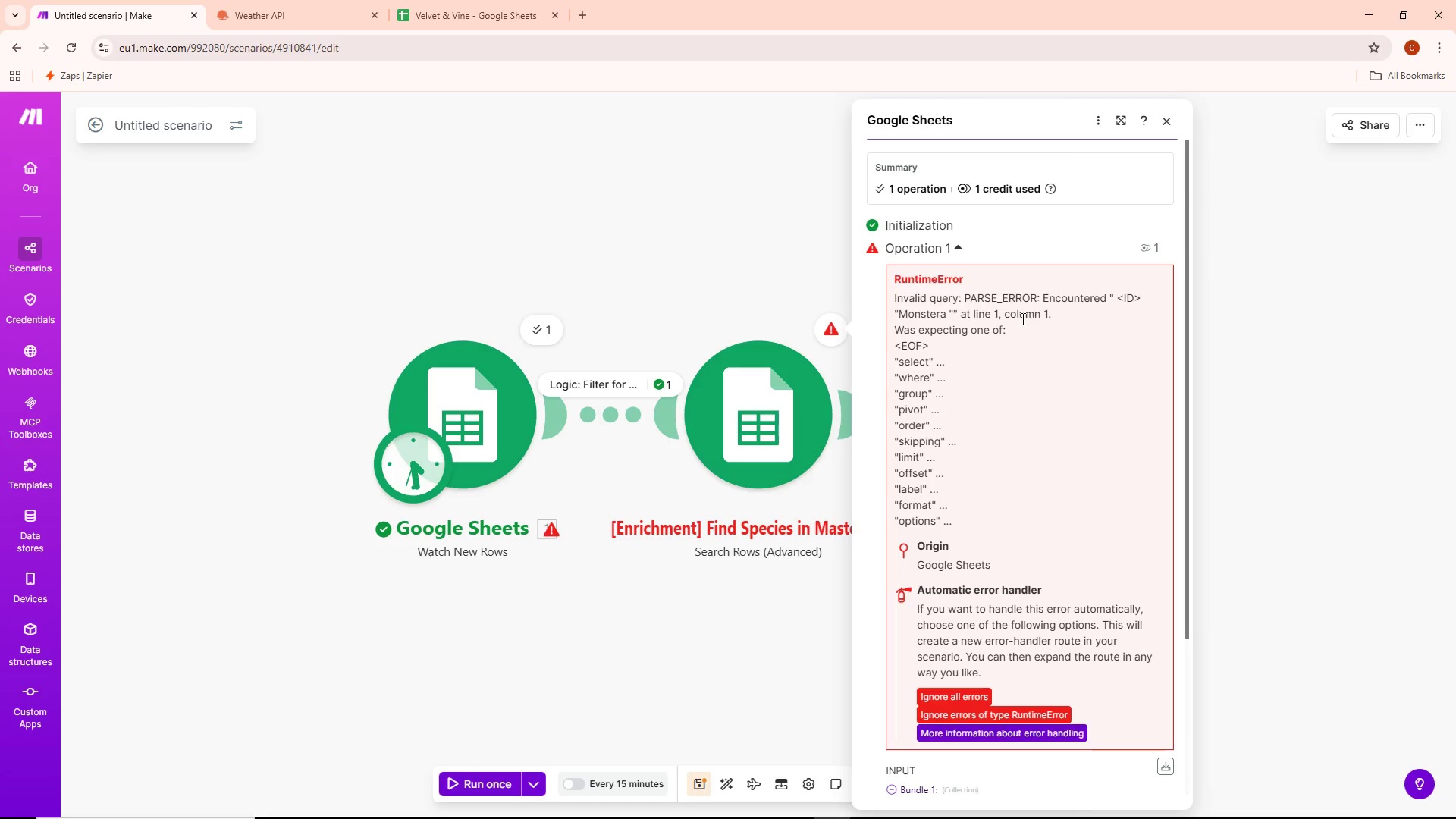 
double_click([787, 451])
 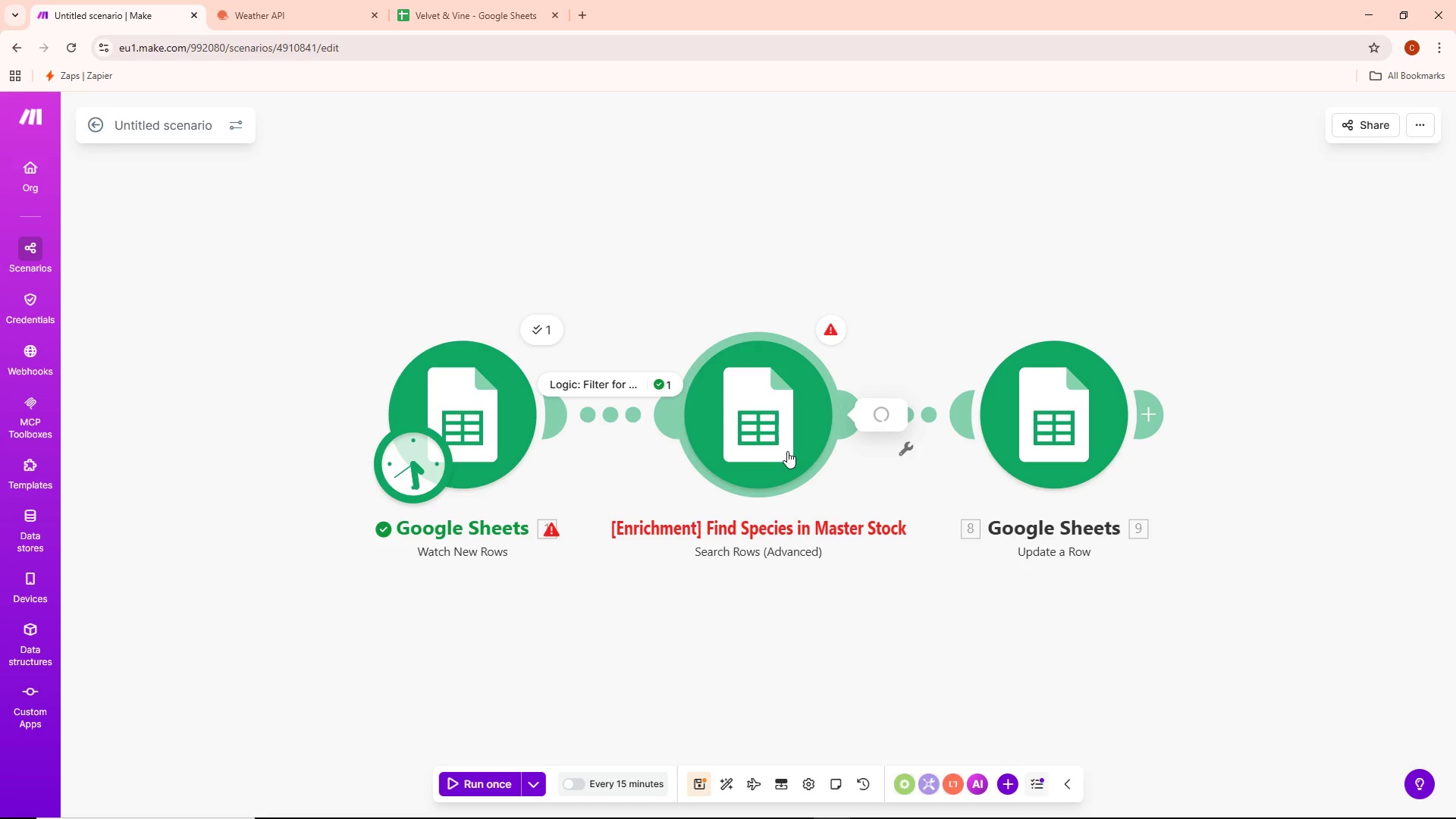 
left_click([787, 451])
 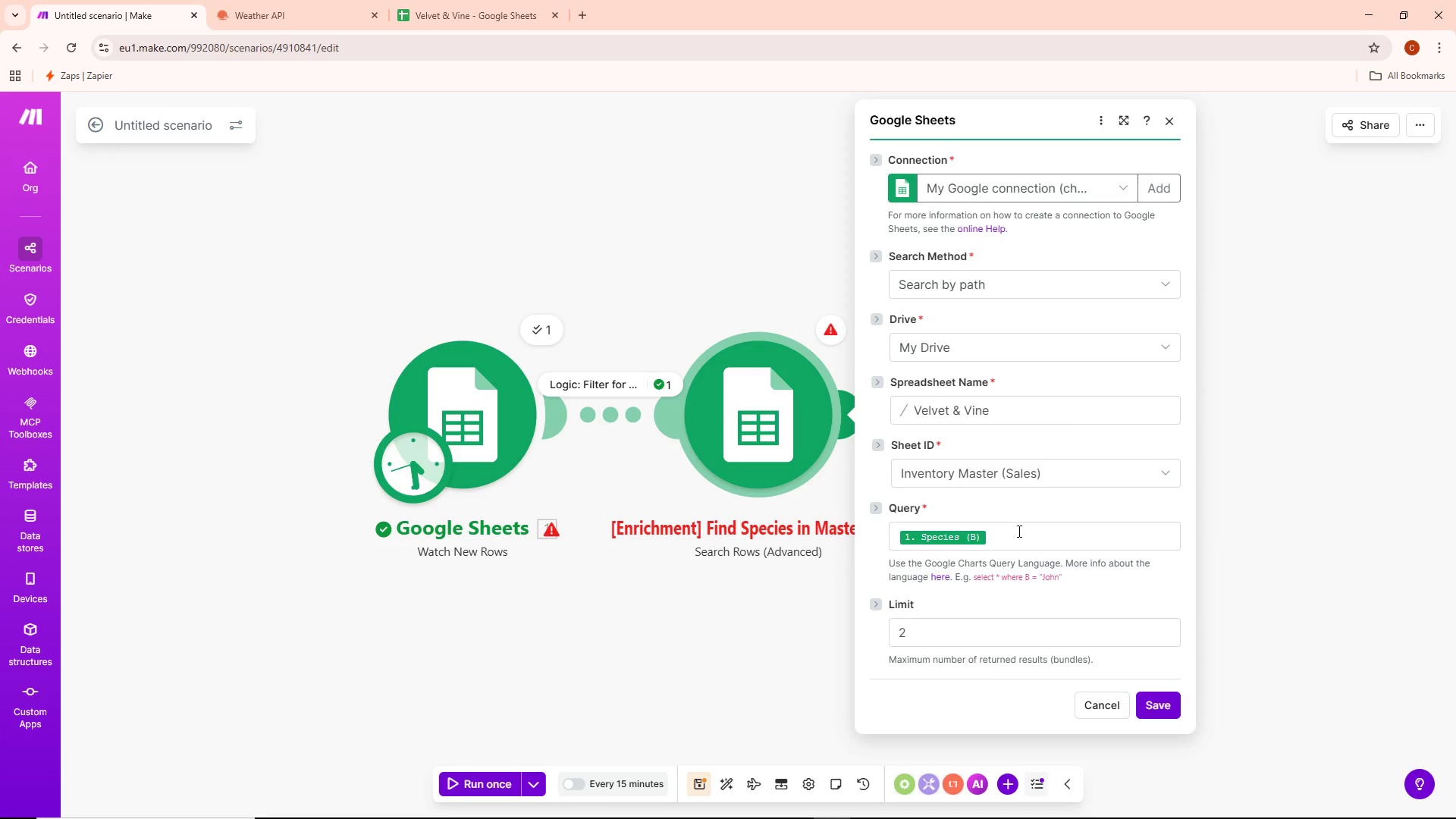 
left_click([1023, 419])
 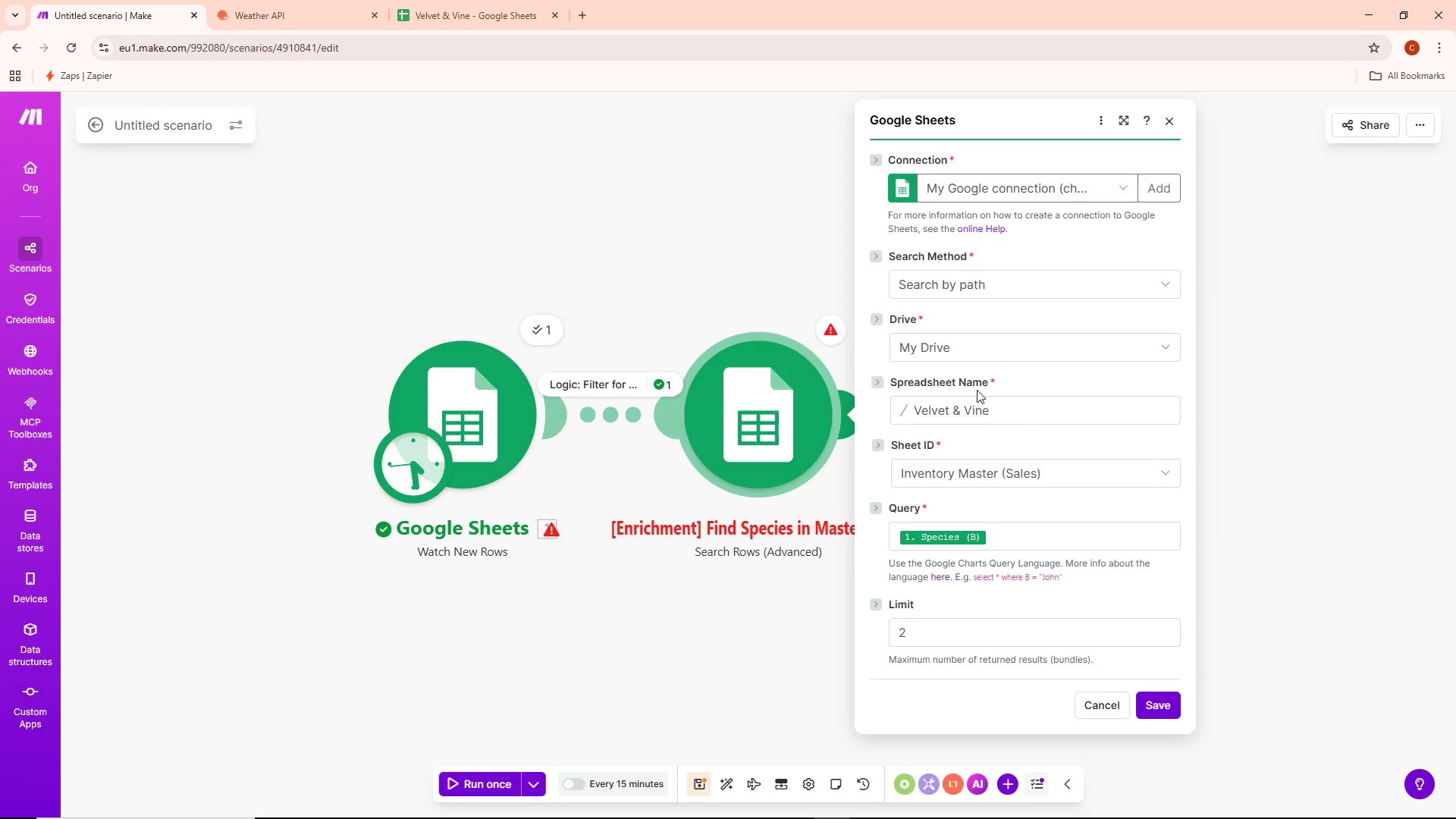 
double_click([956, 413])
 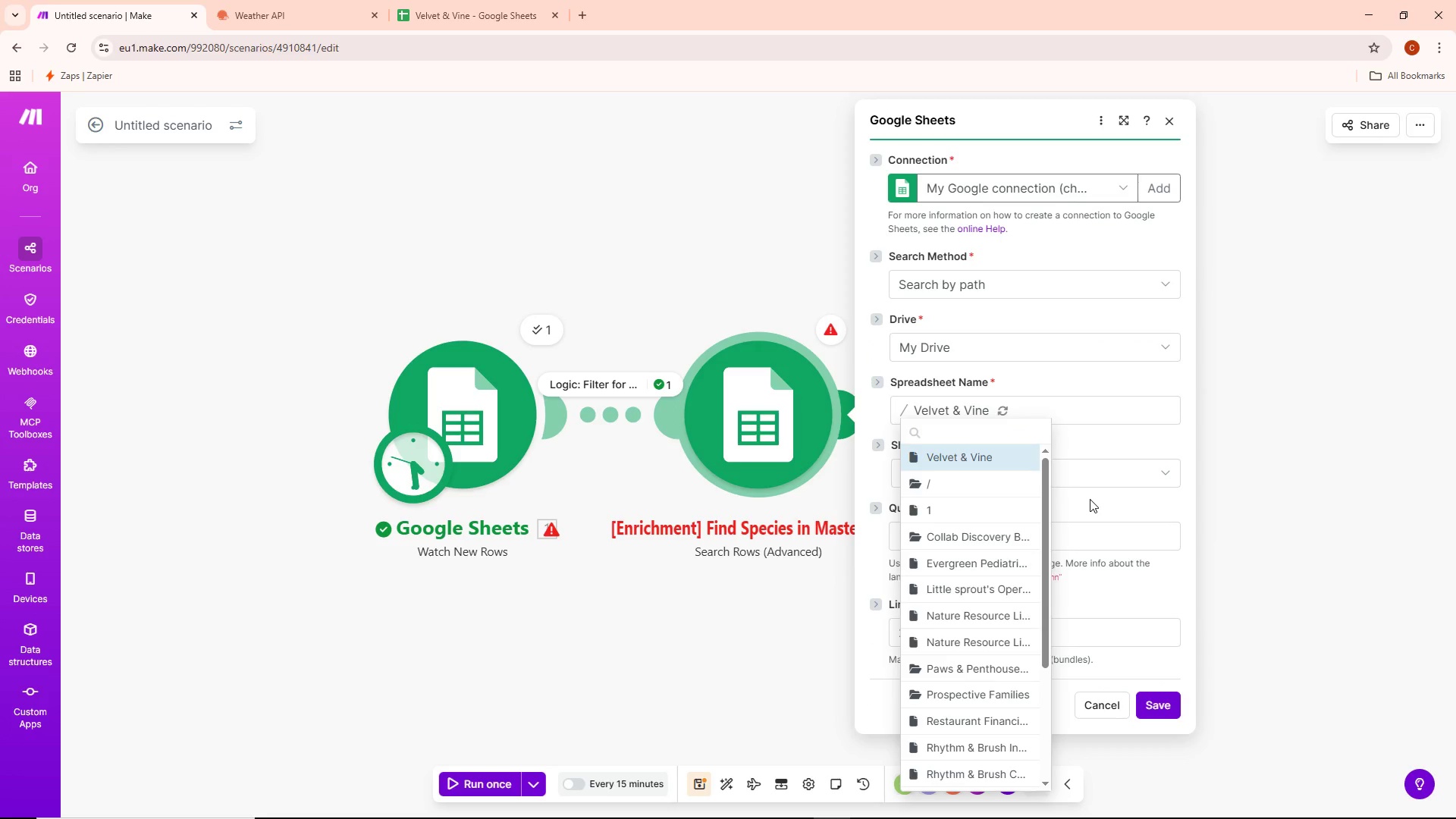 
left_click([1009, 547])
 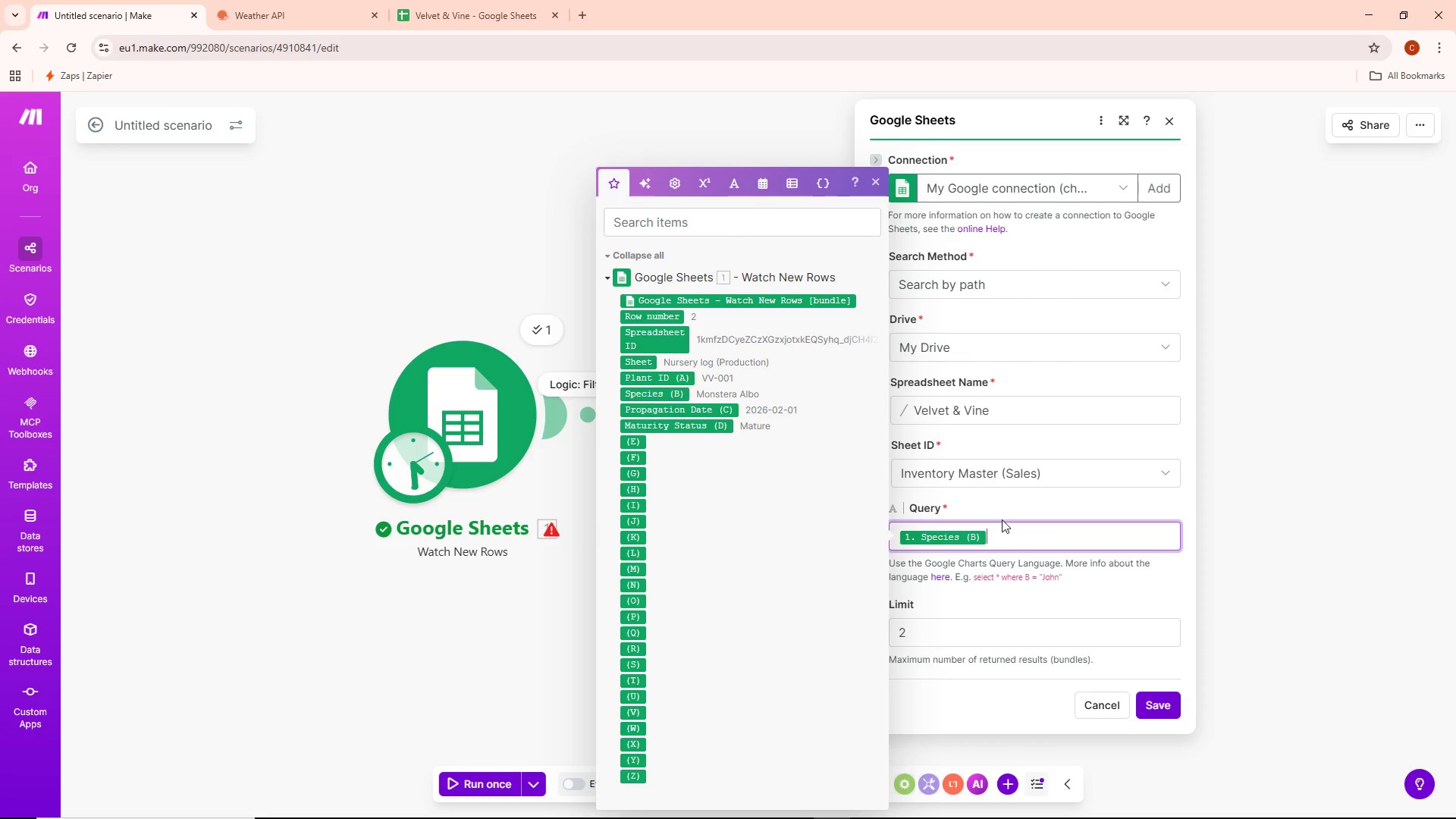 
wait(25.75)
 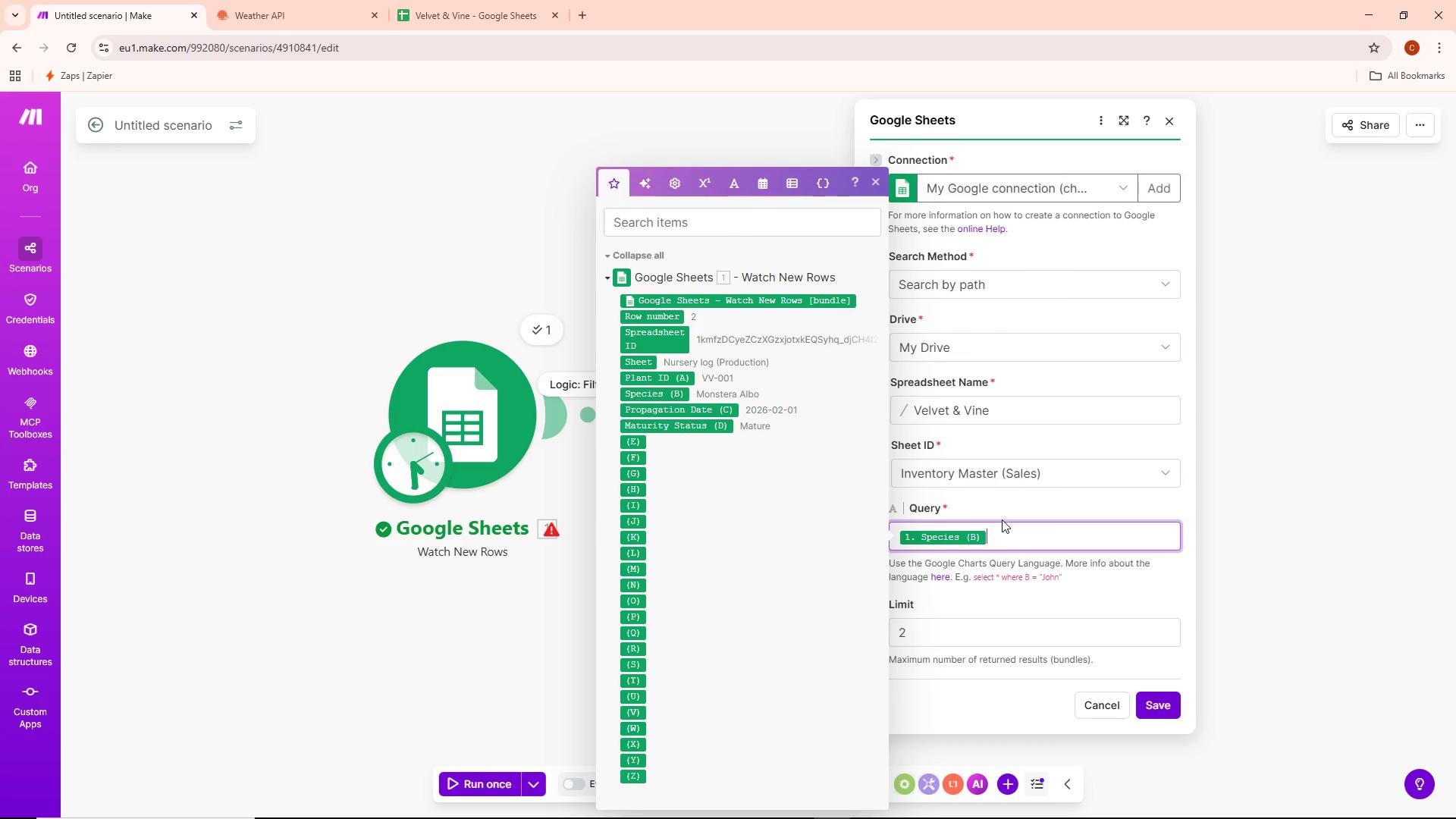 
key(Backspace)
 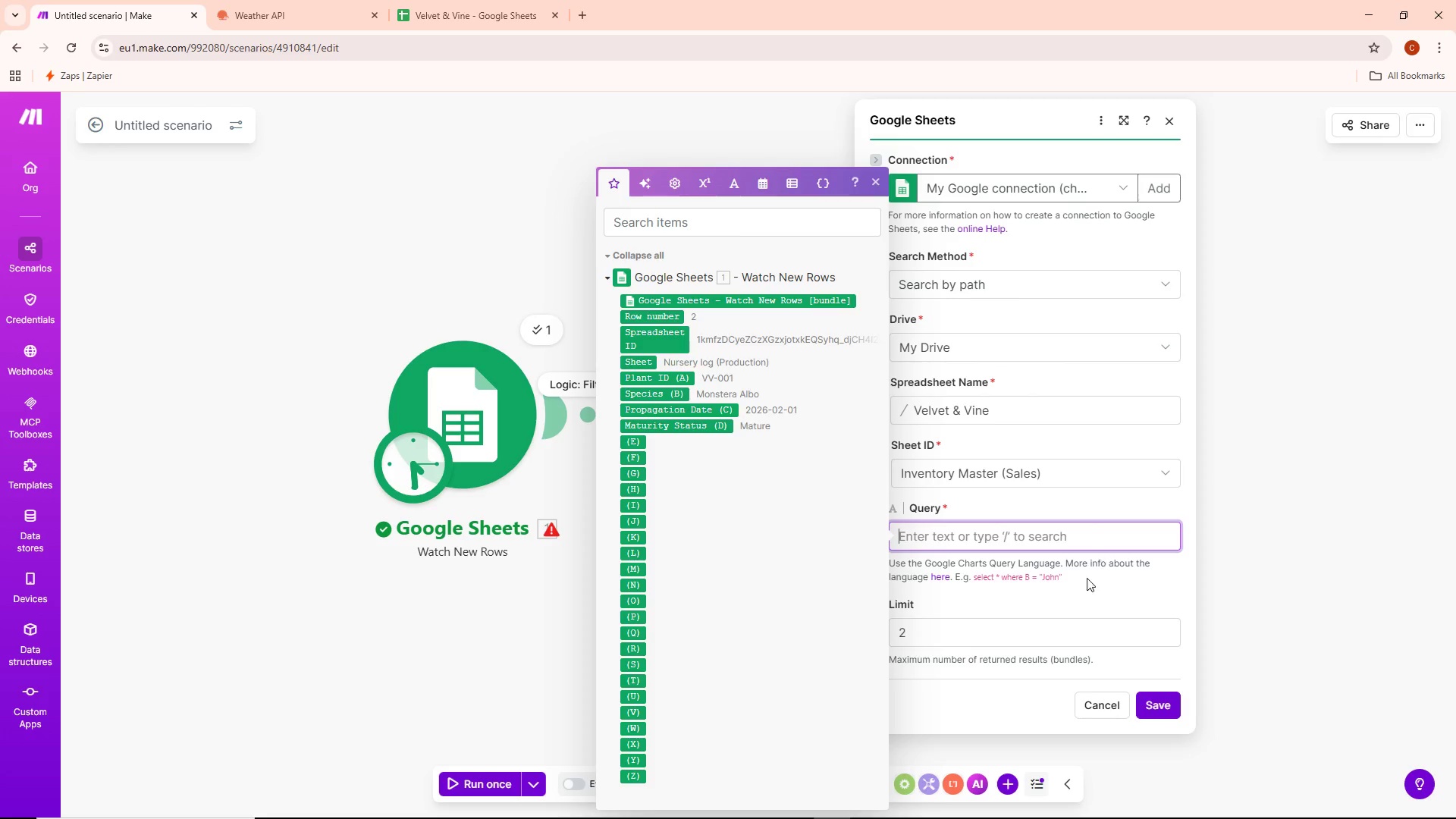 
left_click([1081, 585])
 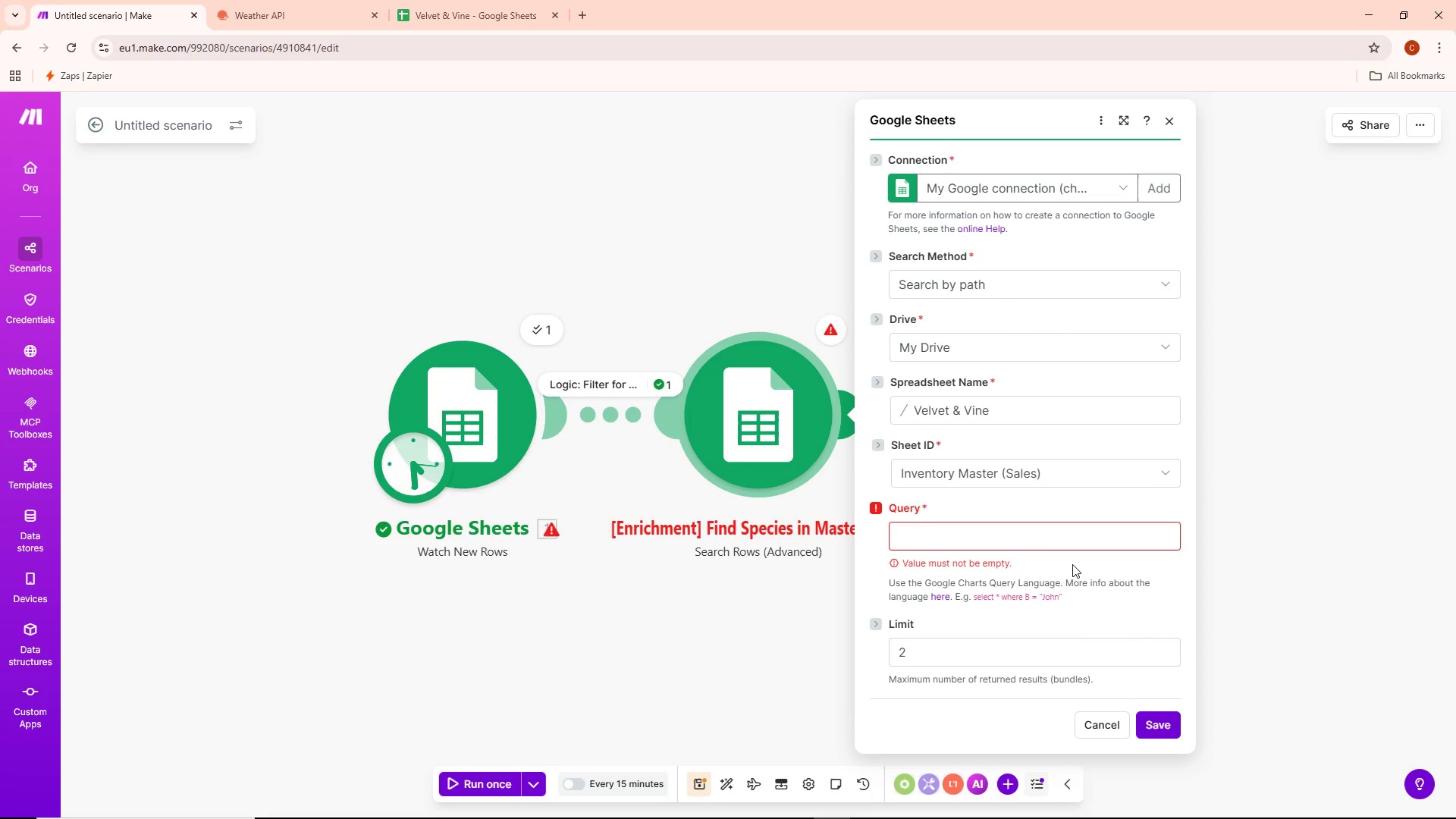 
left_click([1036, 538])
 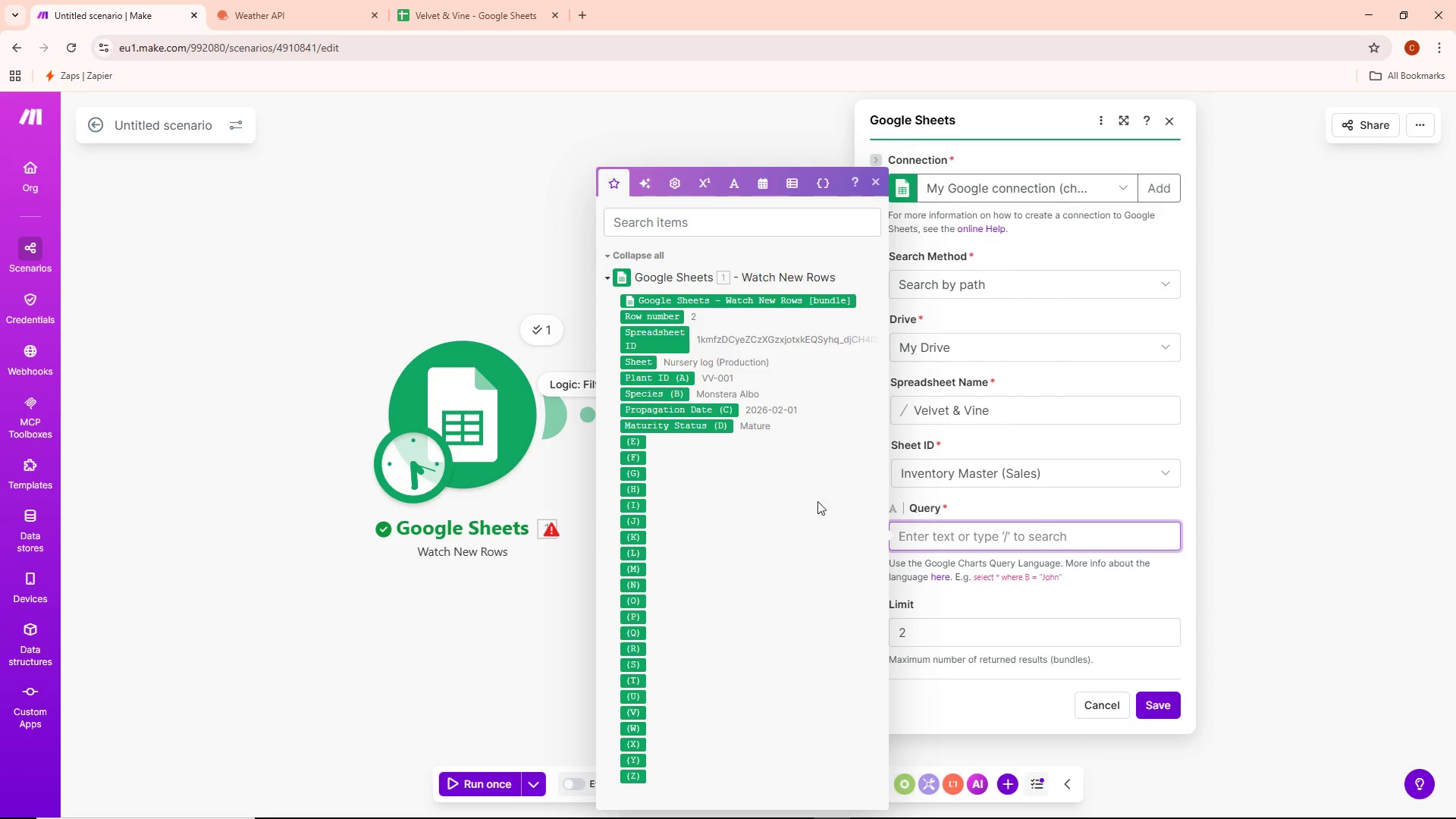 
scroll: coordinate [767, 436], scroll_direction: up, amount: 6.0
 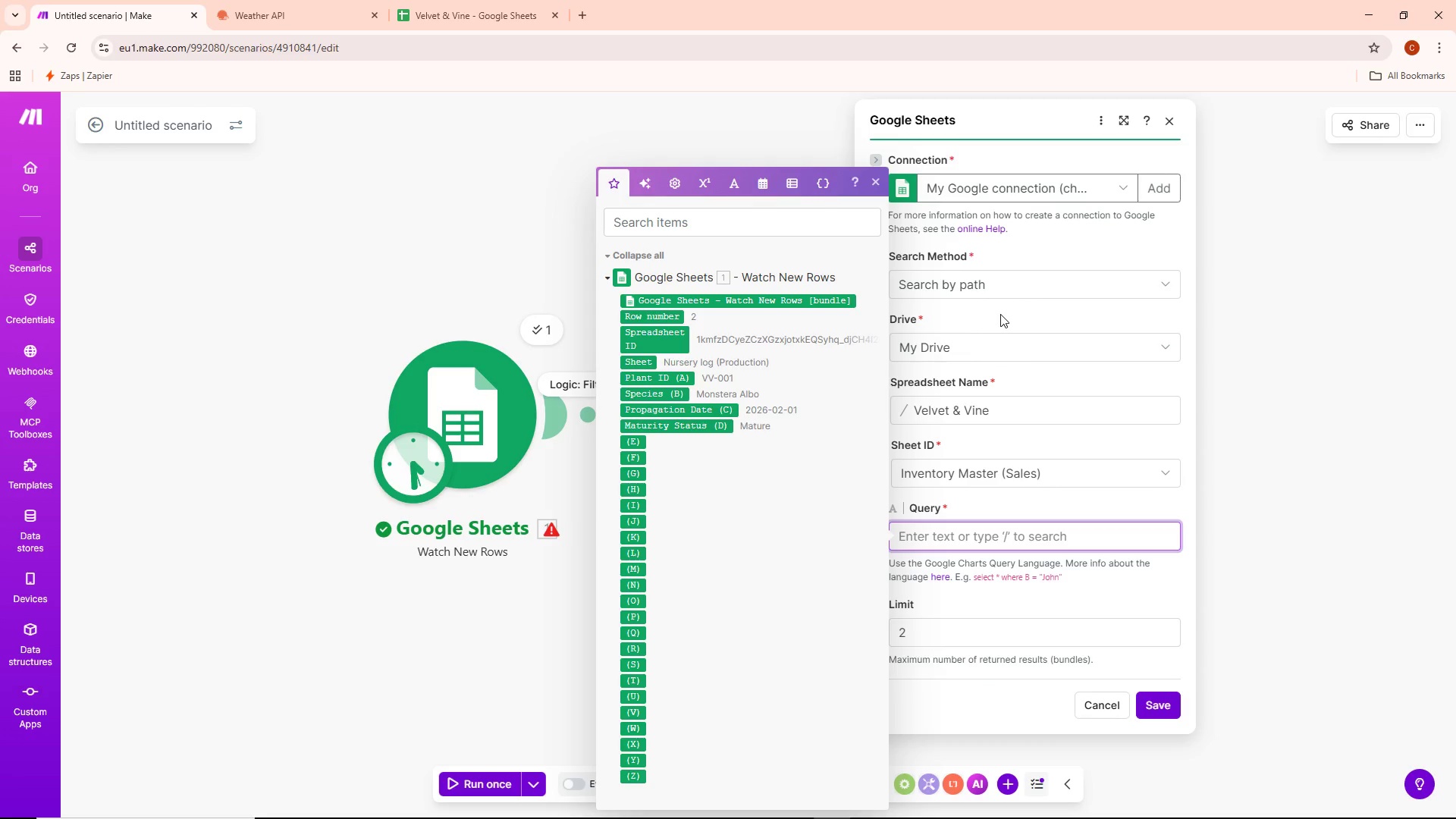 
wait(5.71)
 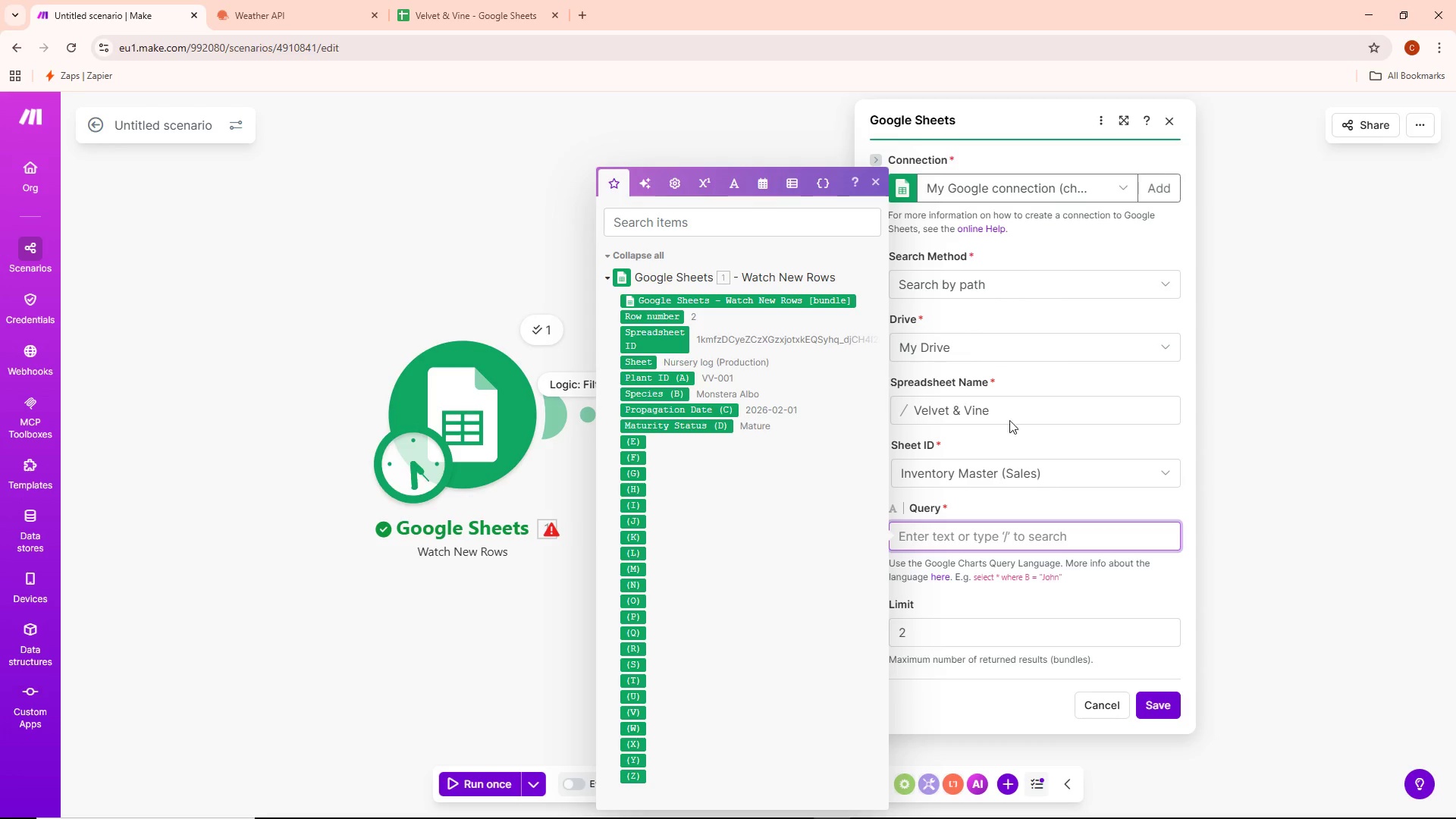 
left_click([1000, 314])
 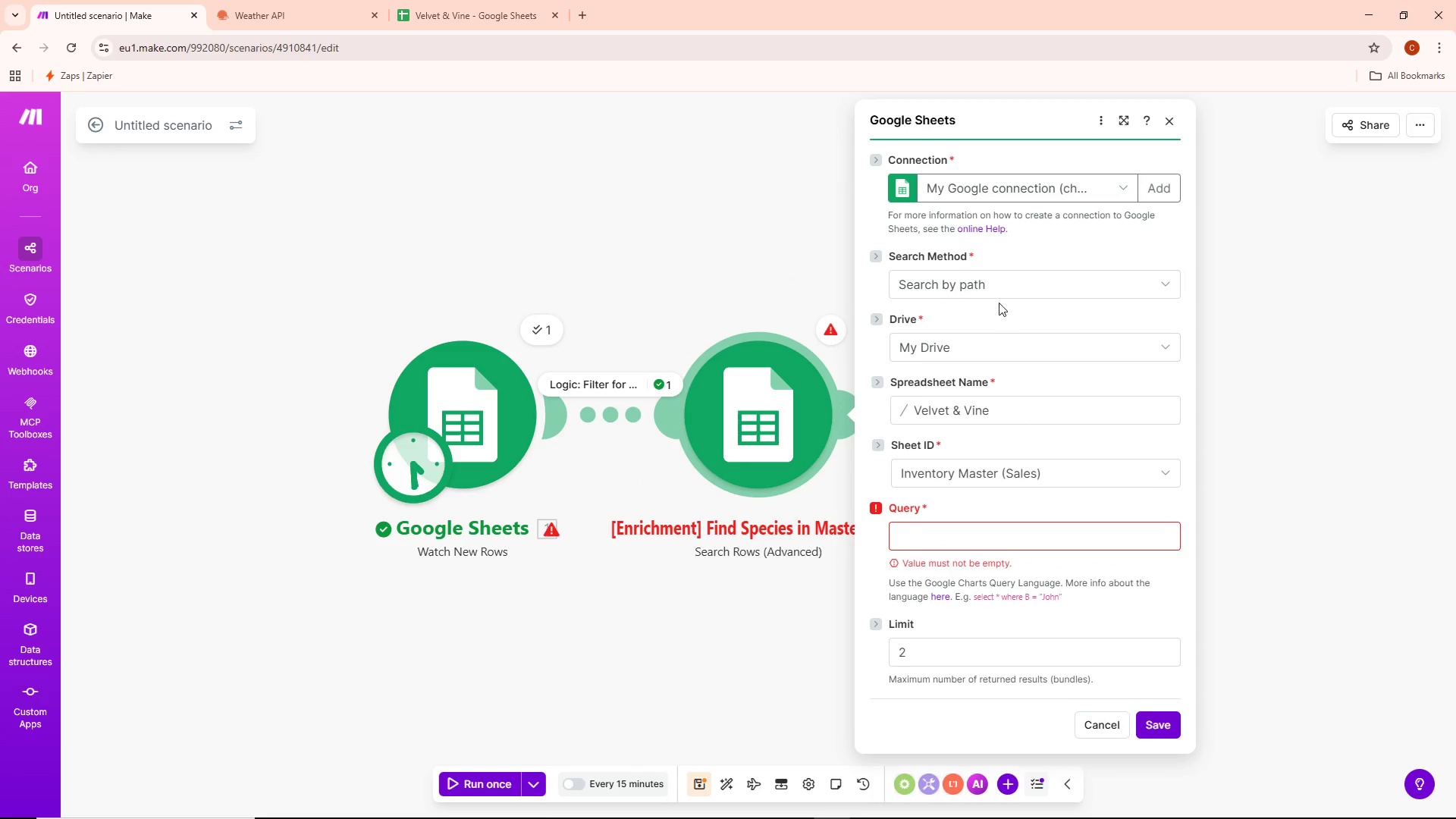 
left_click([999, 289])
 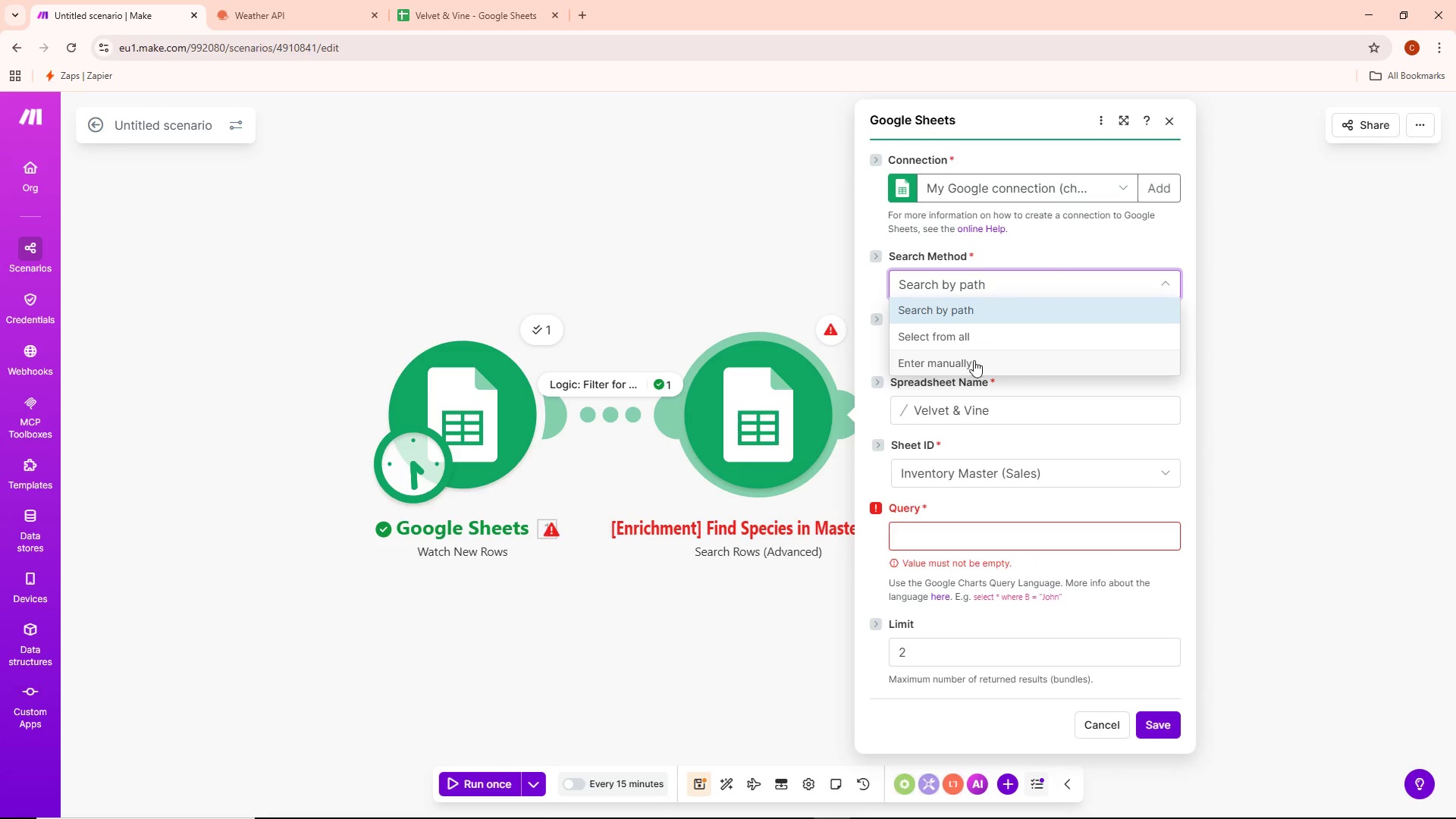 
left_click([967, 340])
 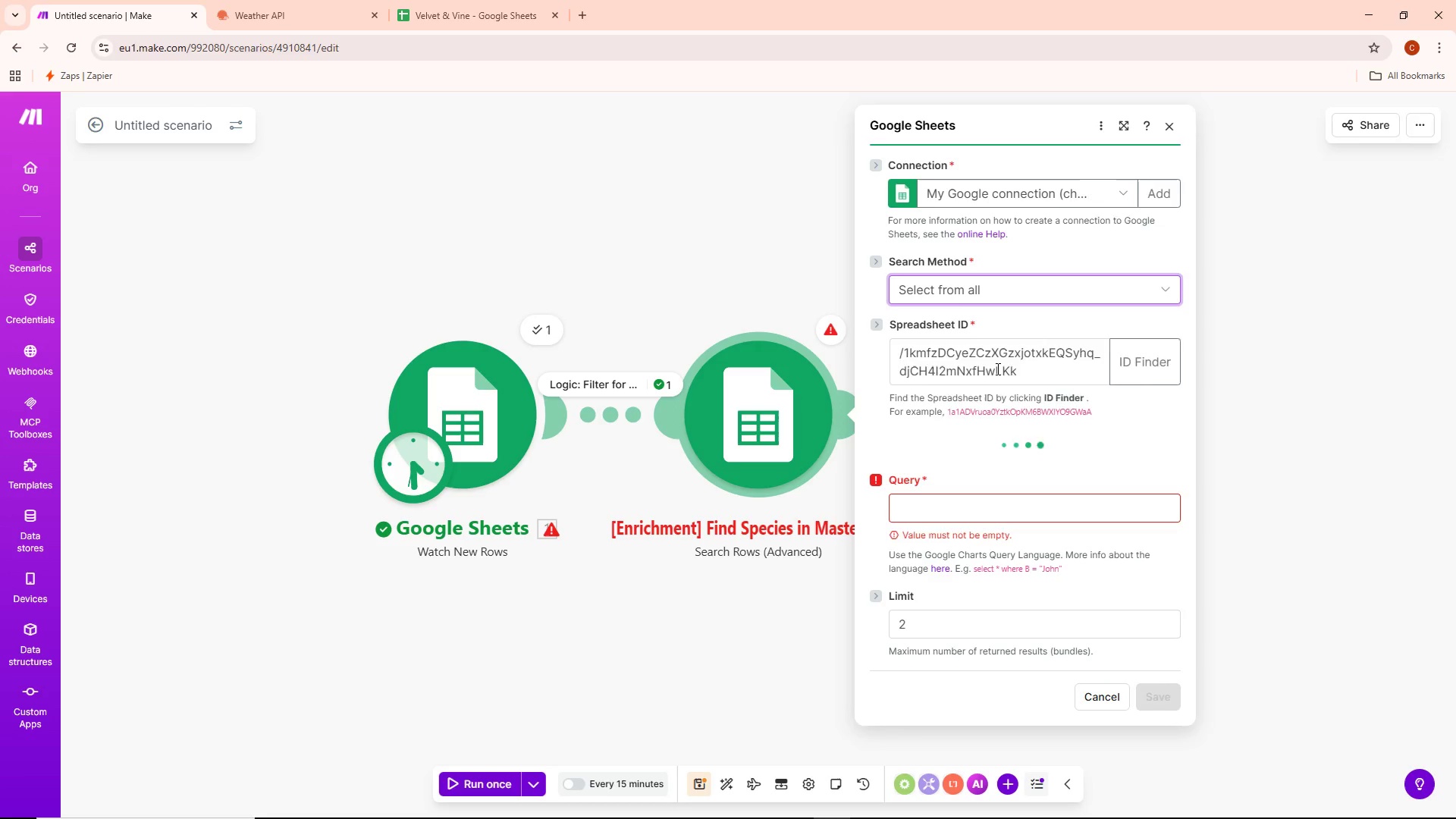 
left_click([1012, 354])
 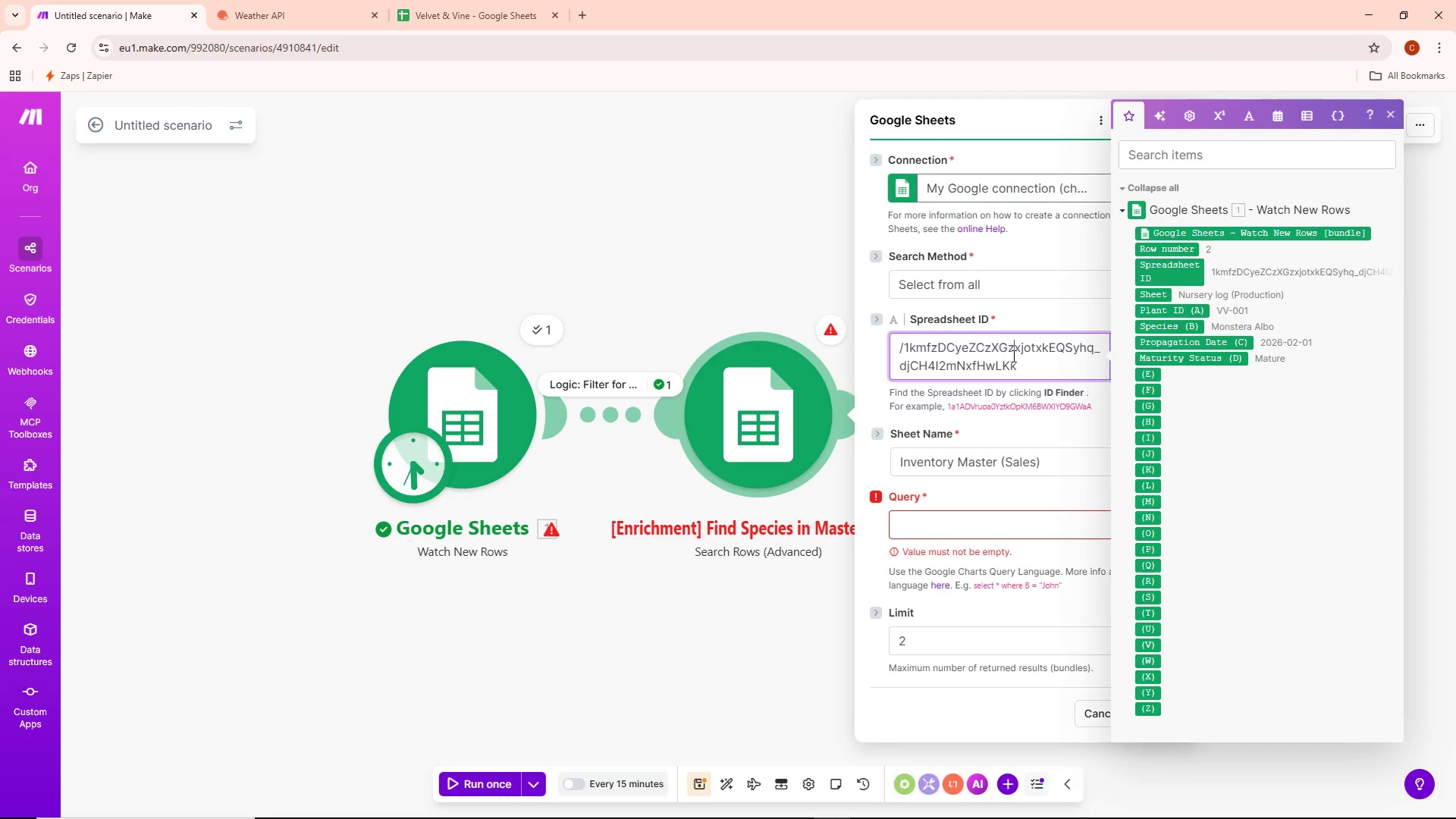 
left_click_drag(start_coordinate=[1021, 368], to_coordinate=[1025, 370])
 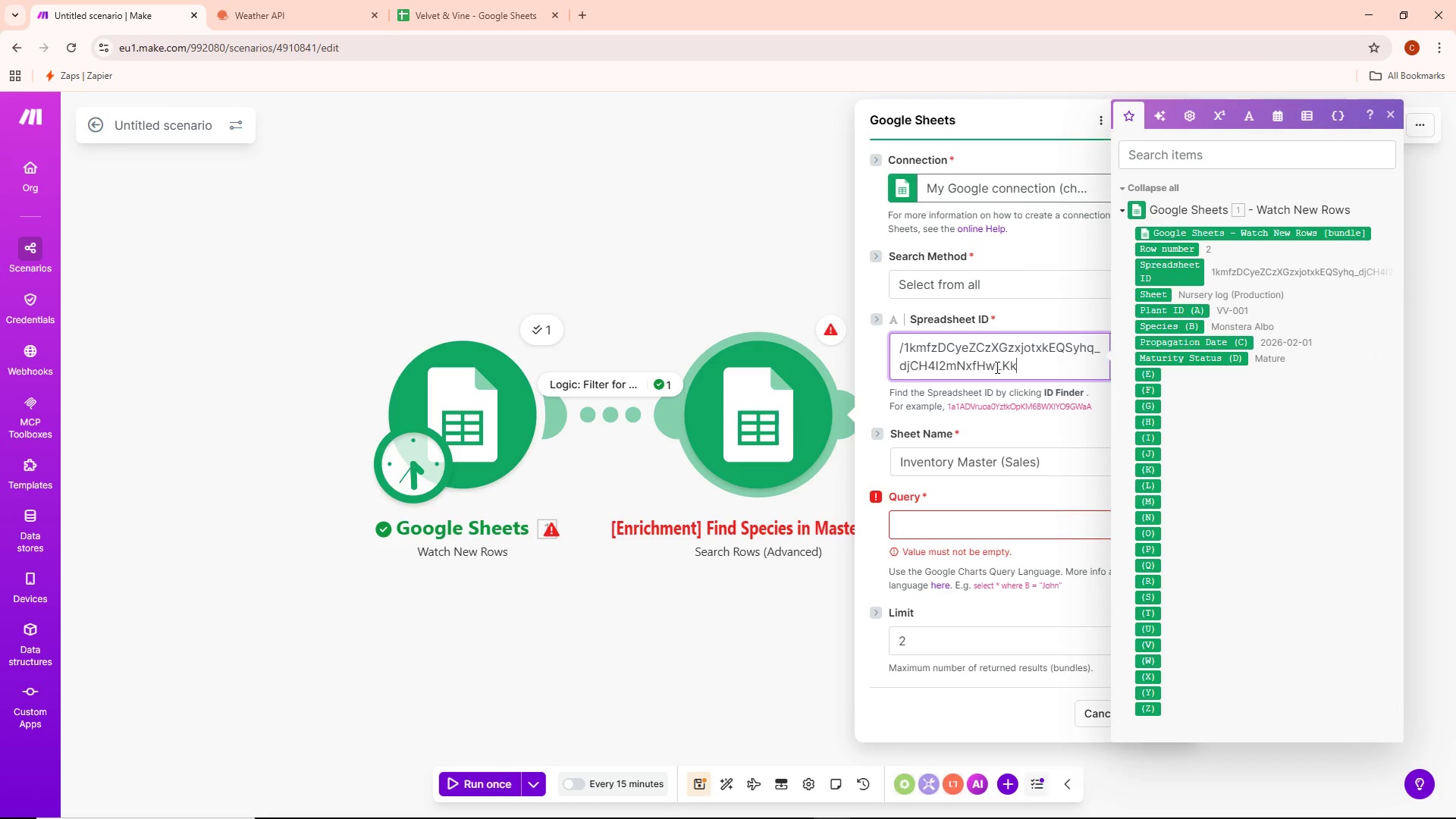 
left_click([524, 0])
 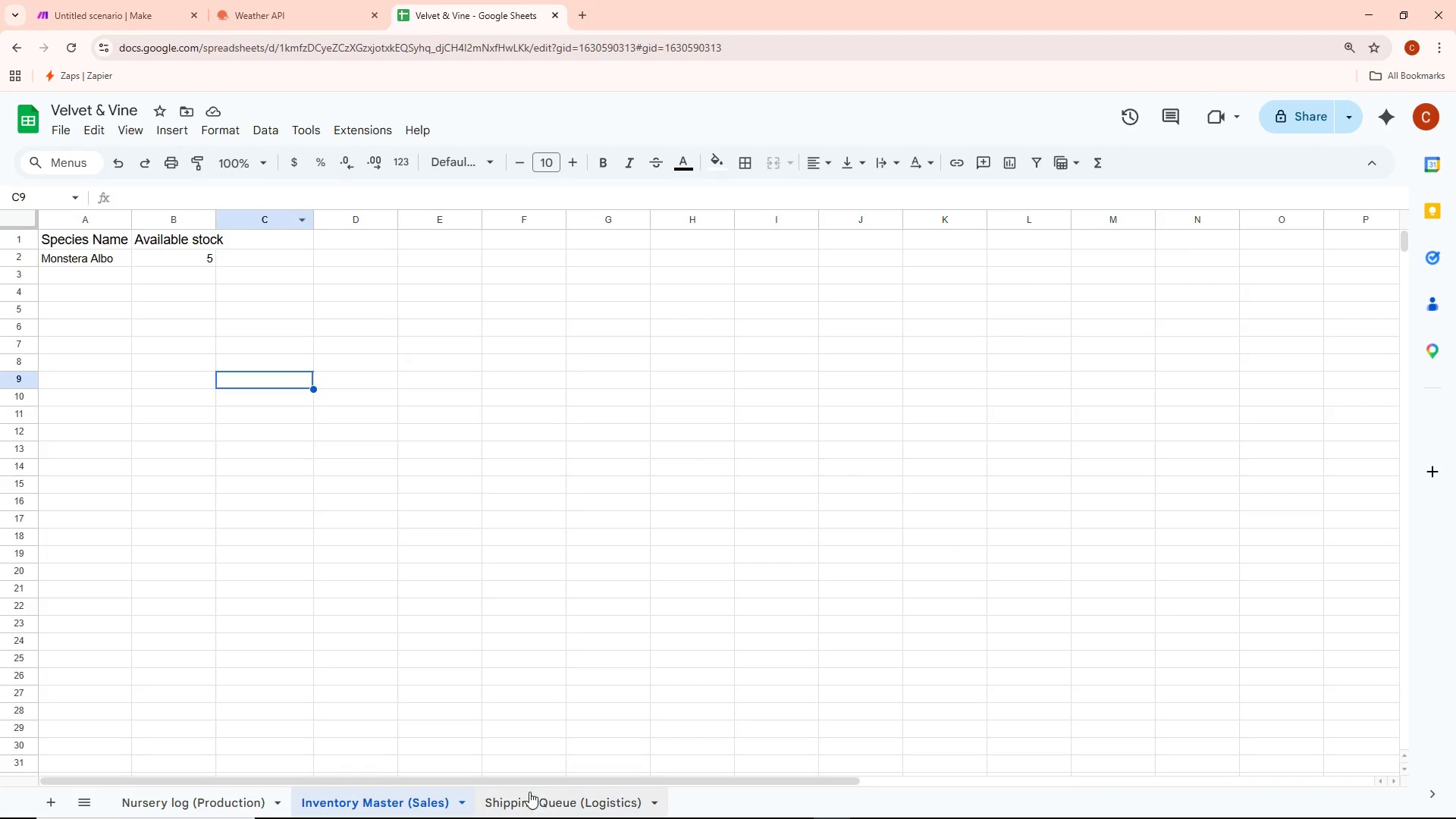 
left_click([532, 804])
 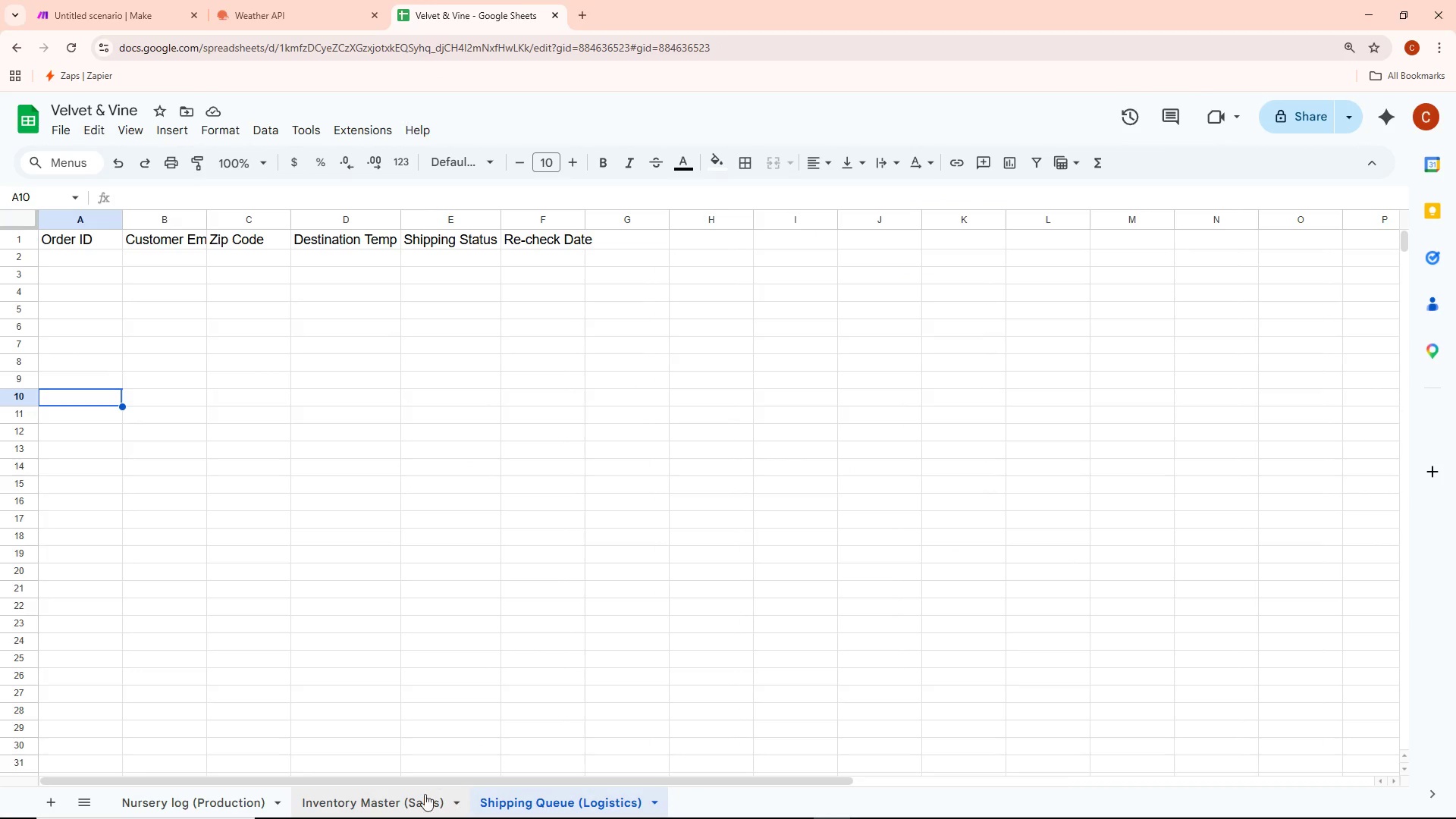 
left_click([371, 795])
 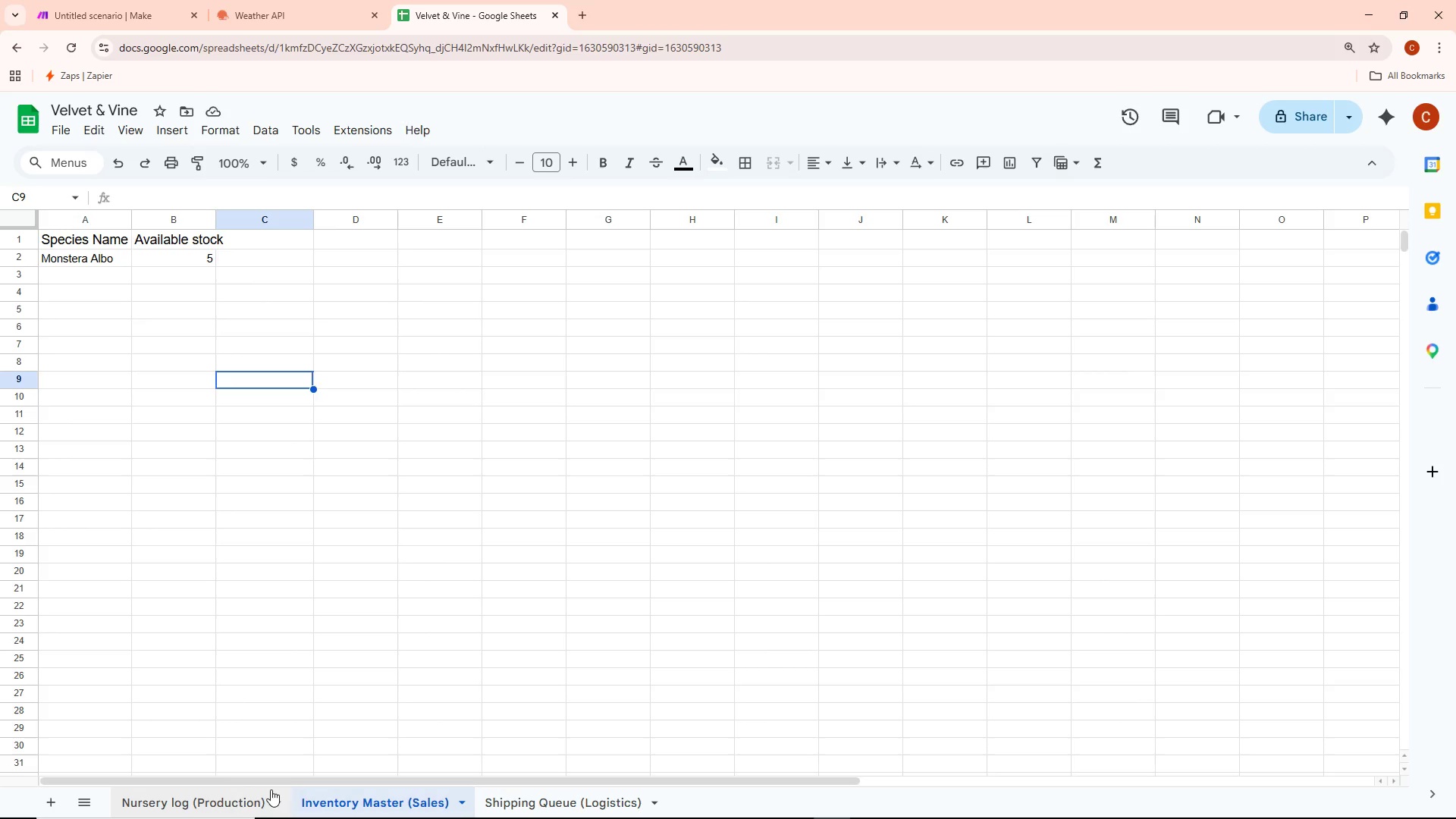 
left_click([227, 795])
 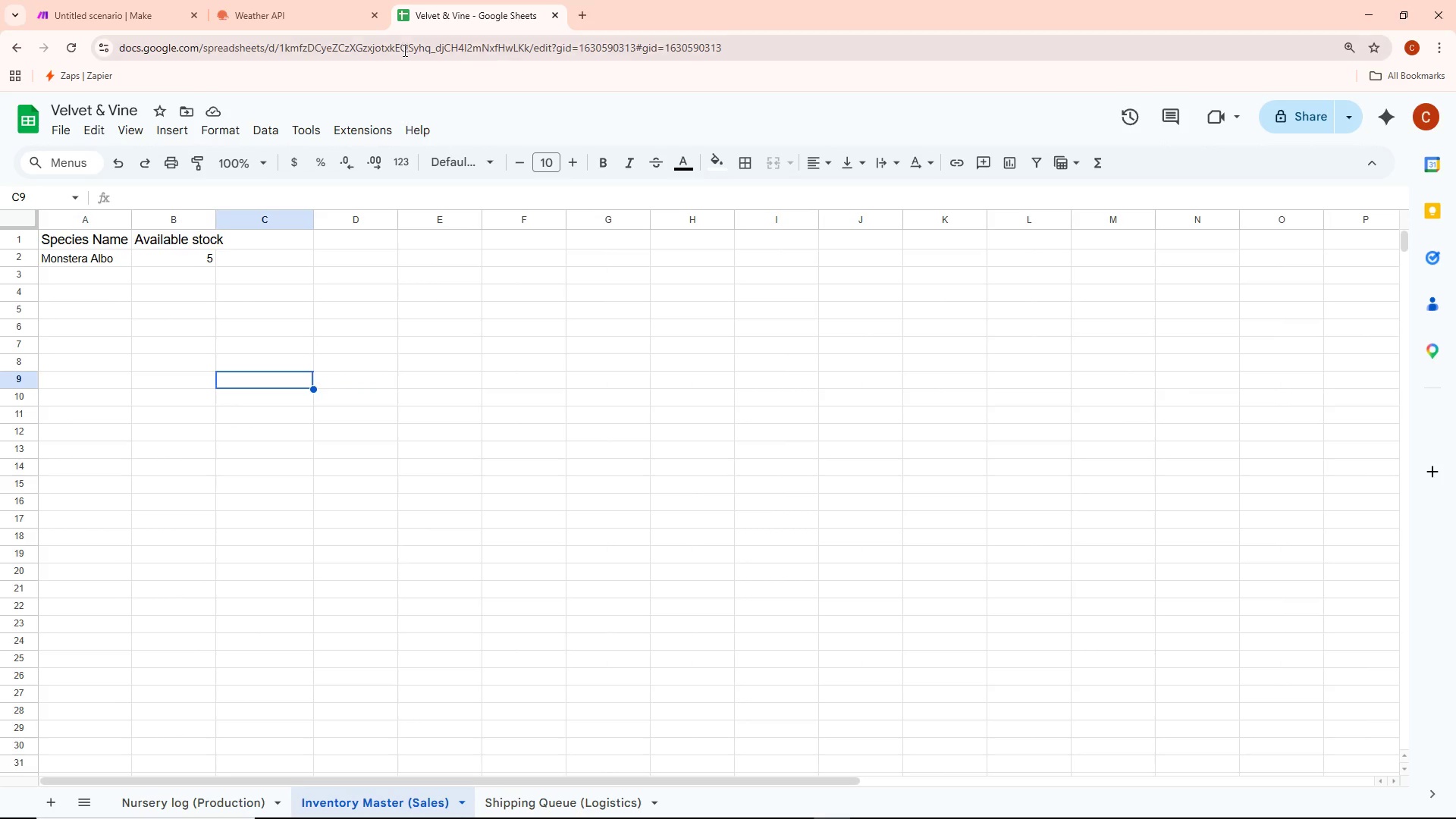 
wait(7.62)
 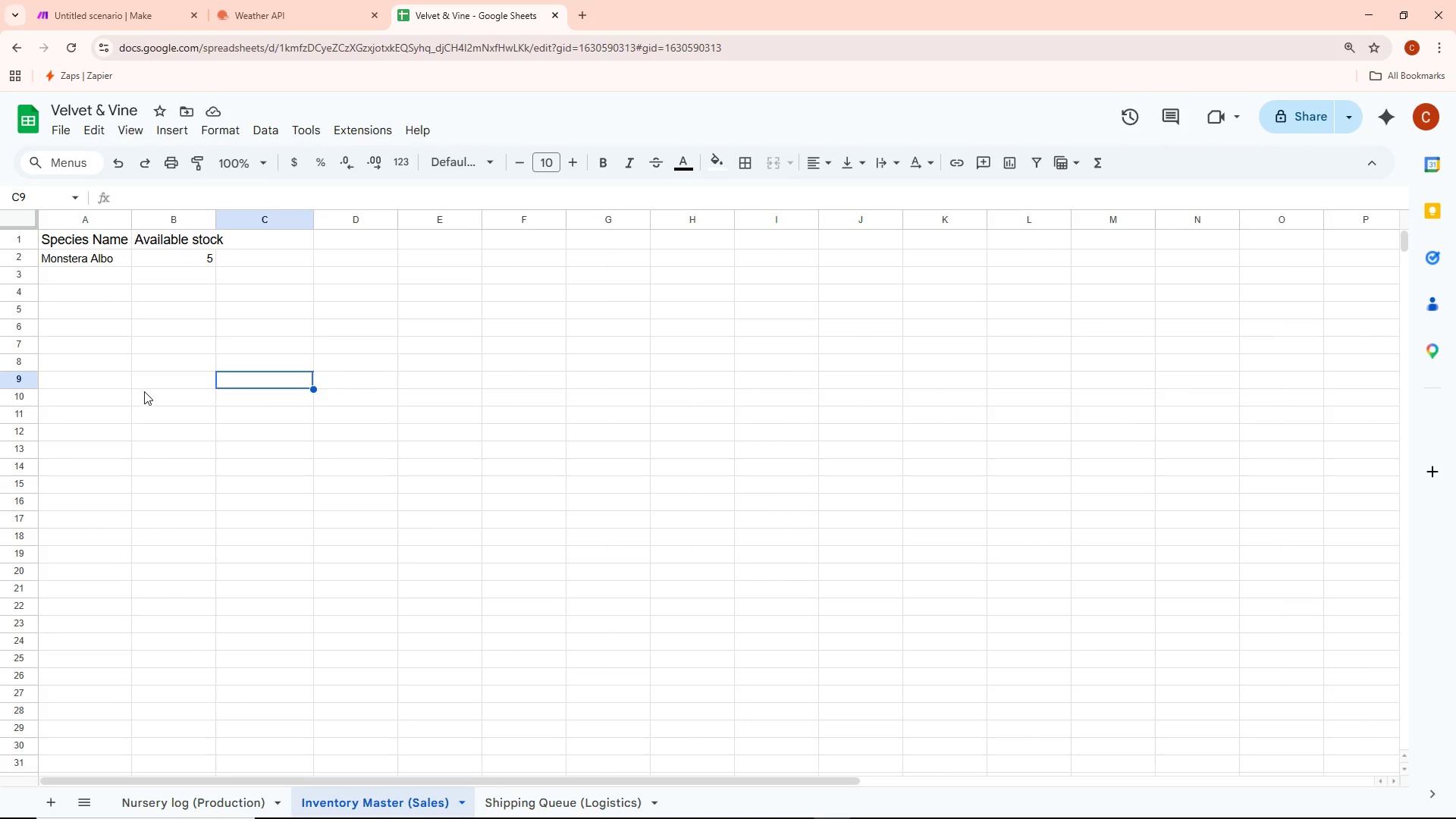 
left_click([134, 0])
 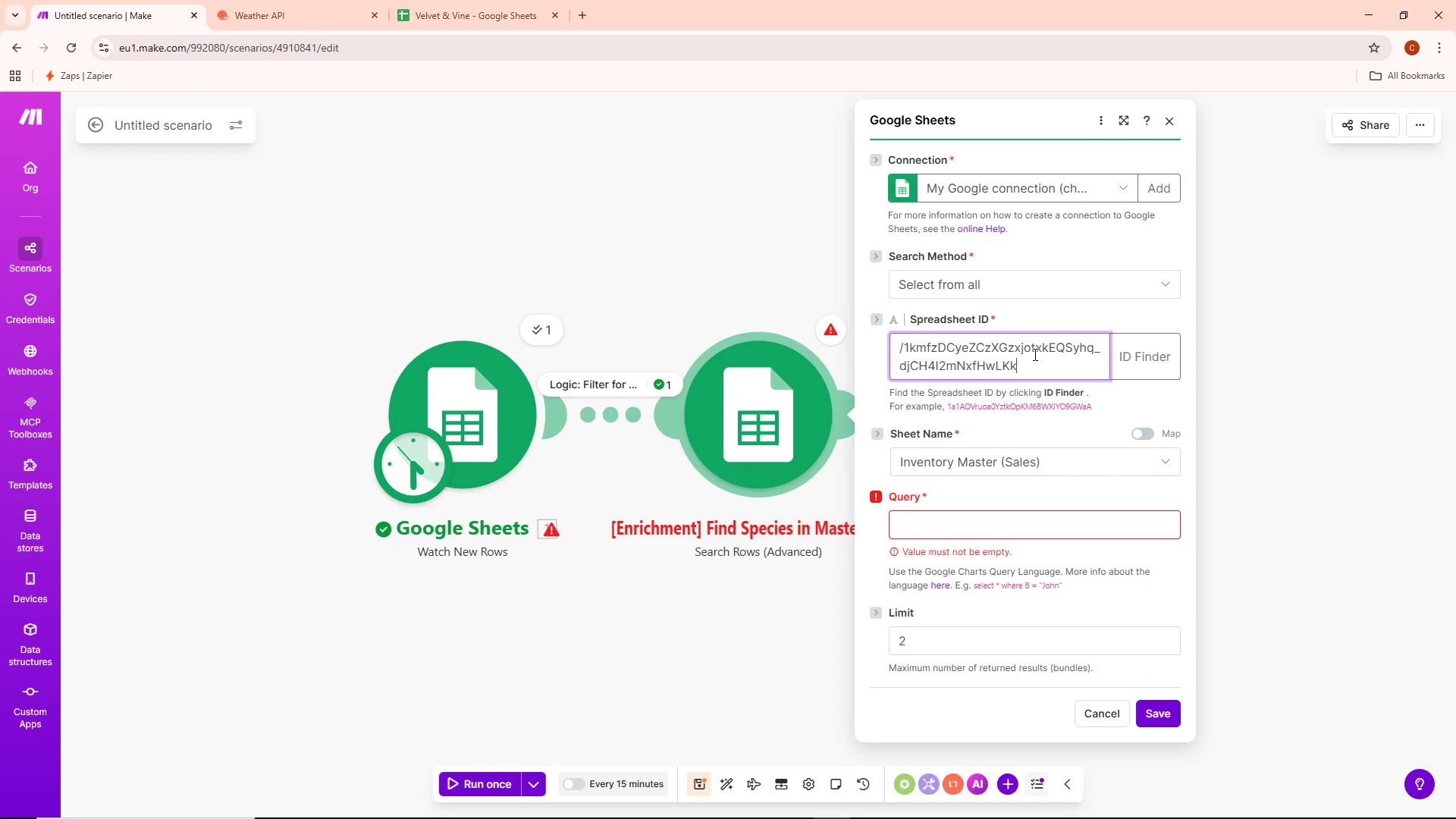 
mouse_move([967, 529])
 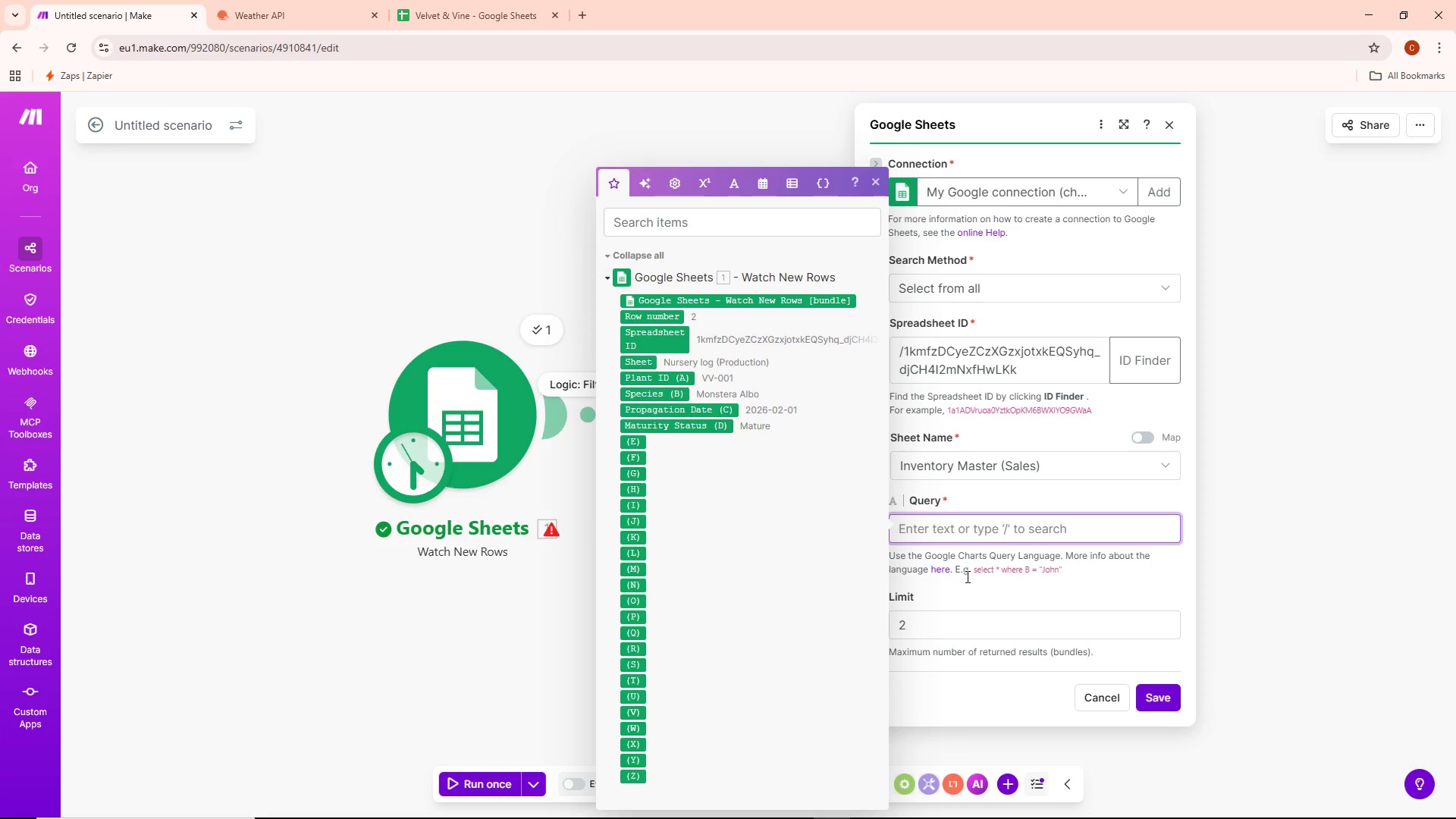 
left_click([975, 587])
 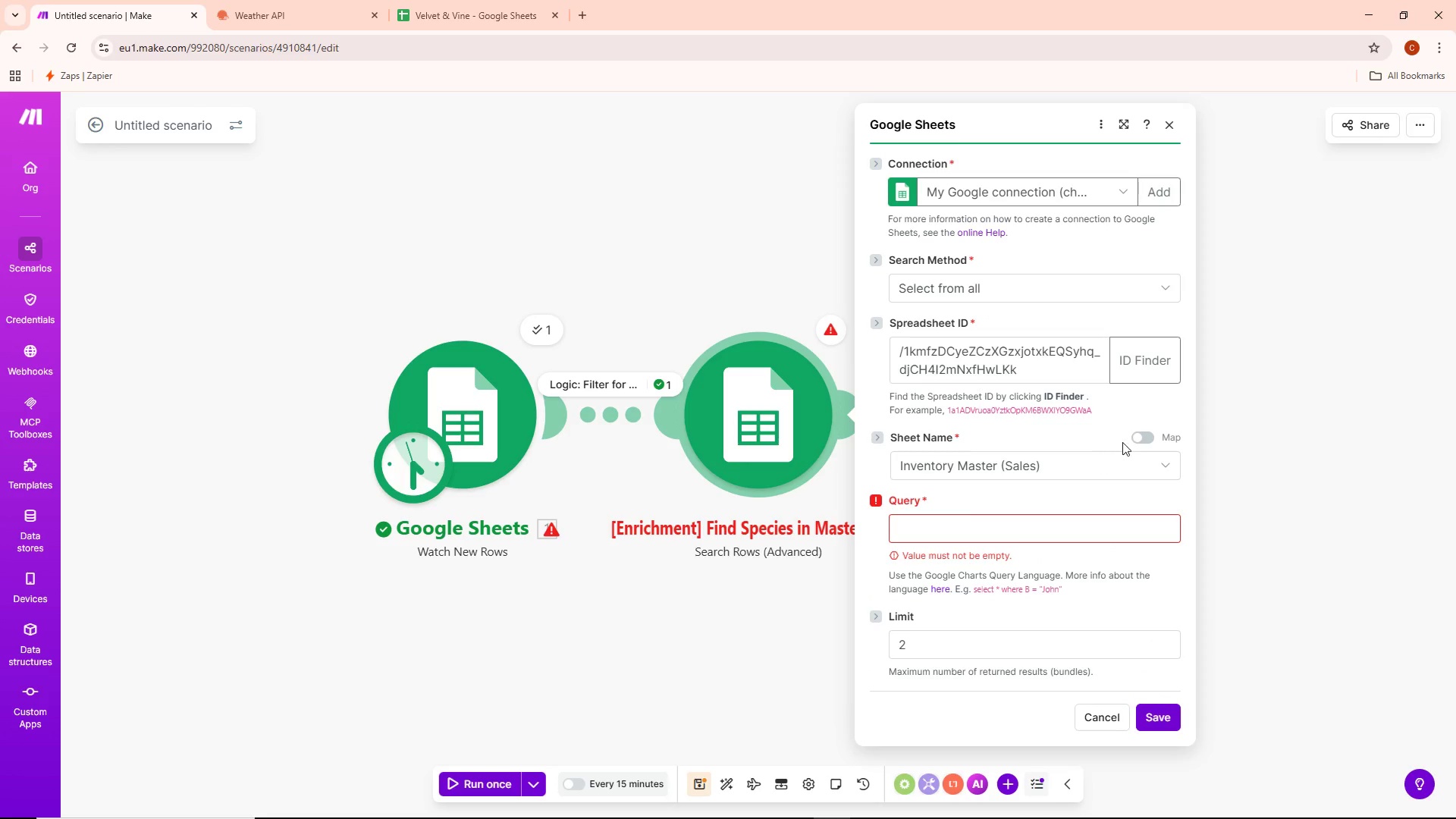 
left_click([1142, 439])
 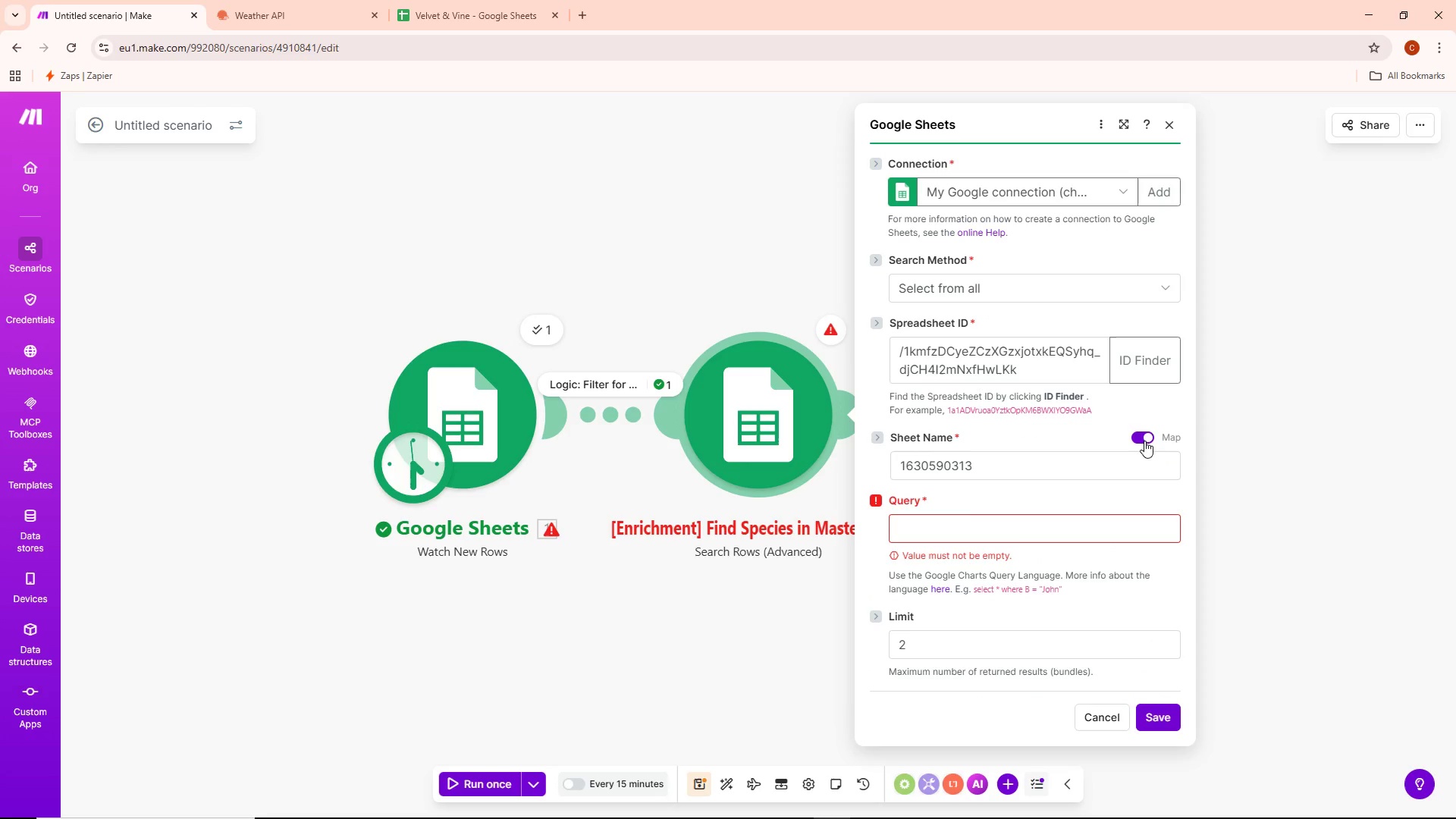 
left_click([1150, 430])
 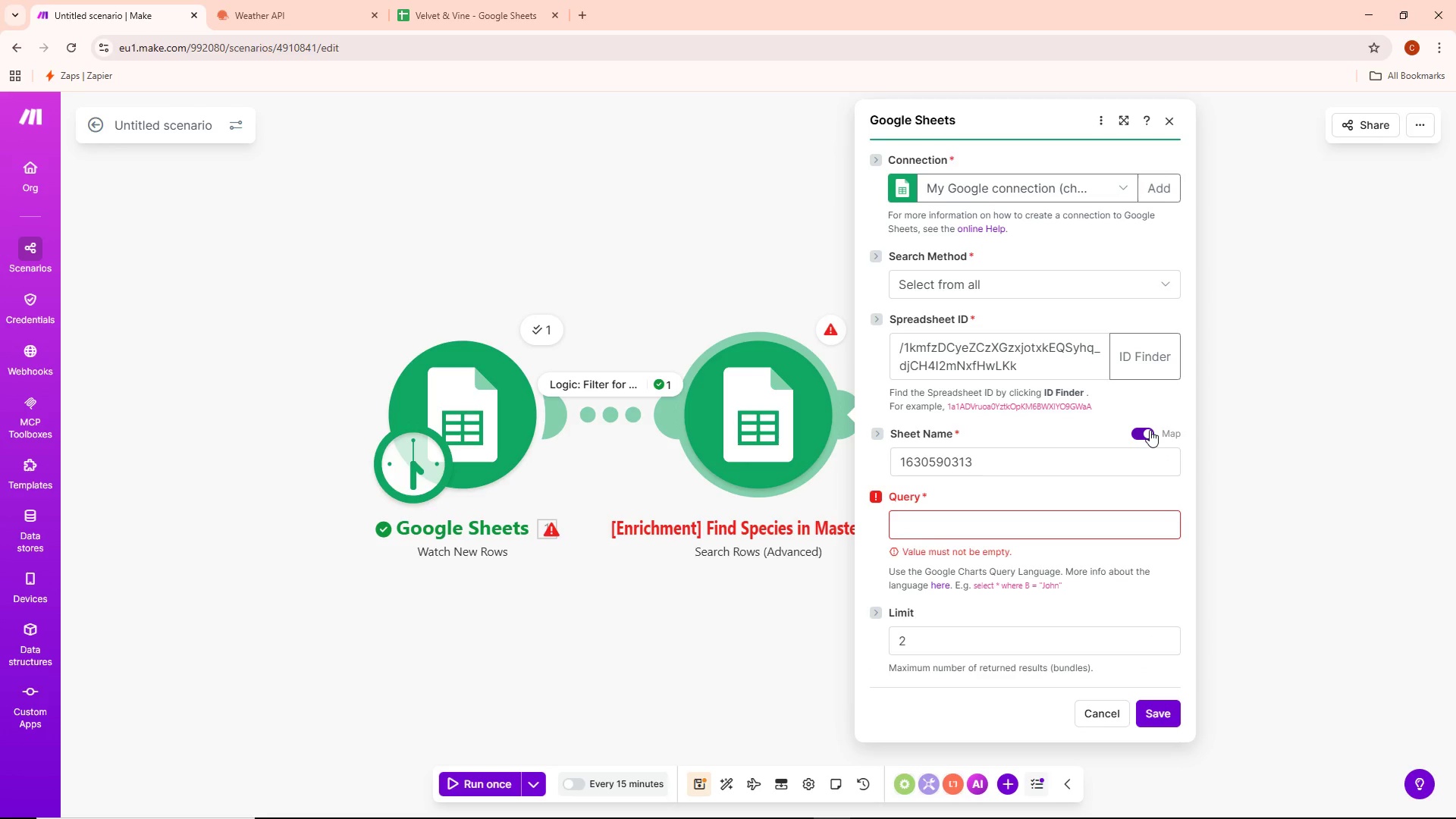 
left_click([1150, 429])
 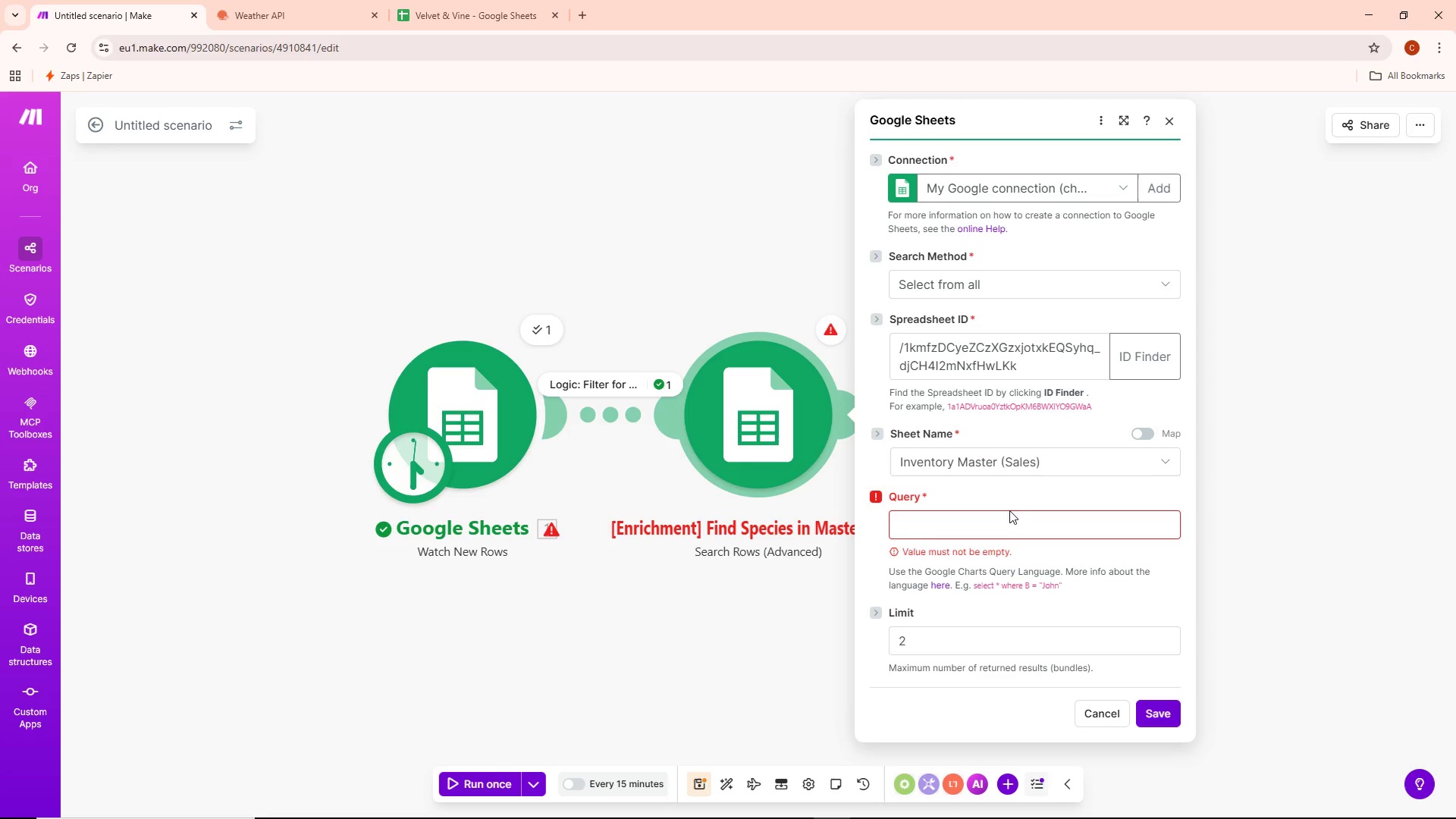 
left_click([978, 532])
 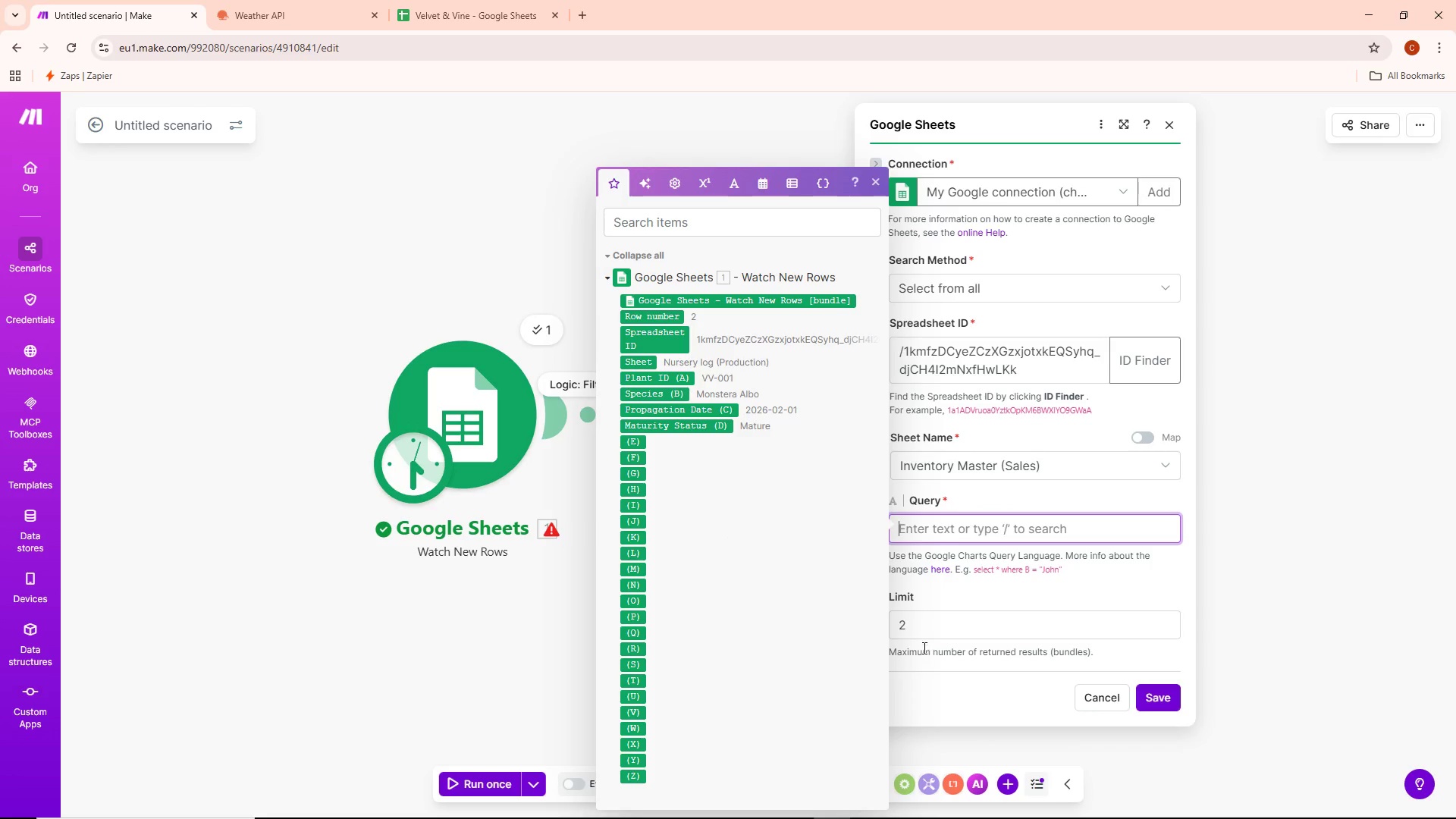 
key(Backspace)
 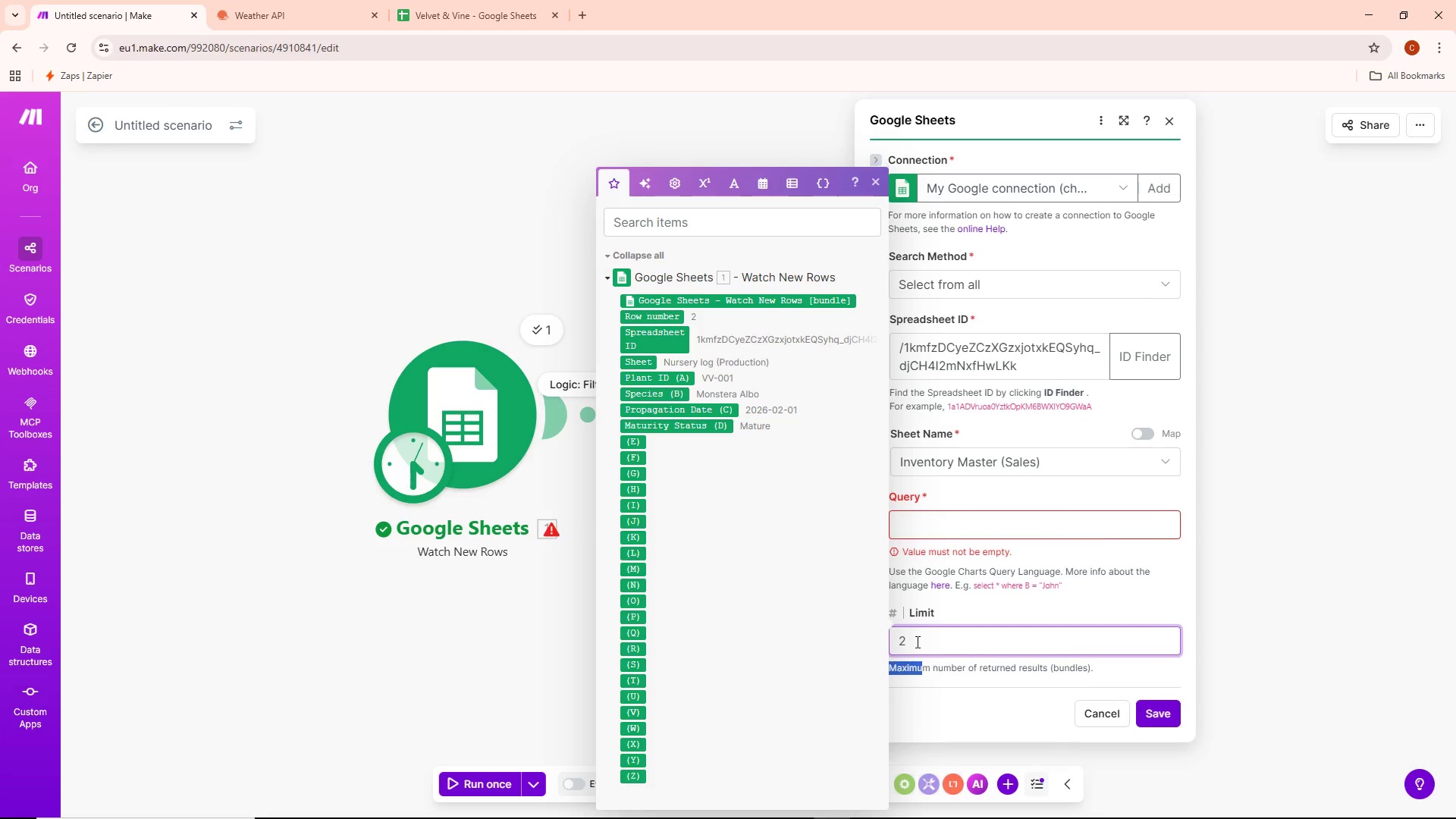 
double_click([916, 643])
 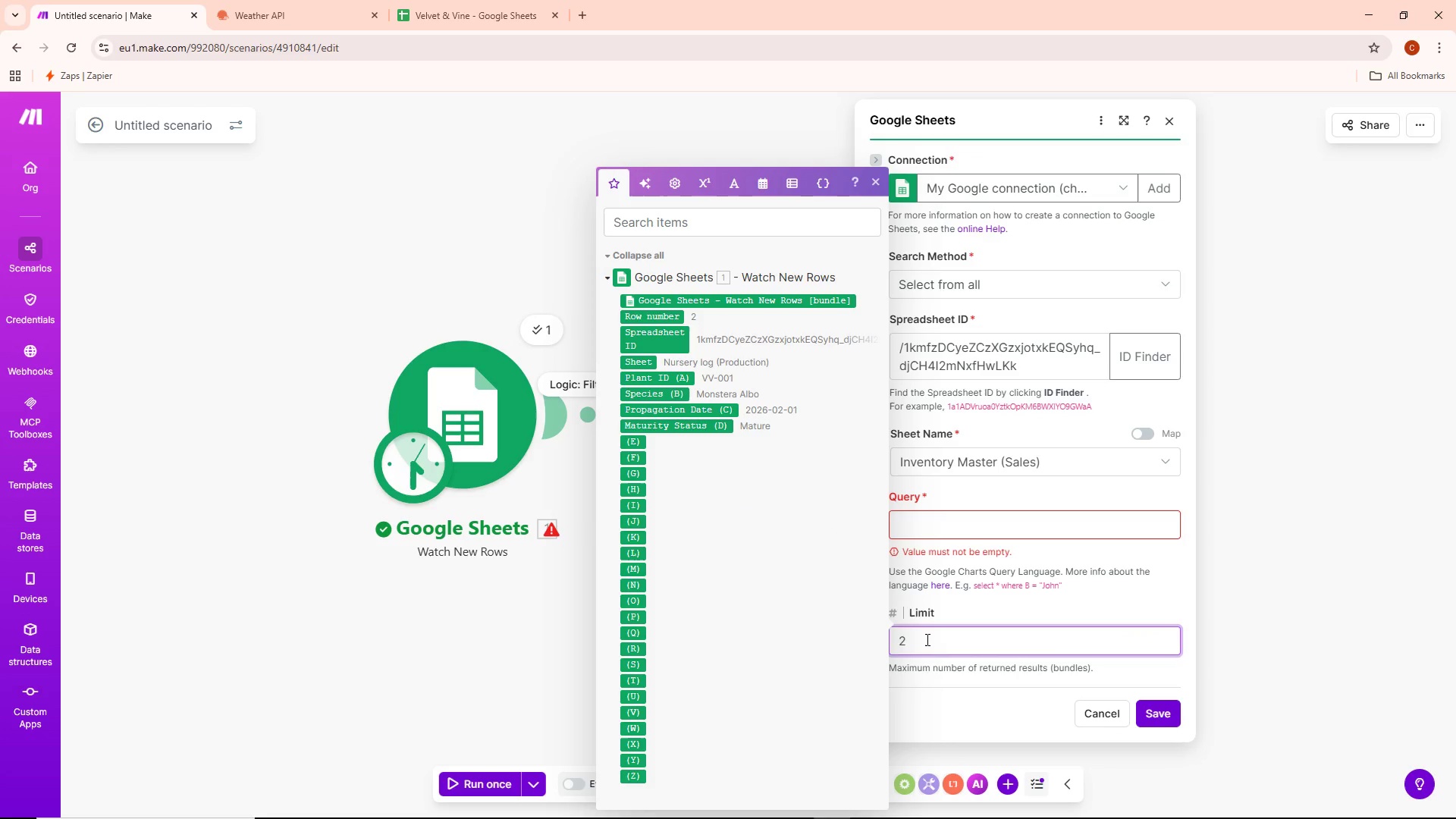 
key(Backspace)
 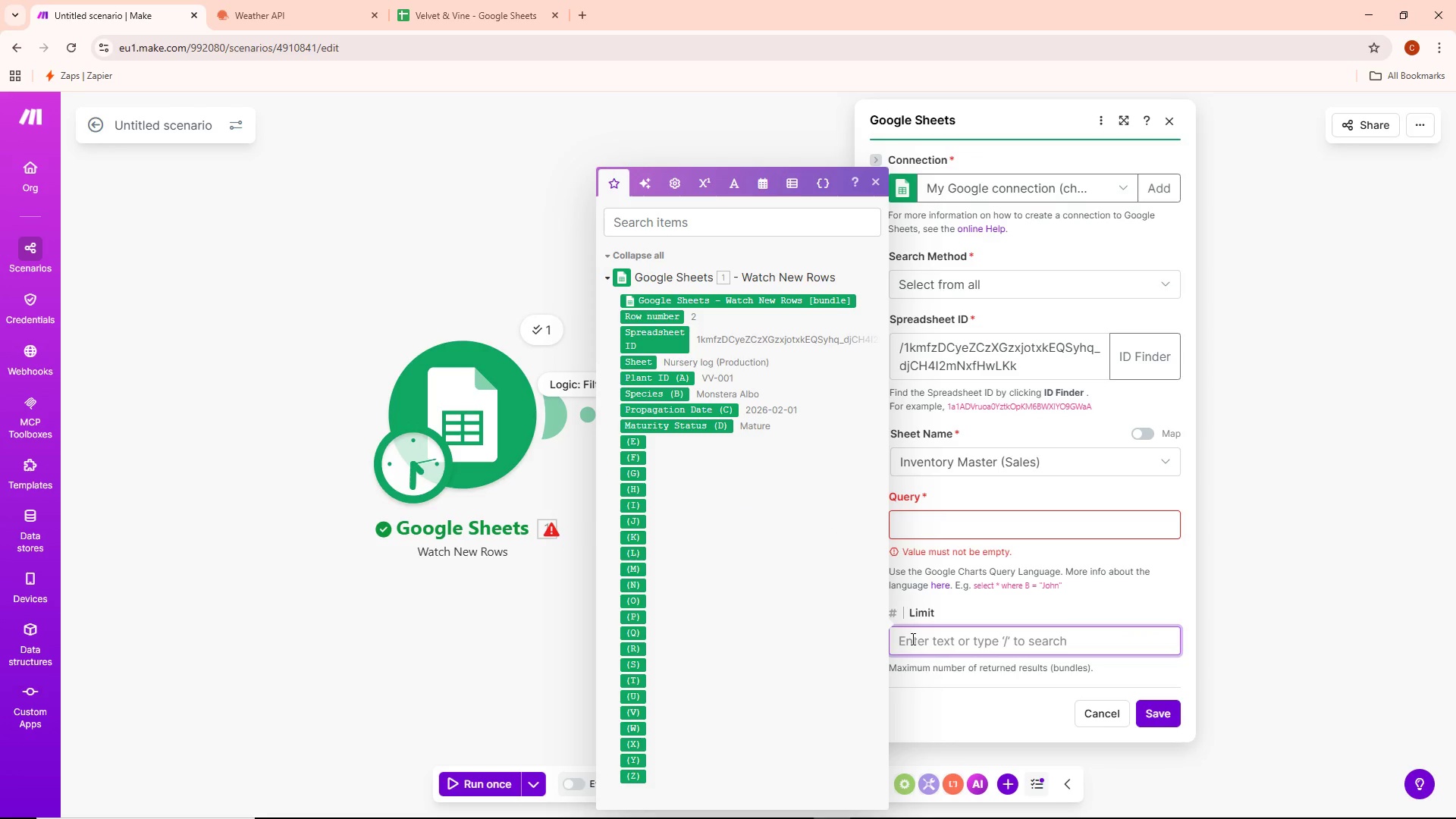 
wait(12.23)
 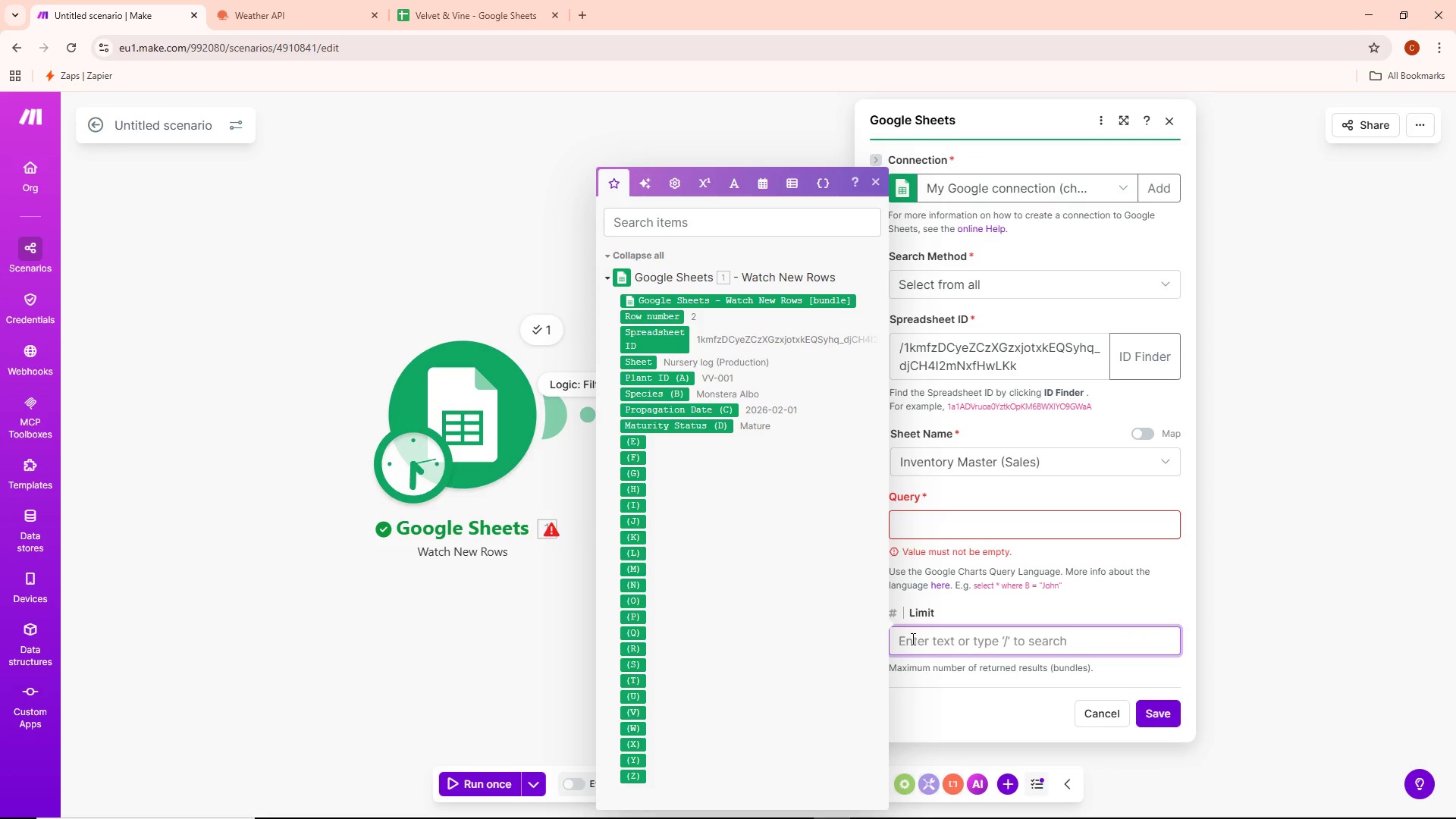 
type(20)
 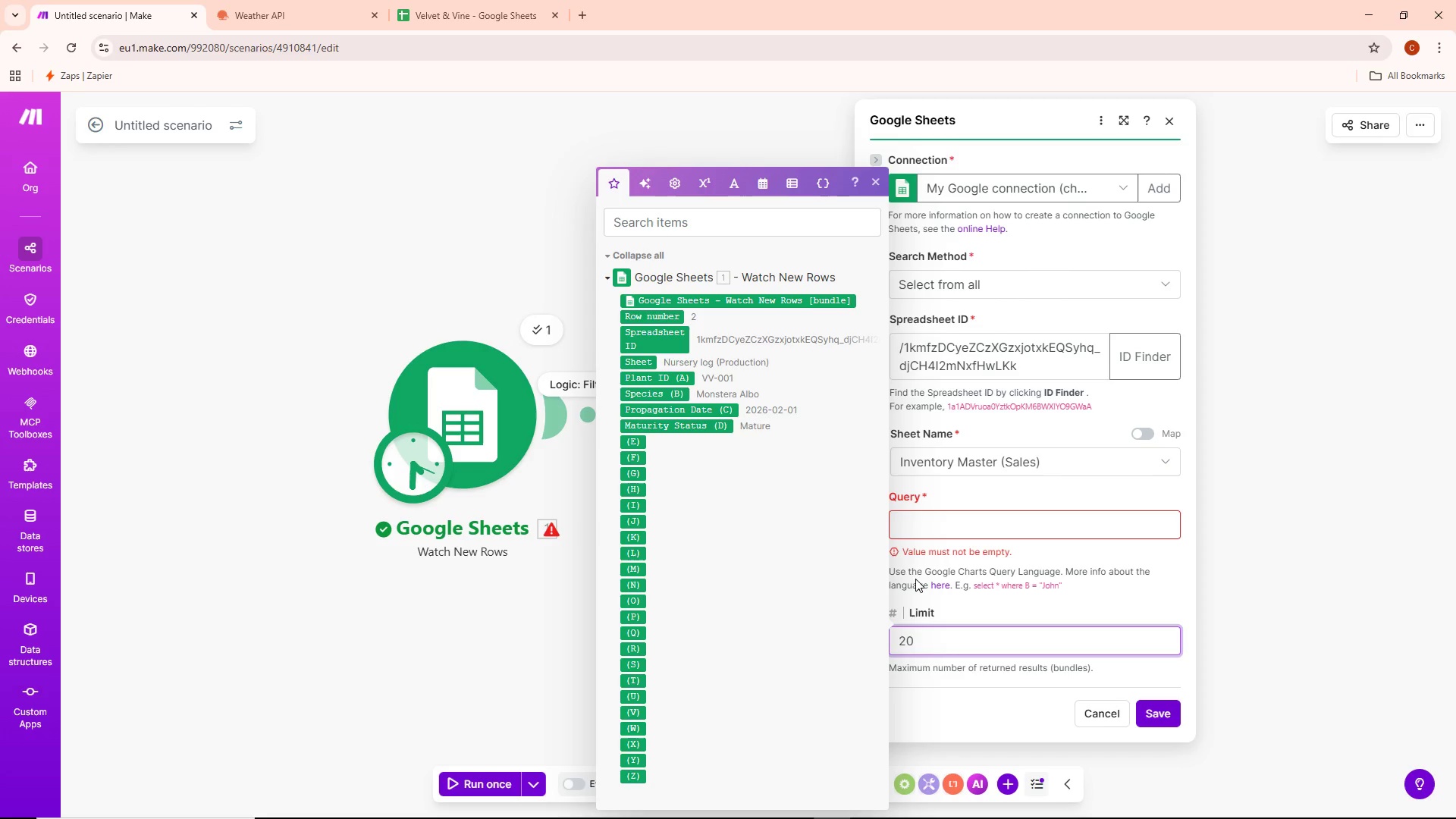 
left_click([962, 516])
 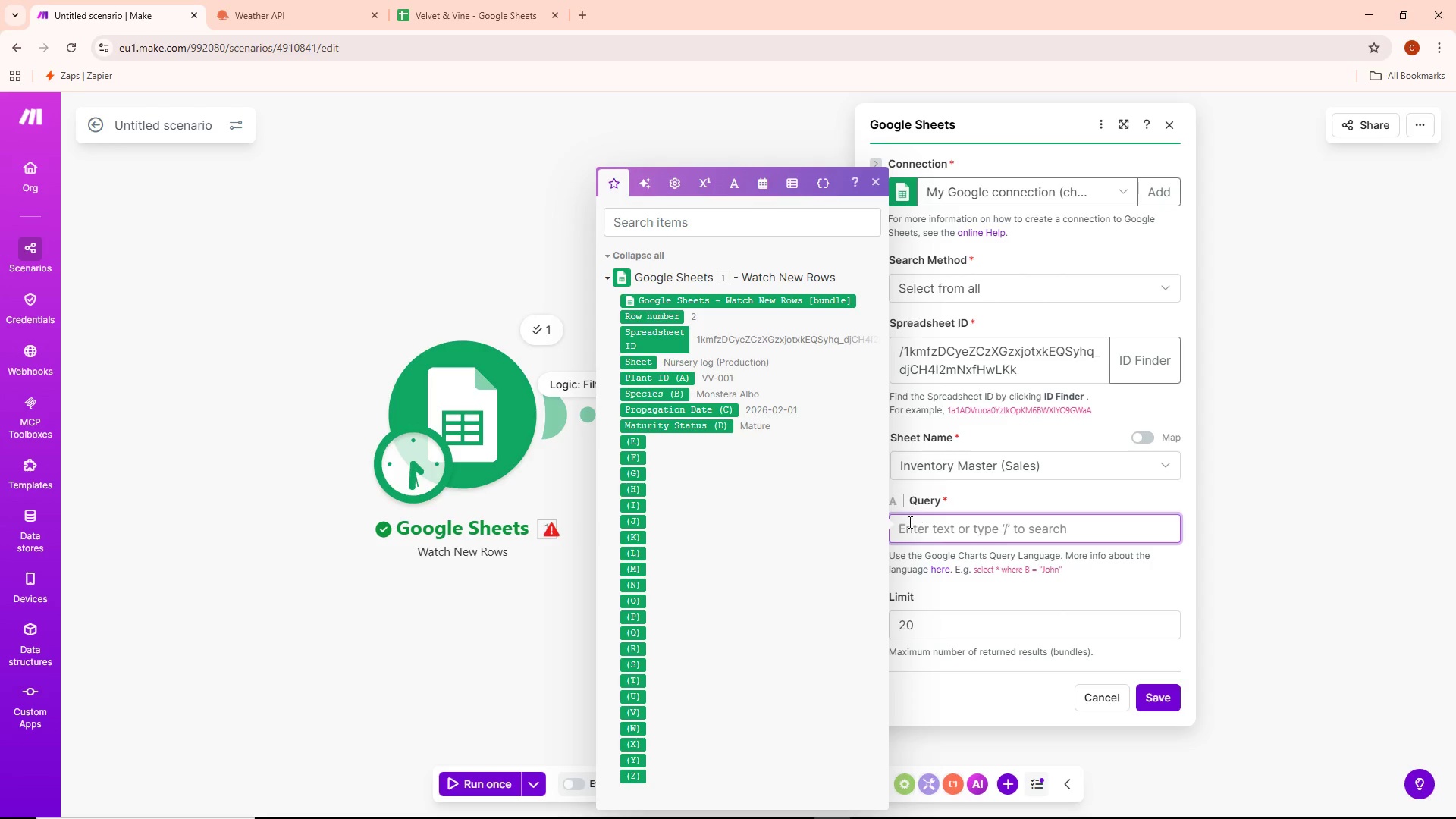 
wait(14.34)
 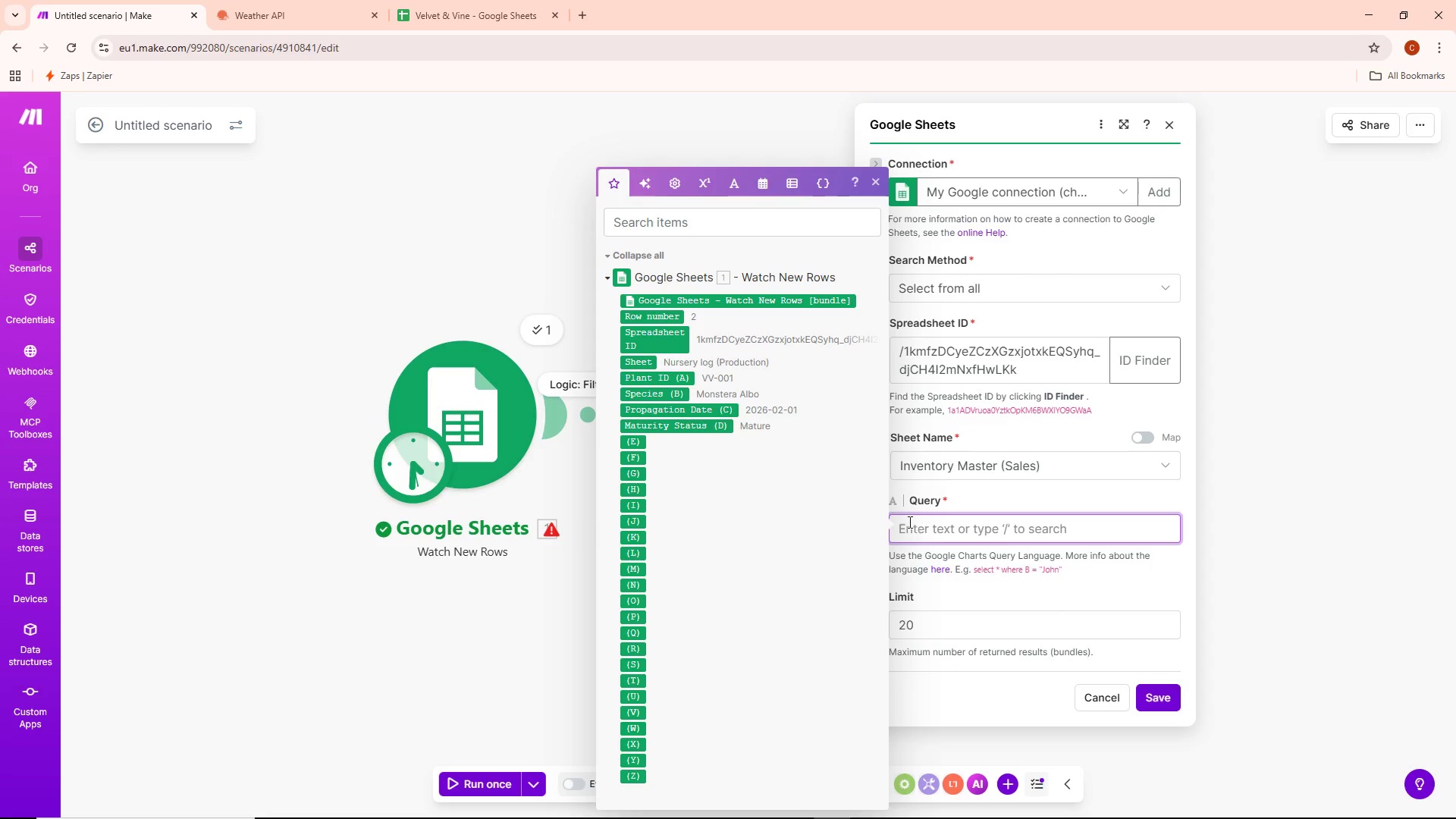 
left_click([934, 613])
 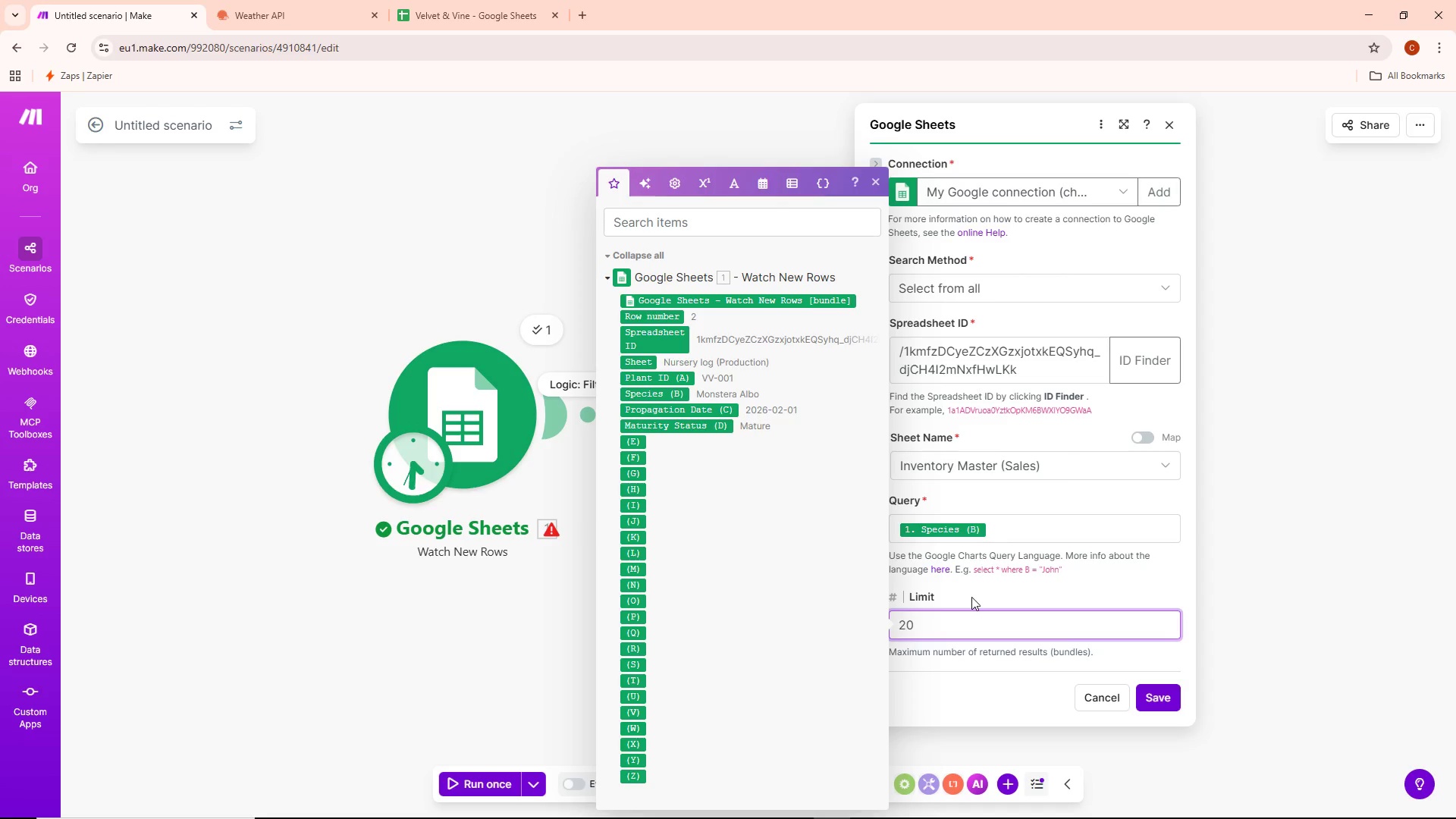 
key(Backspace)
 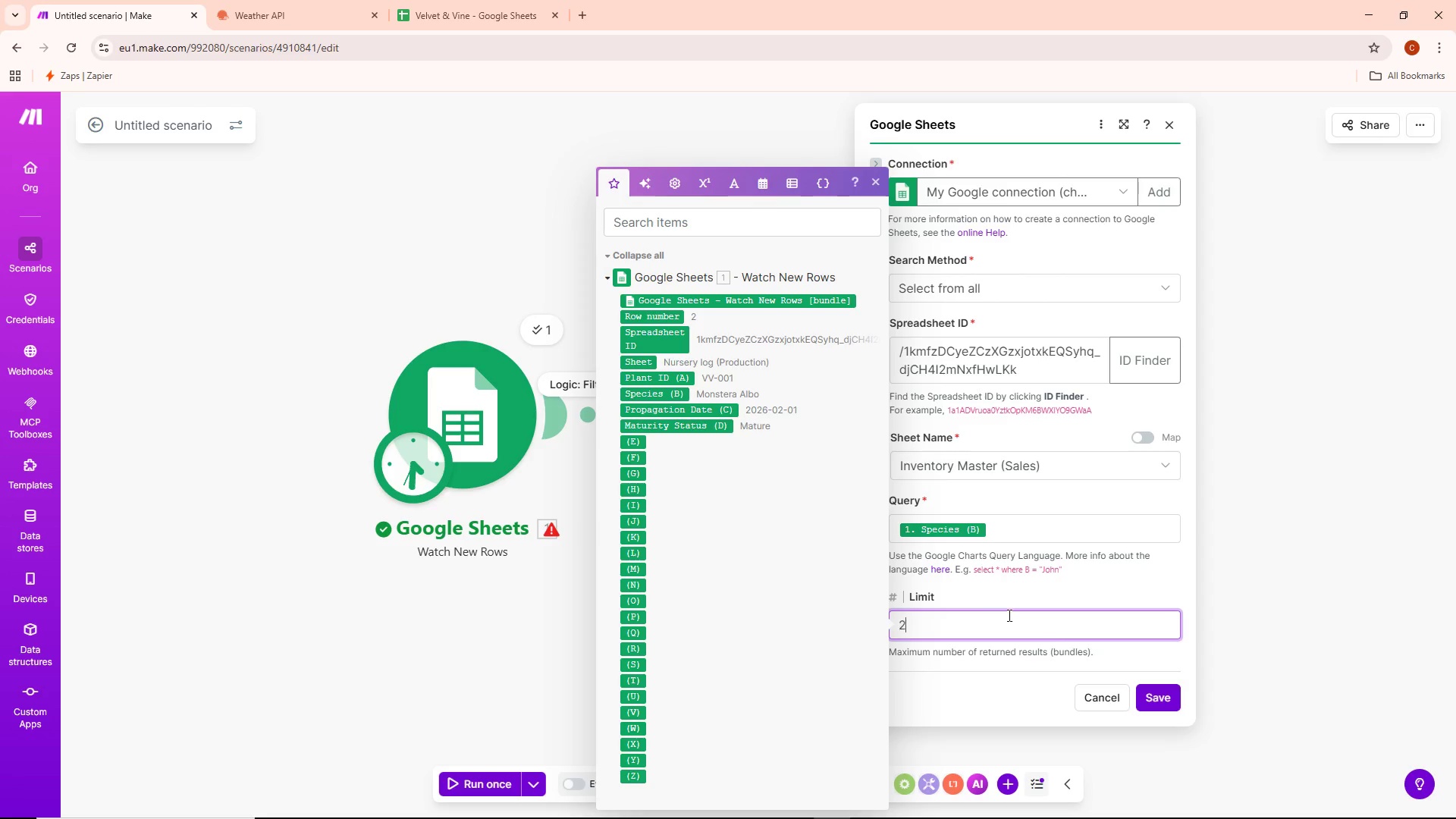 
key(Backspace)
 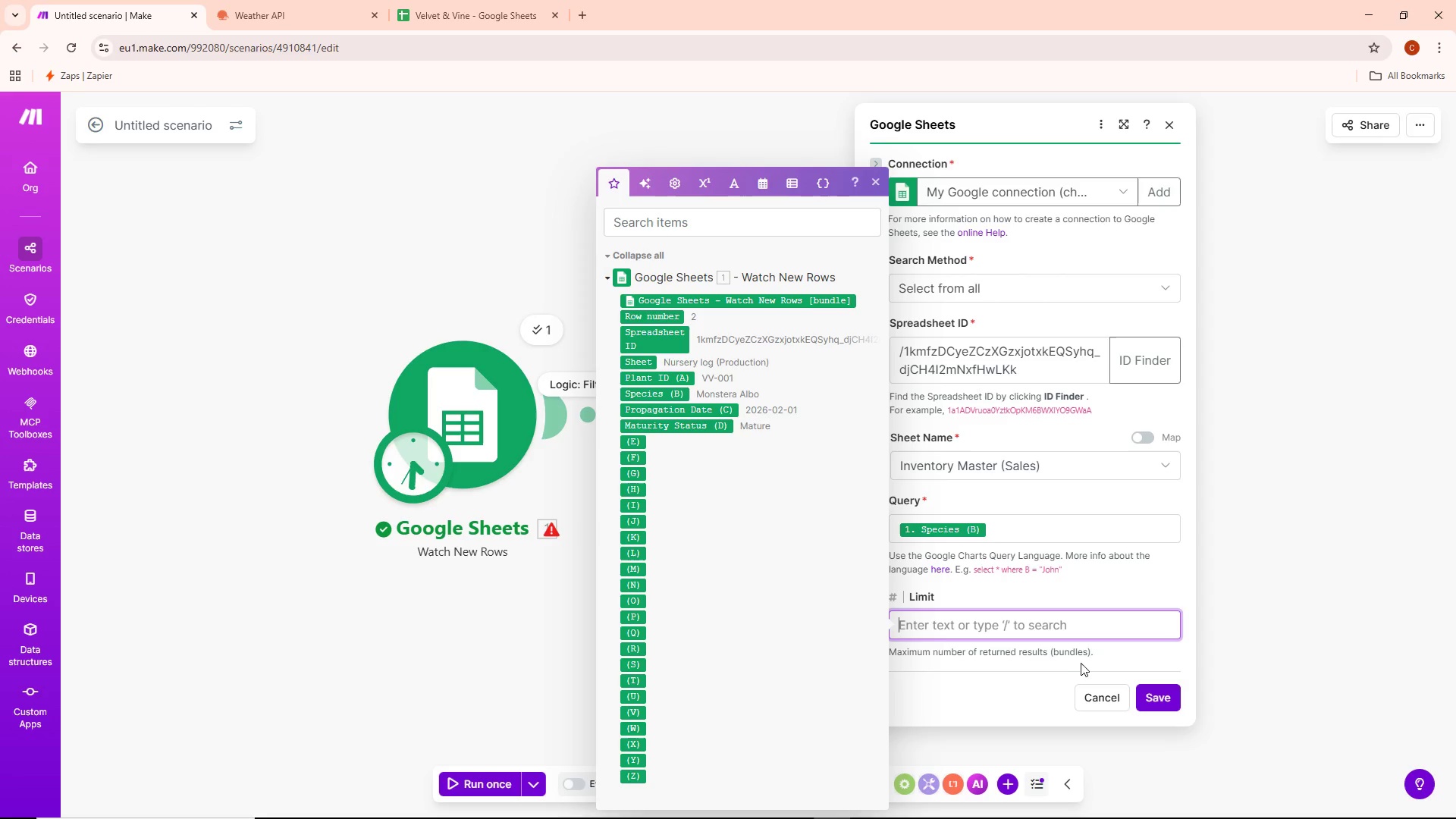 
key(Backspace)
 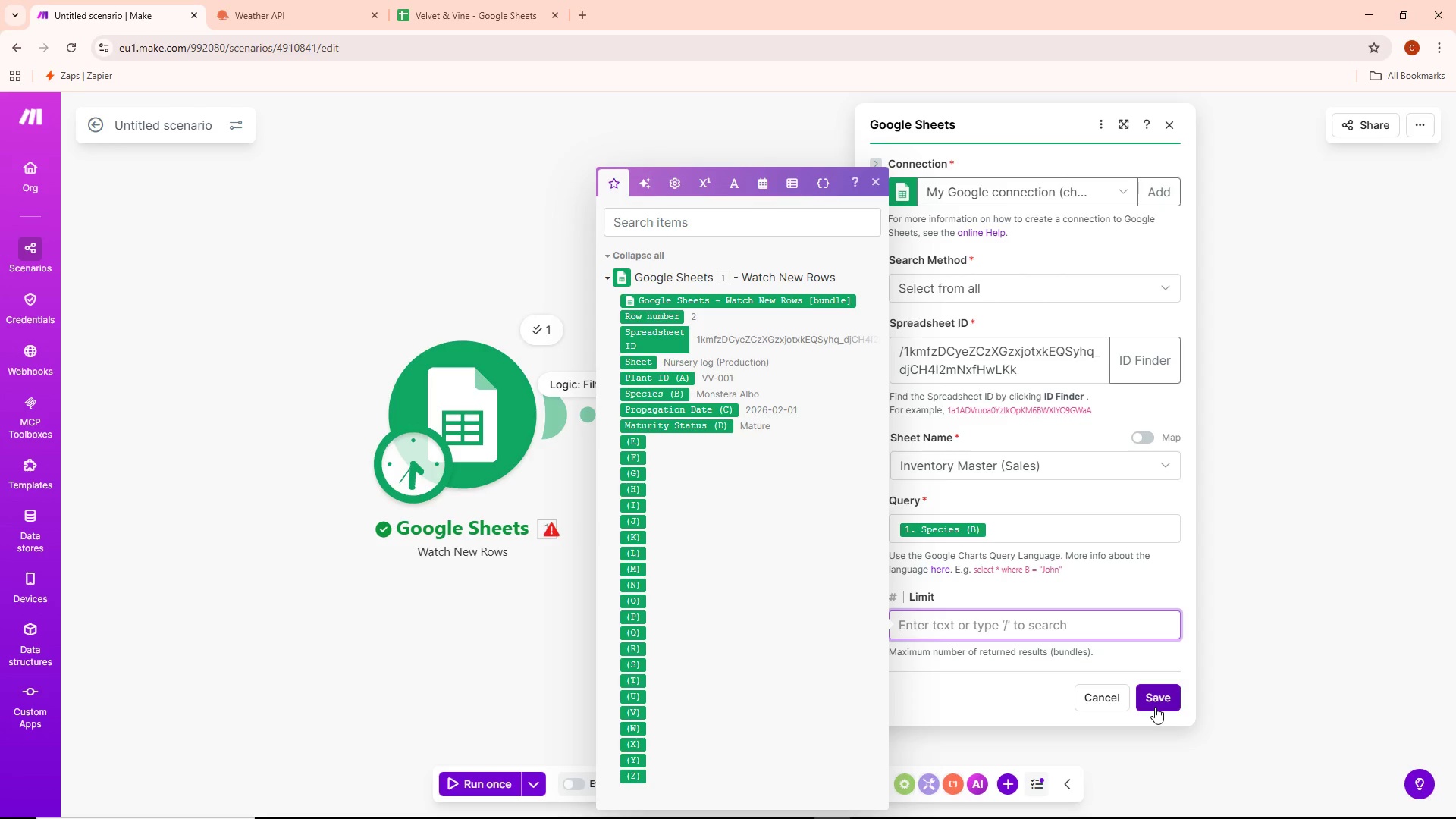 
left_click([1155, 706])
 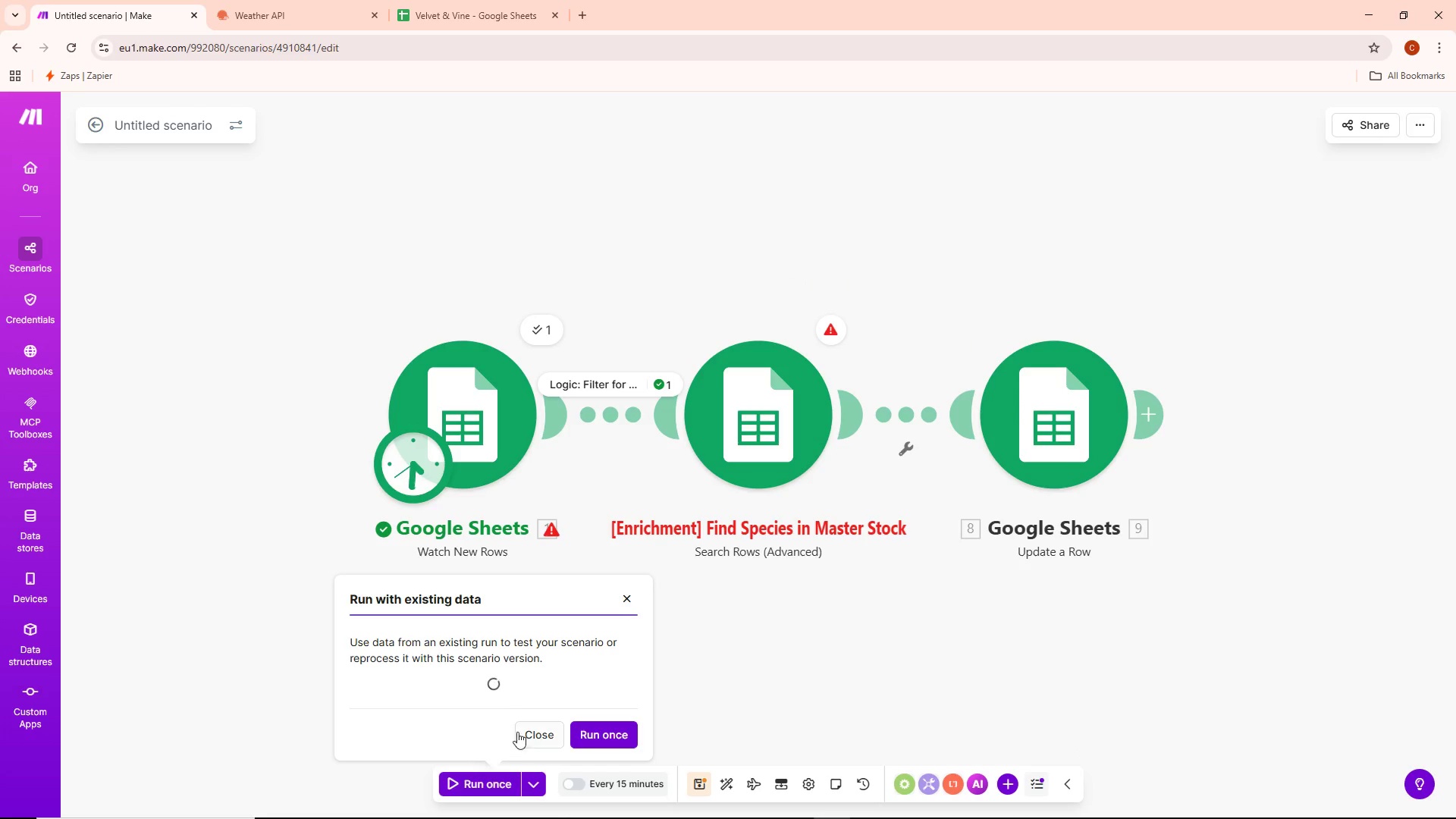 
left_click([516, 669])
 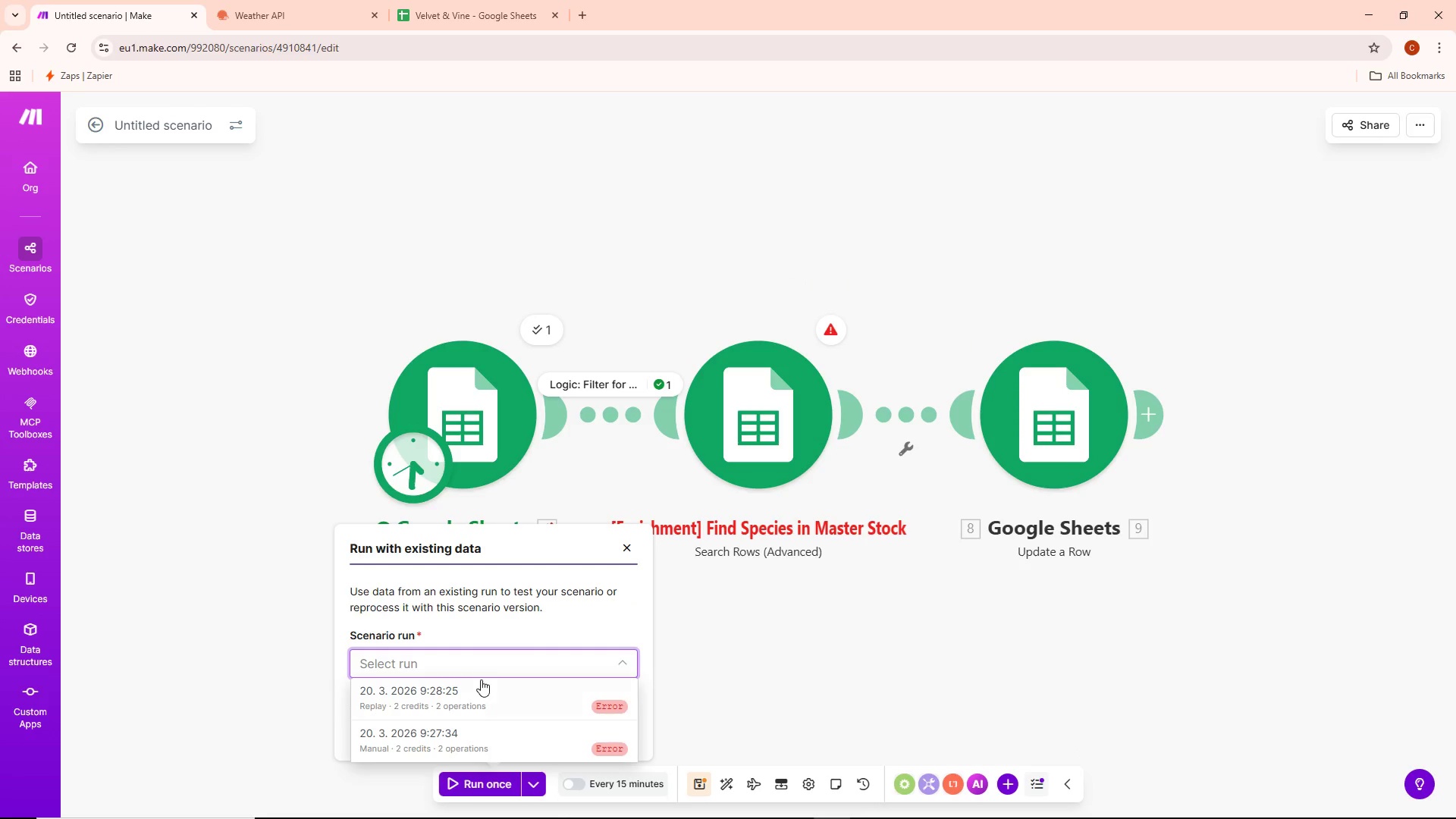 
left_click([468, 704])
 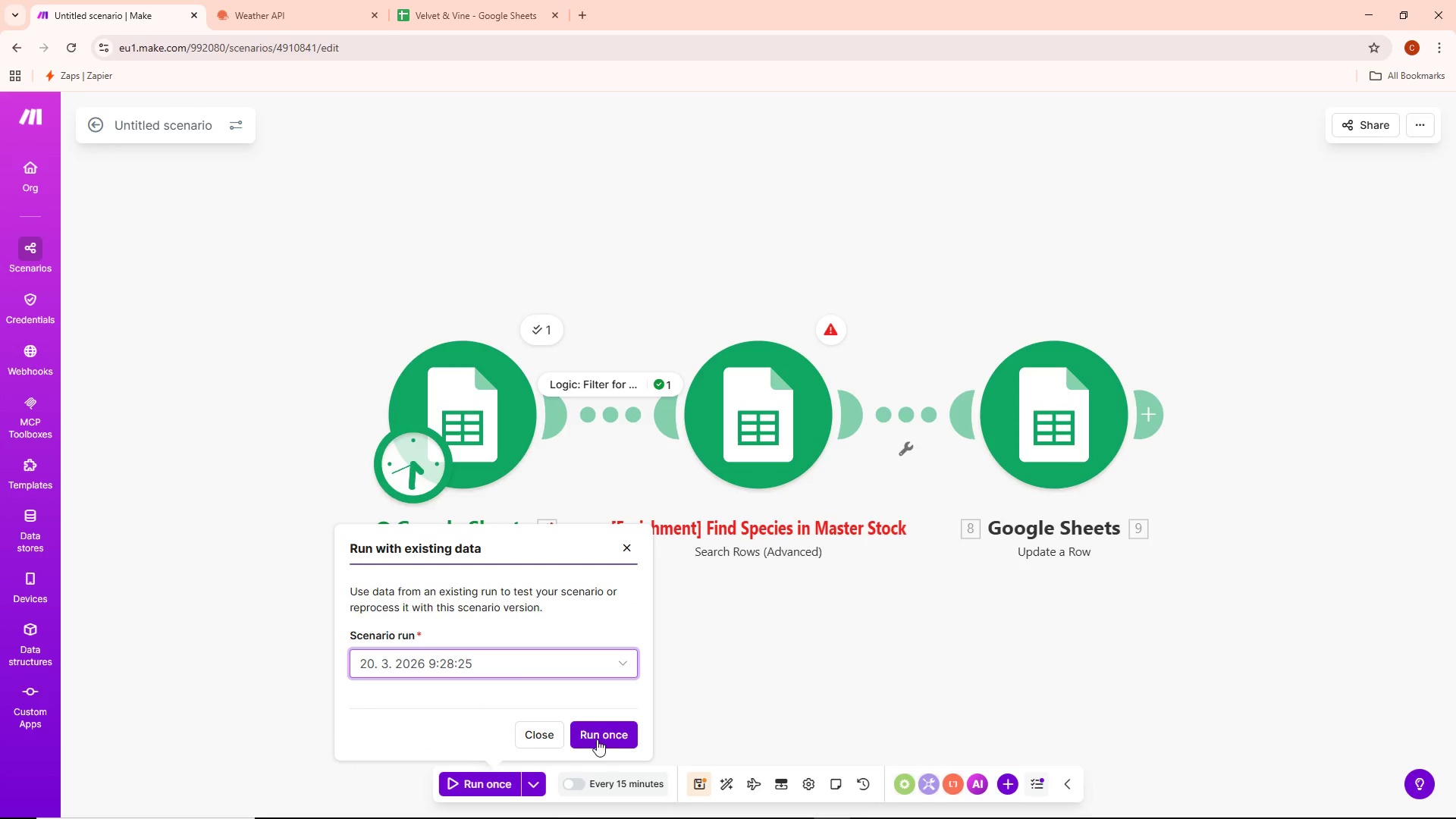 
left_click([598, 738])
 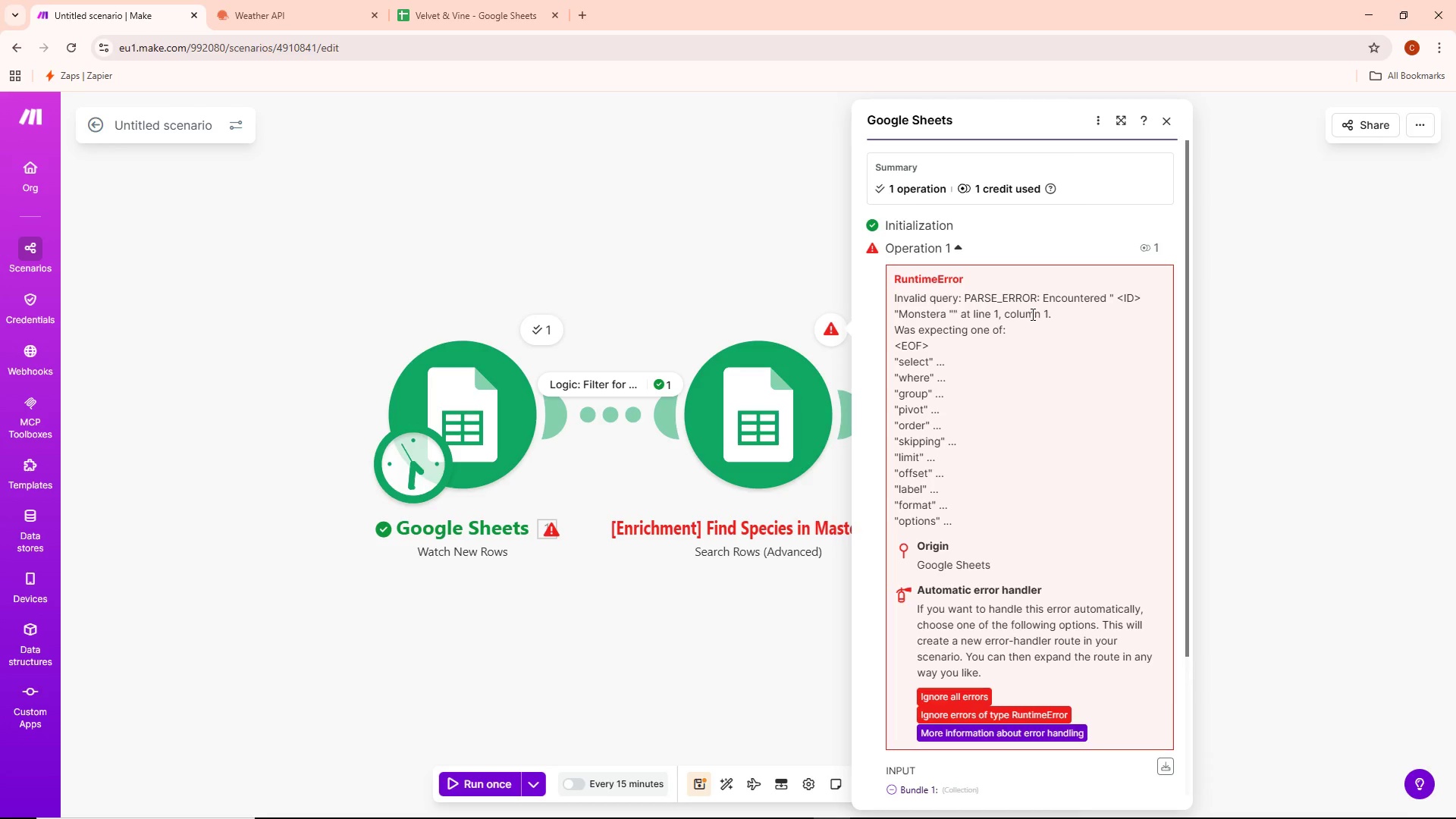 
wait(19.52)
 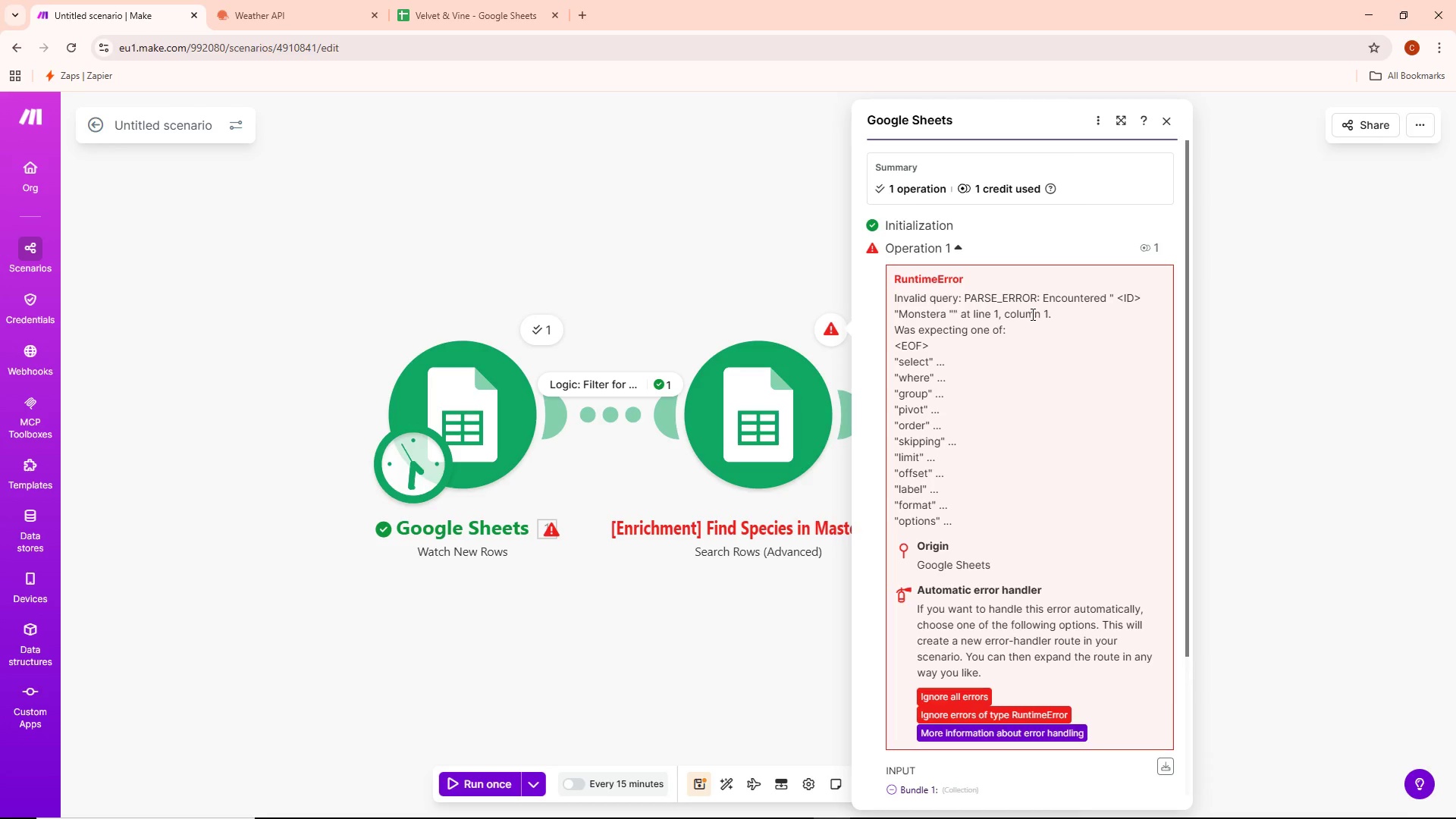 
left_click([503, 16])
 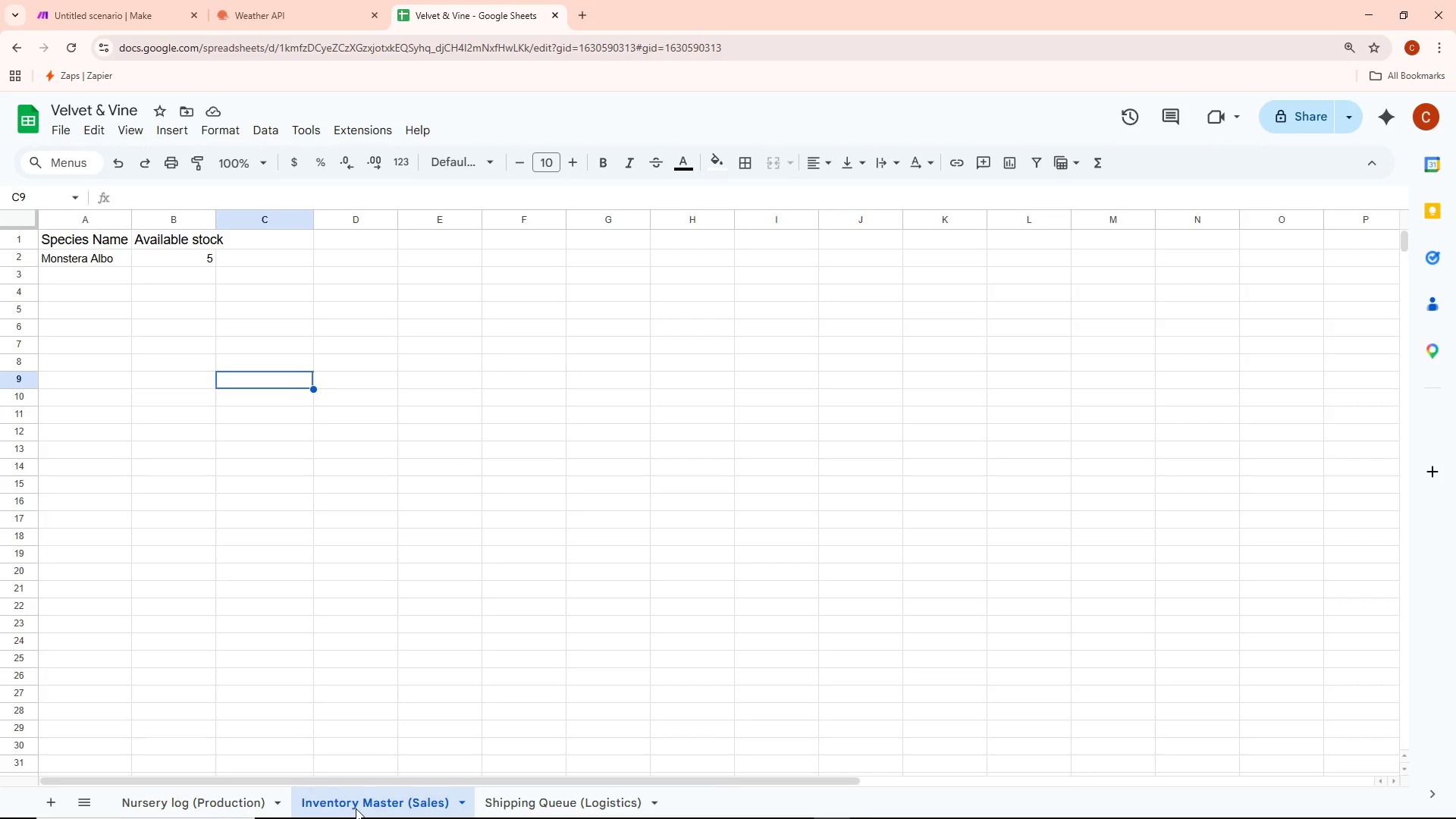 
wait(8.92)
 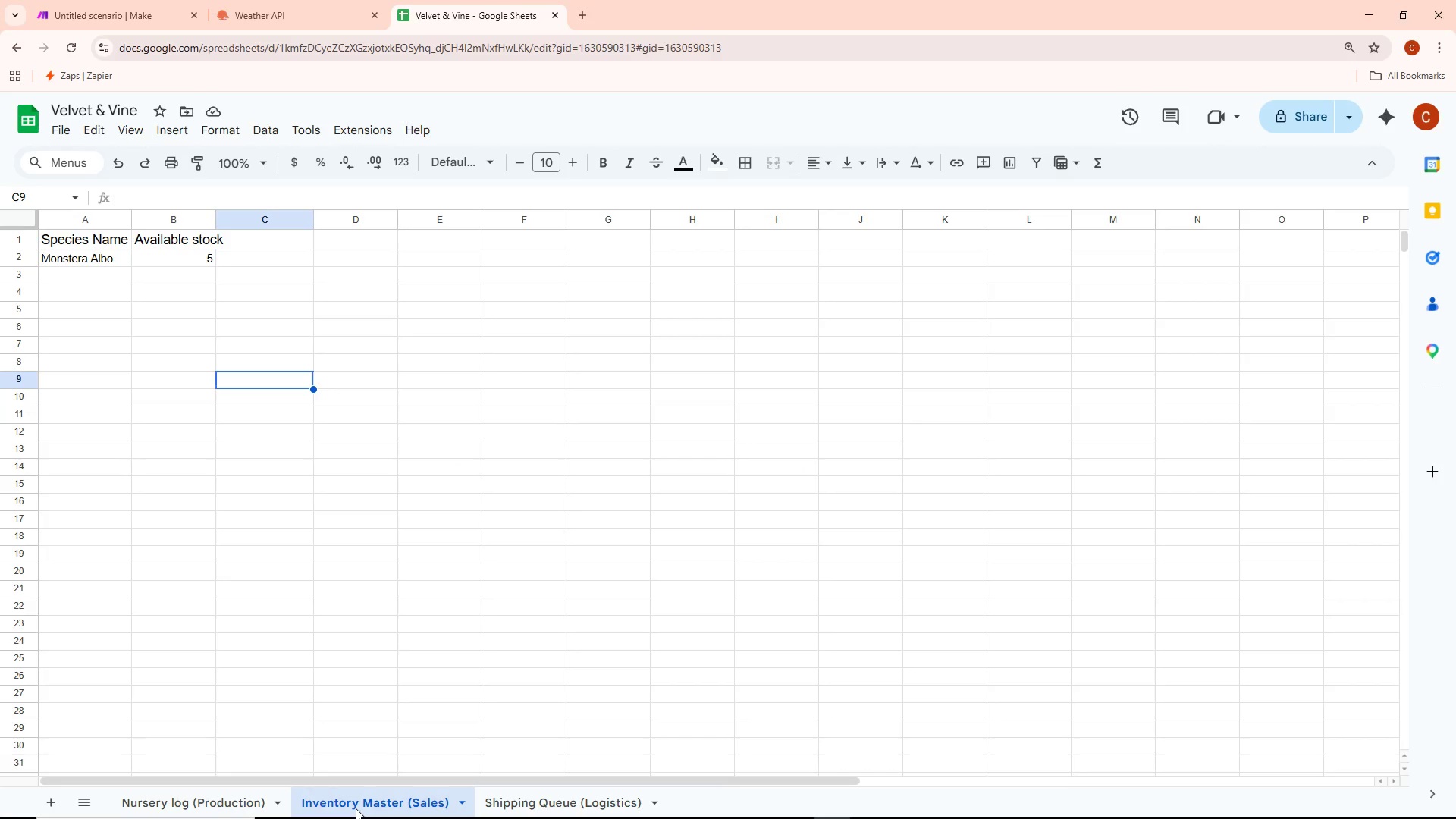 
left_click([203, 804])
 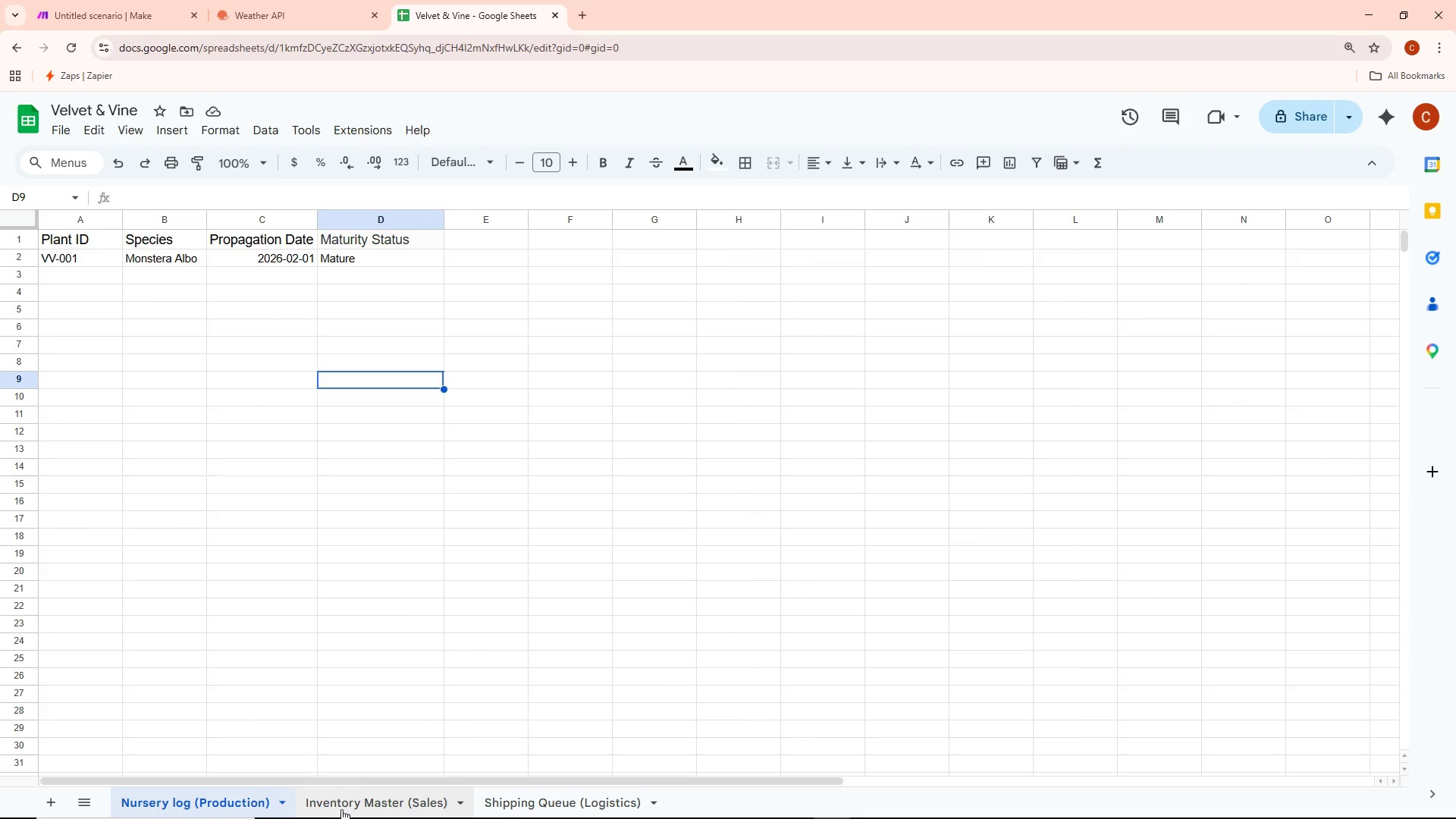 
left_click([366, 810])
 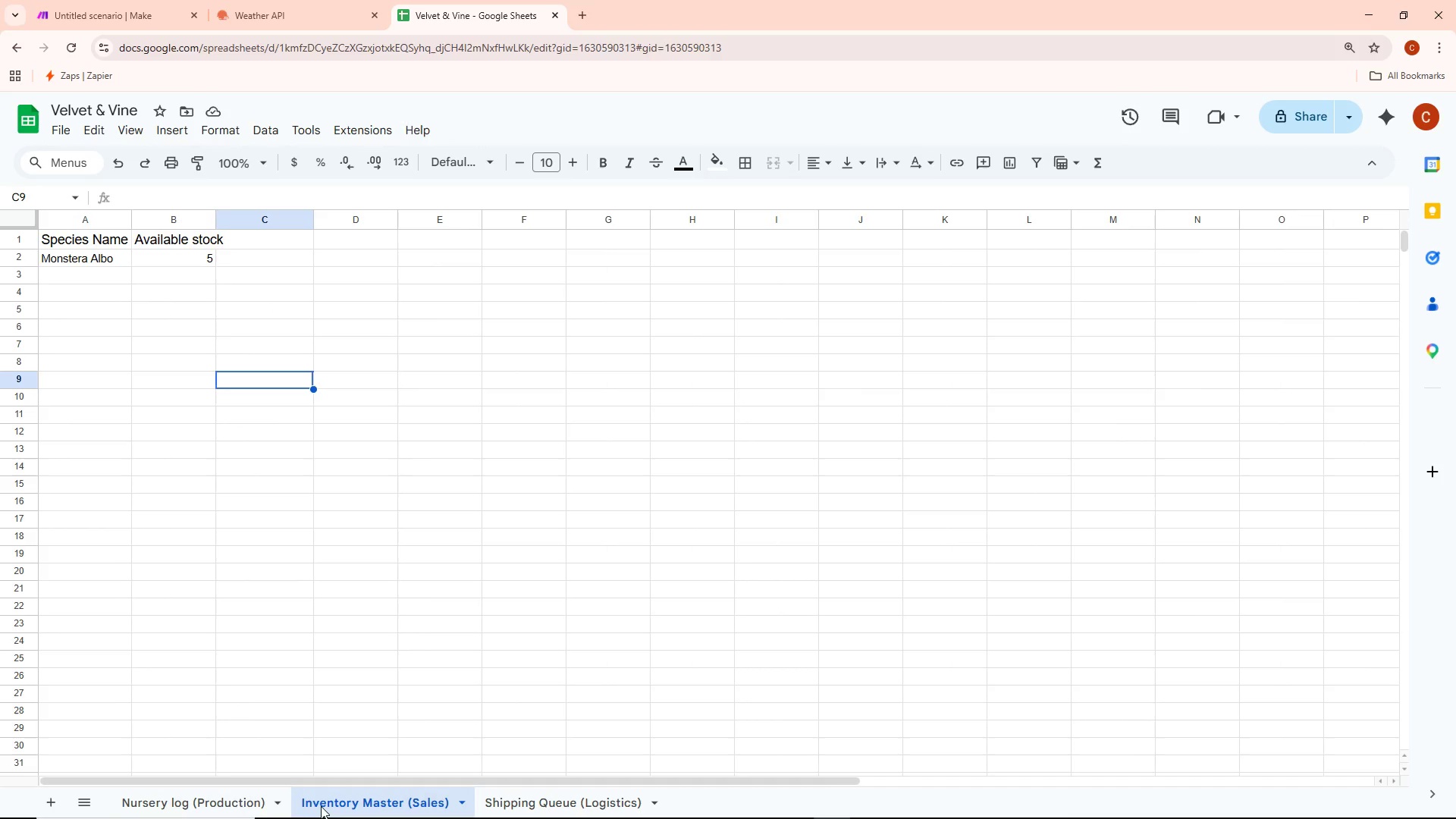 
mouse_move([267, 794])
 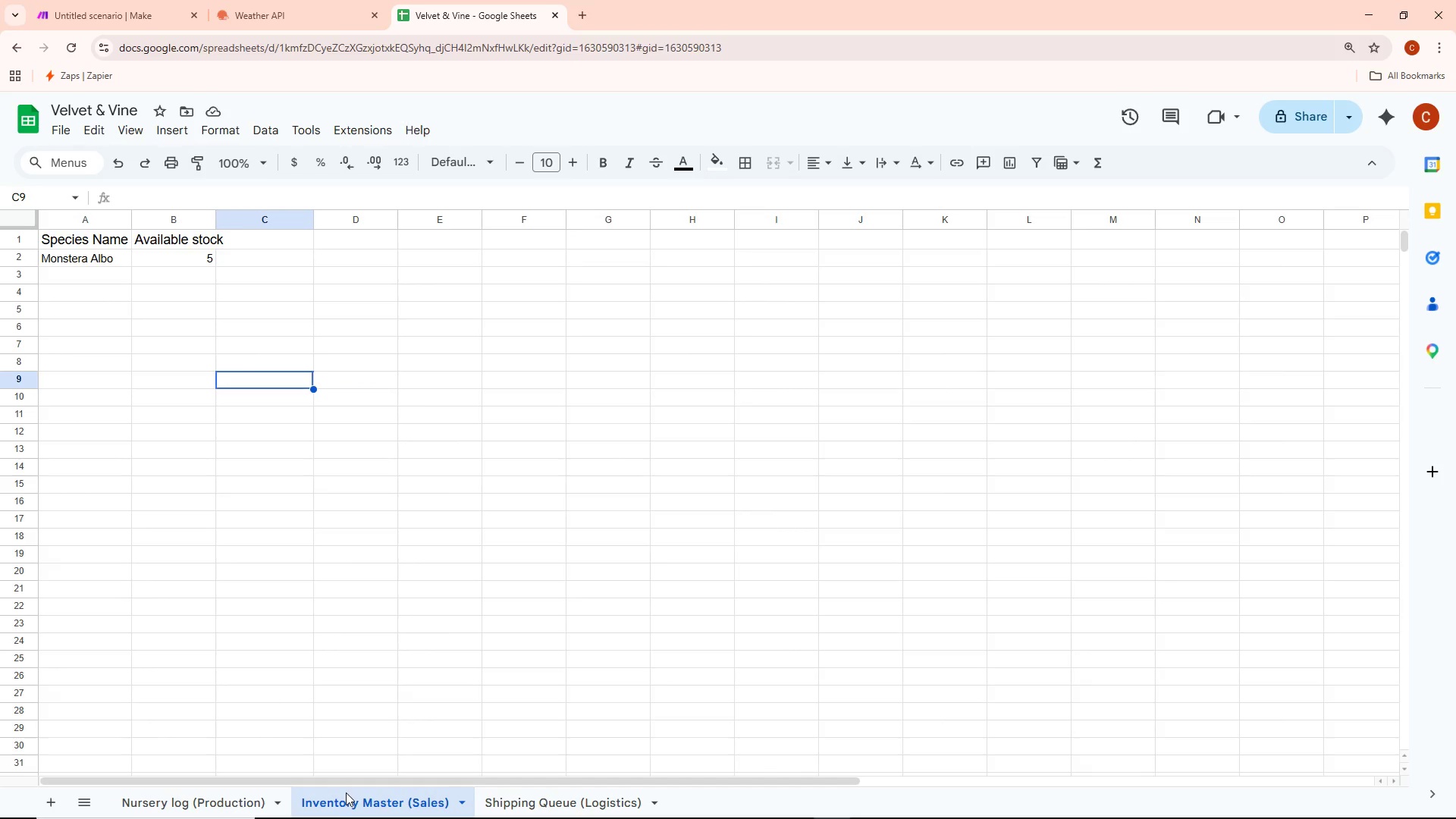 
left_click([224, 799])
 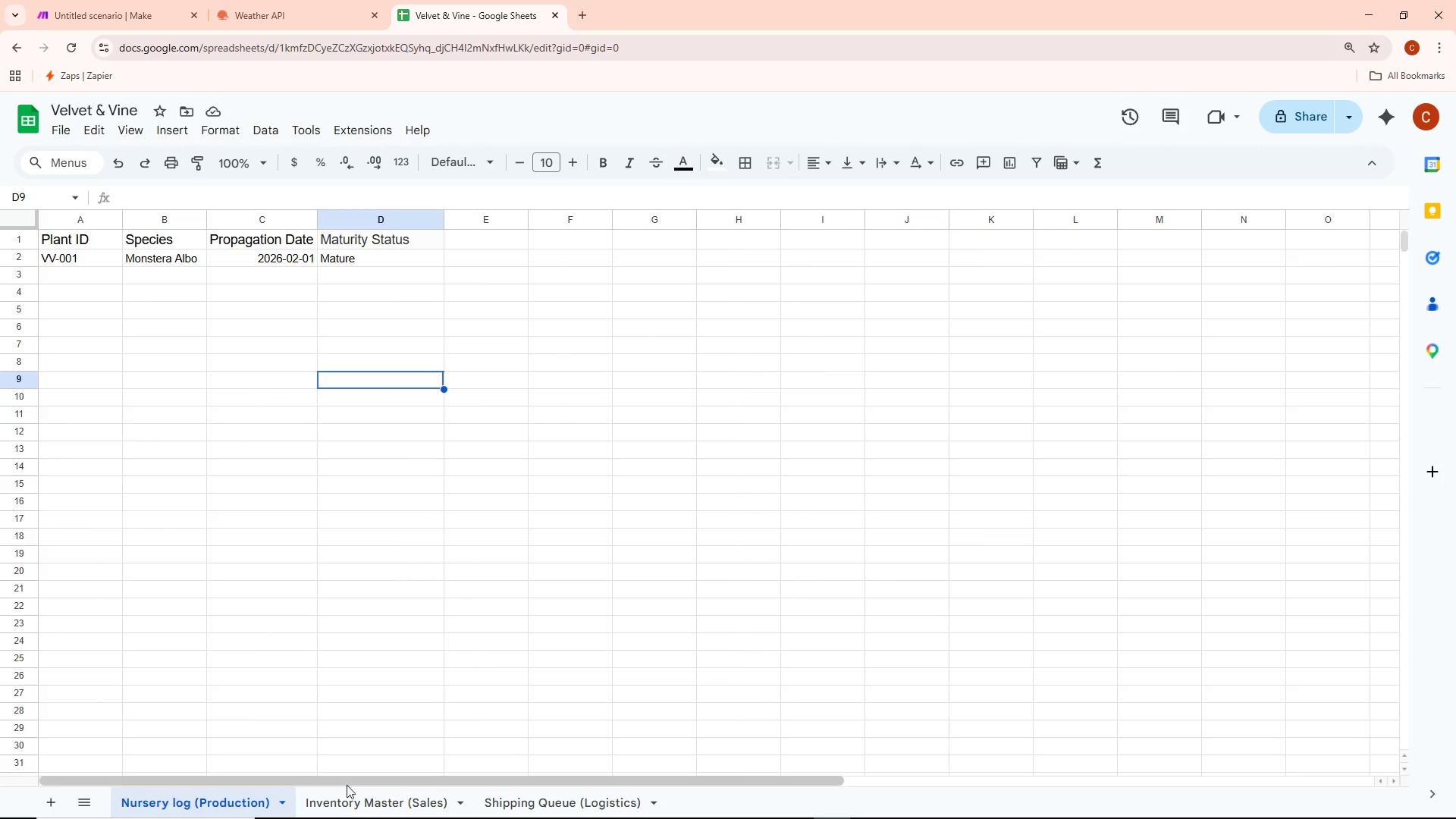 
left_click([350, 794])
 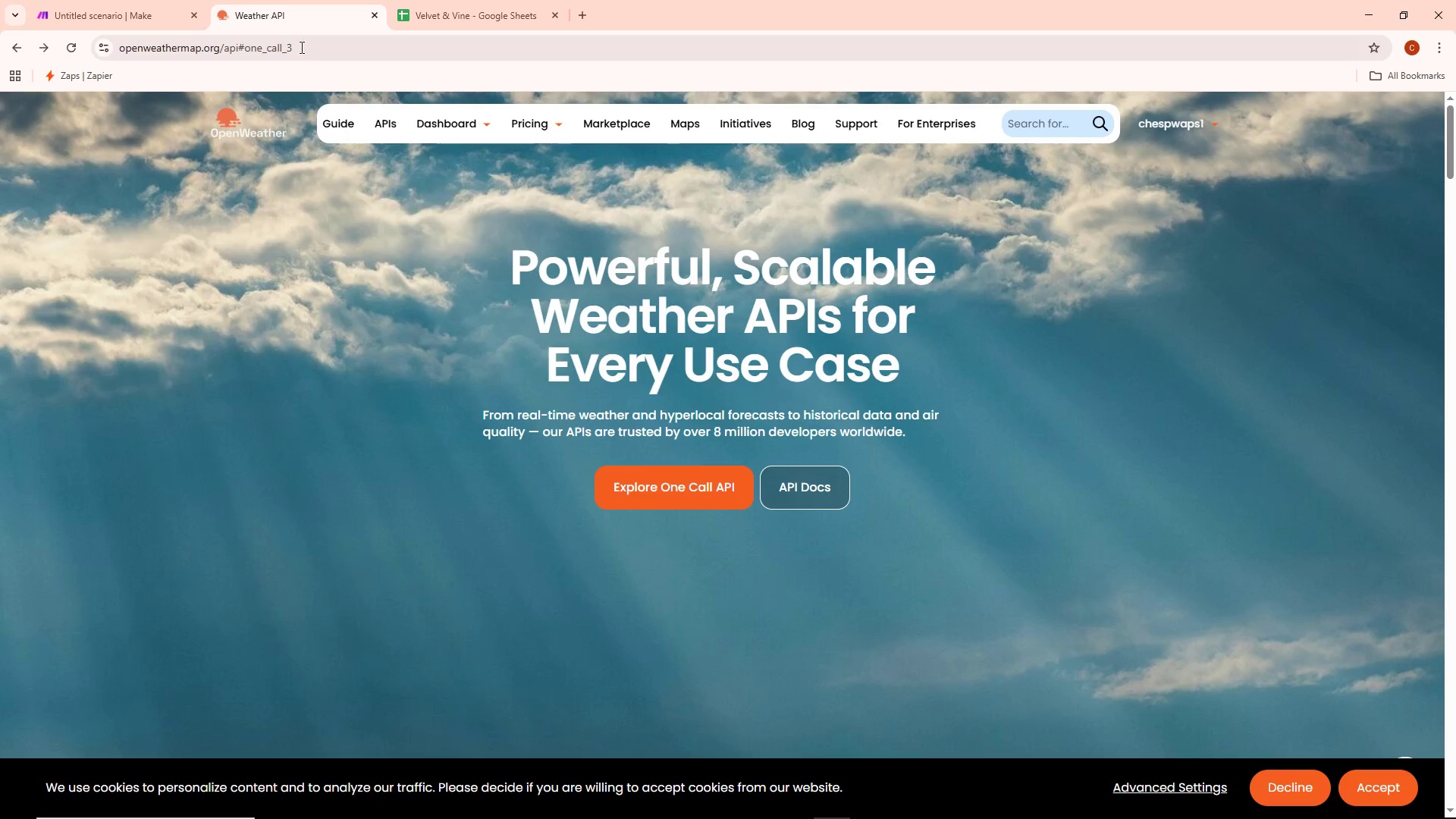 
left_click([113, 0])
 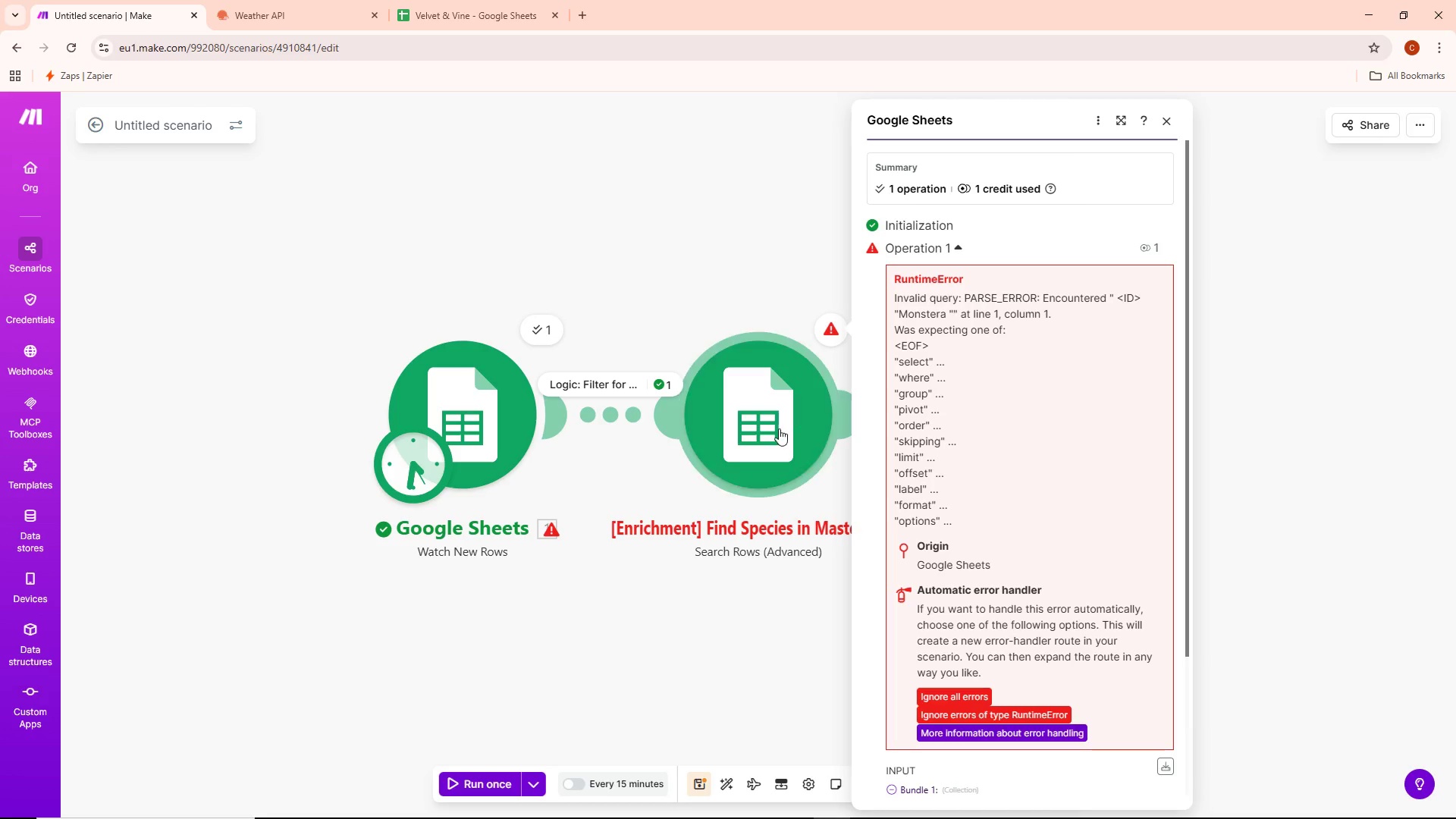 
double_click([777, 428])
 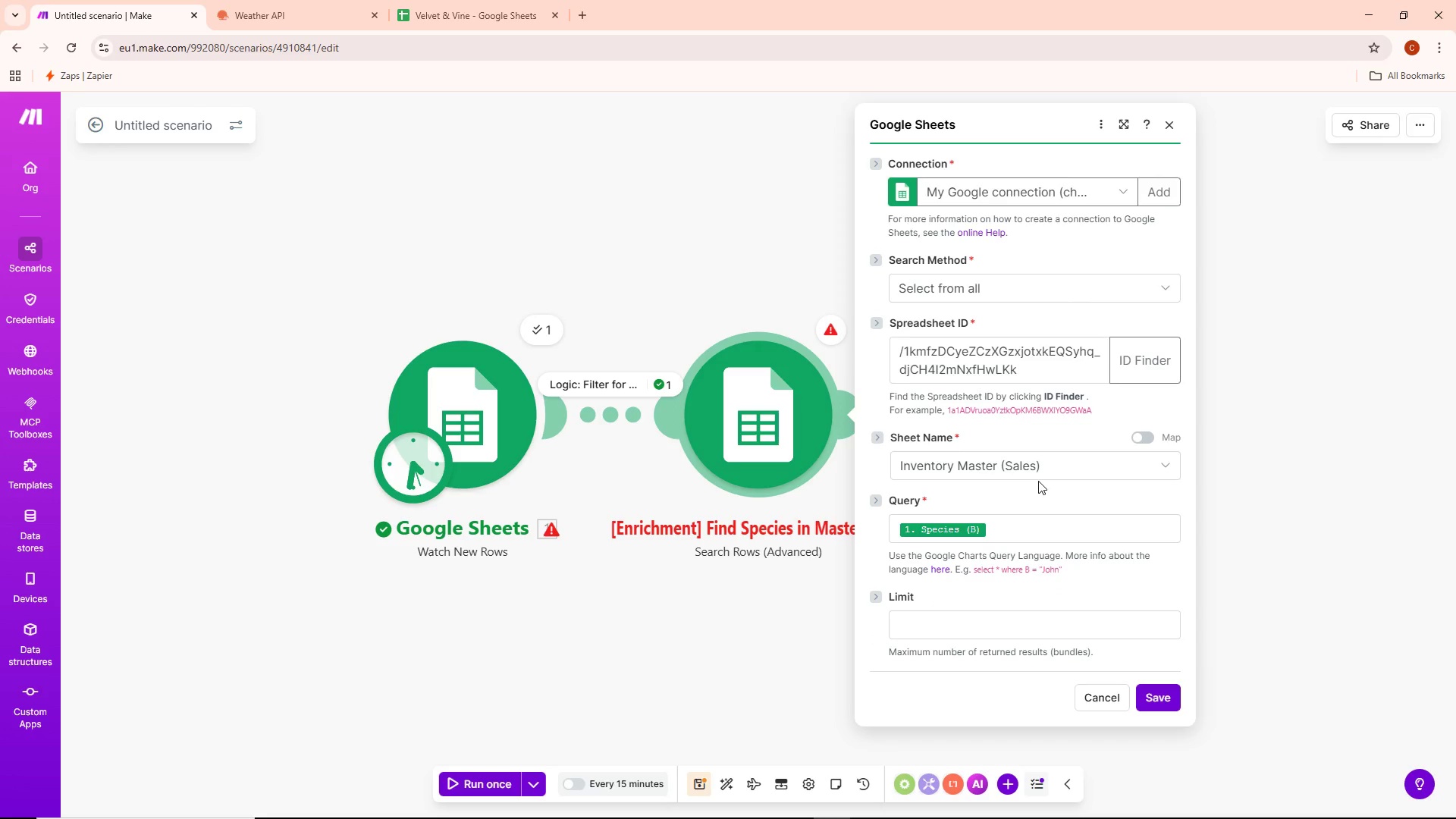 
left_click([1037, 465])
 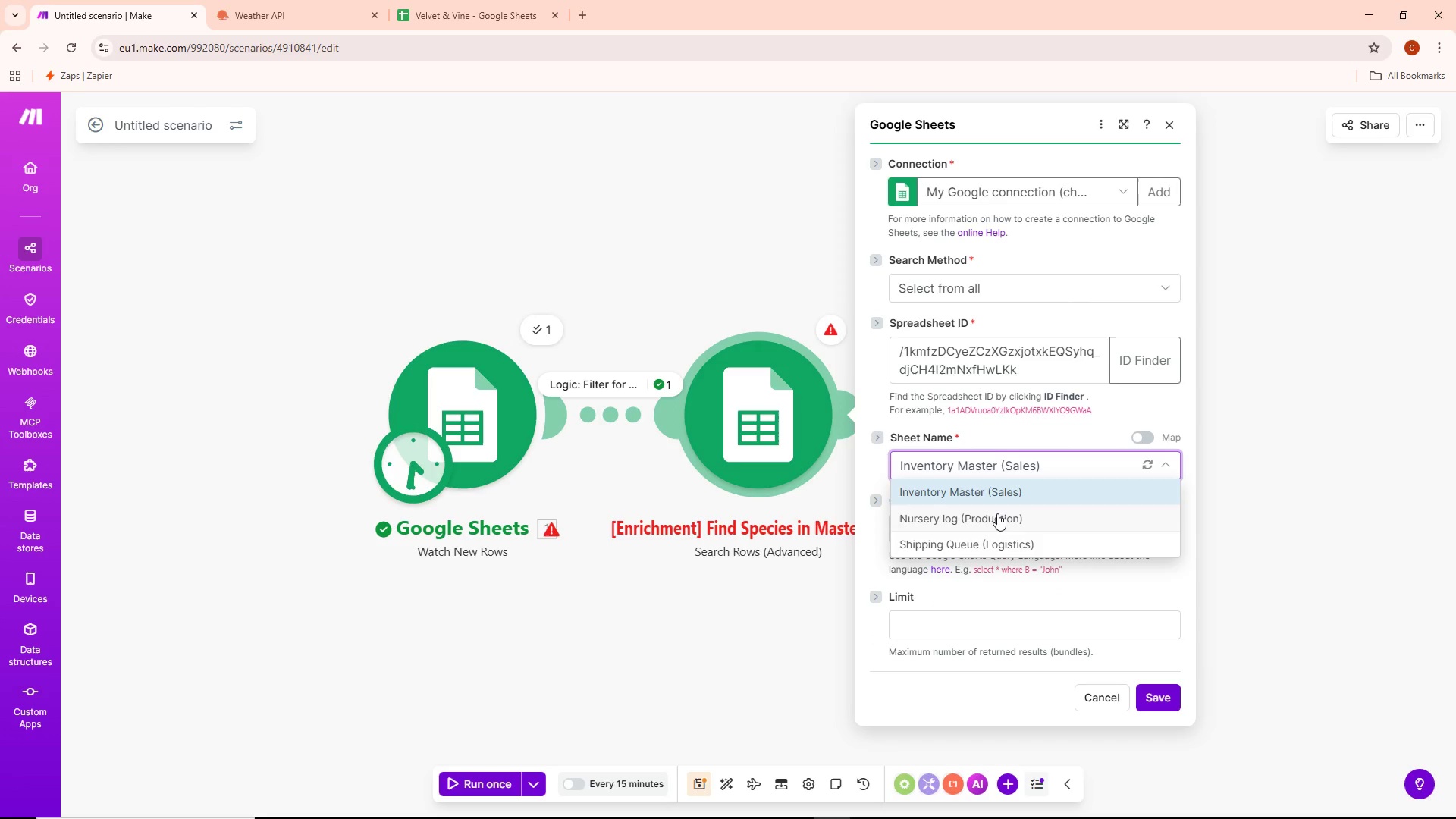 
left_click([996, 497])
 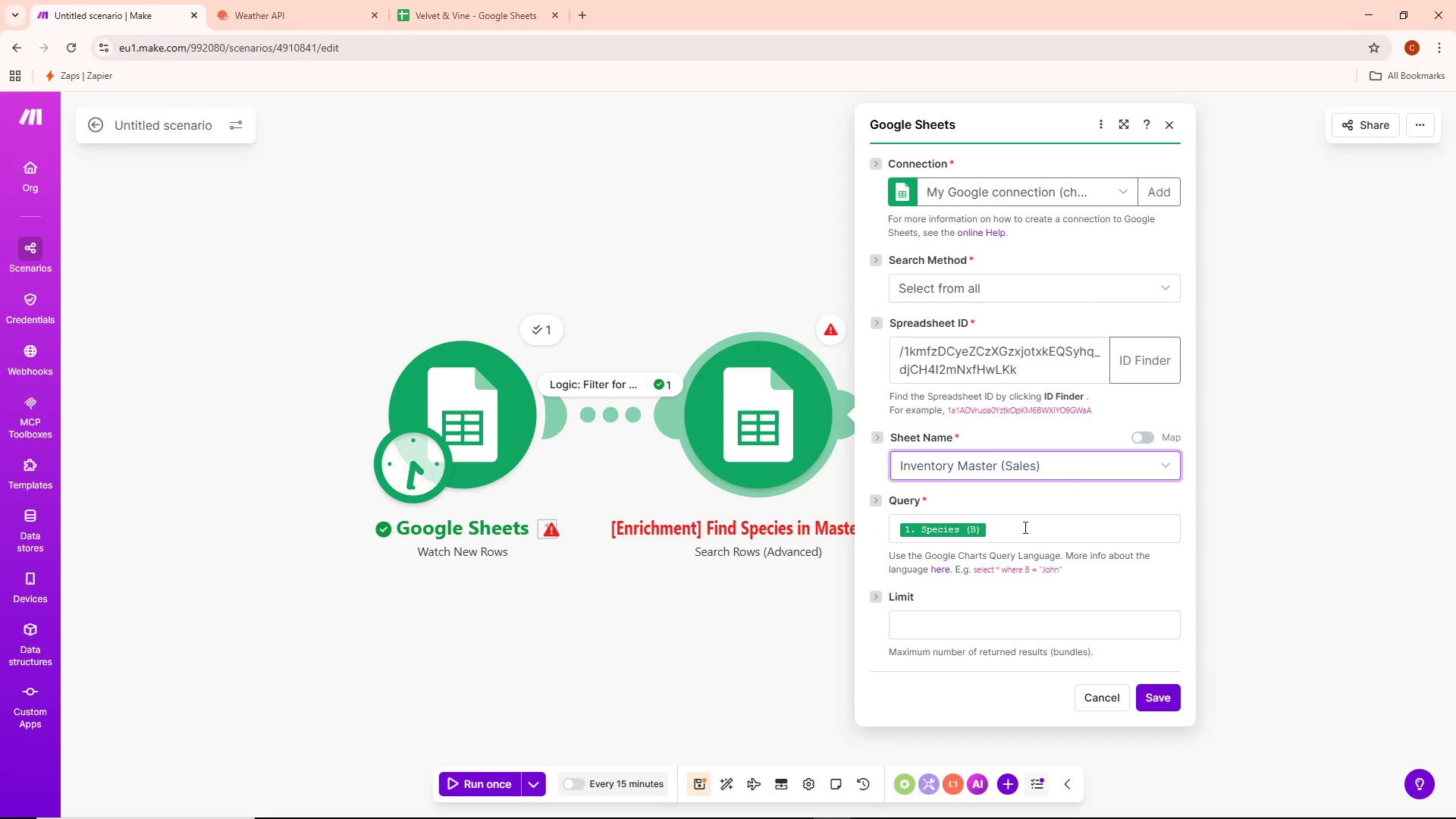 
left_click([1024, 528])
 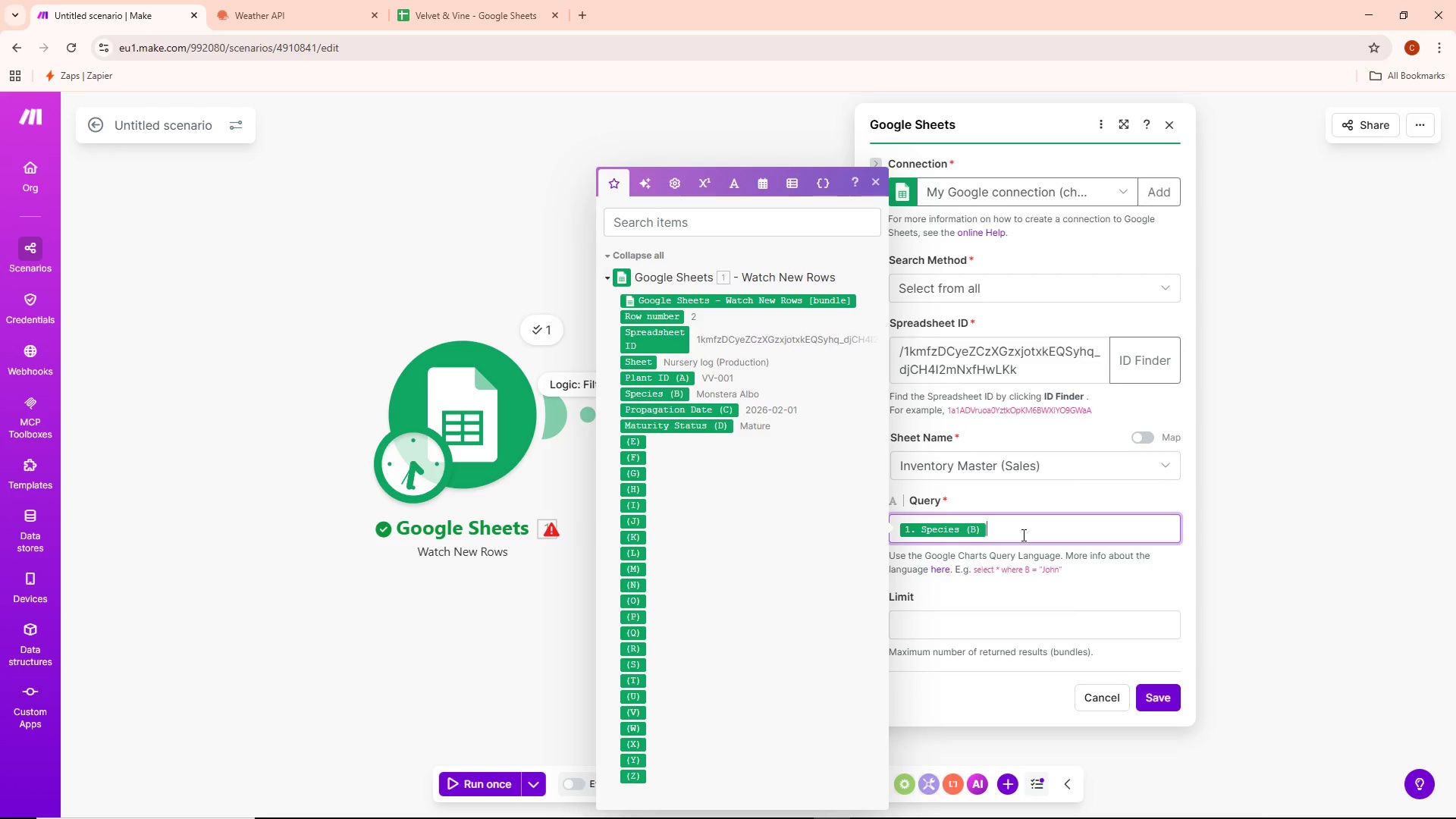 
key(Backspace)
 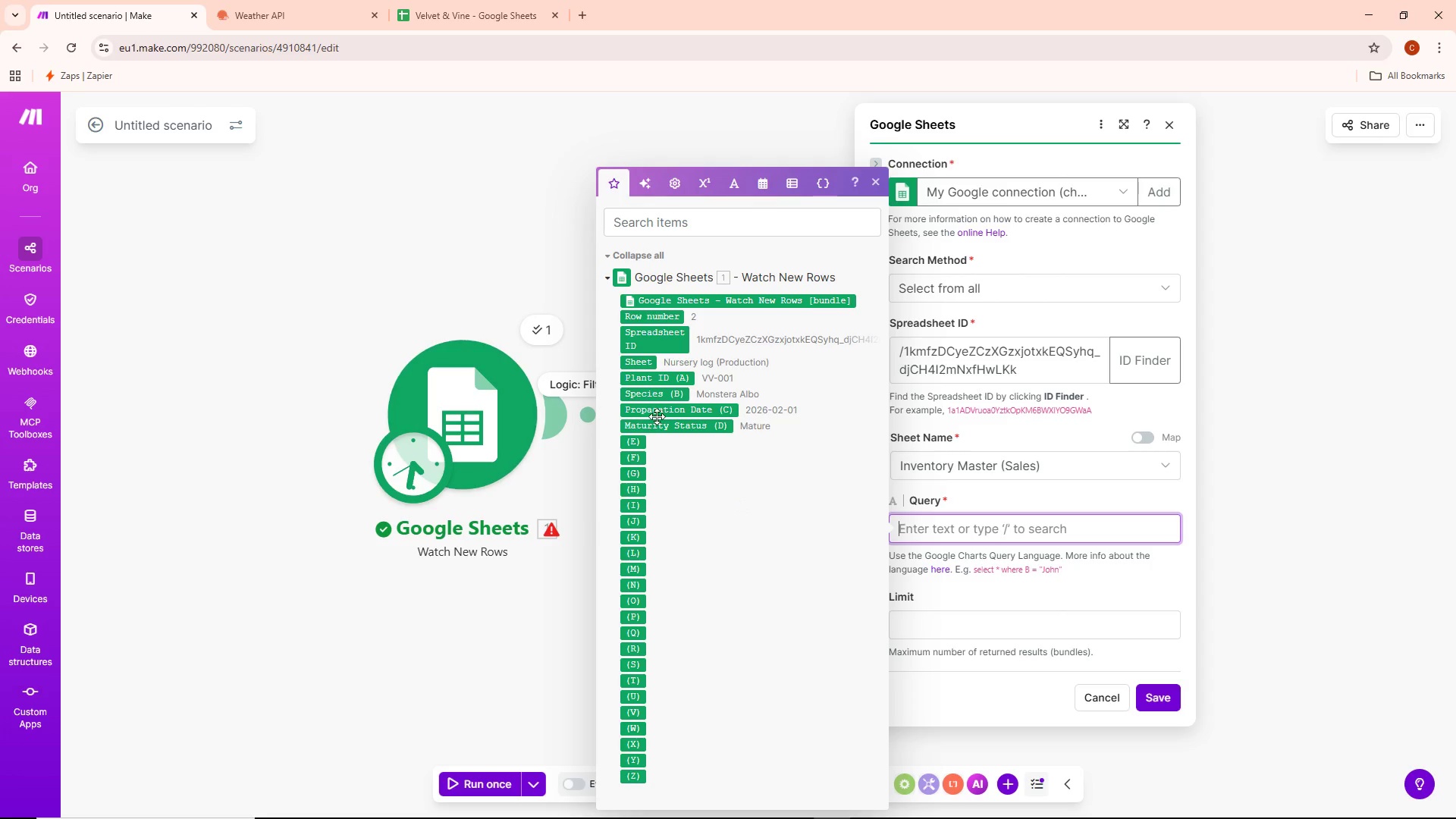 
scroll: coordinate [700, 476], scroll_direction: up, amount: 3.0
 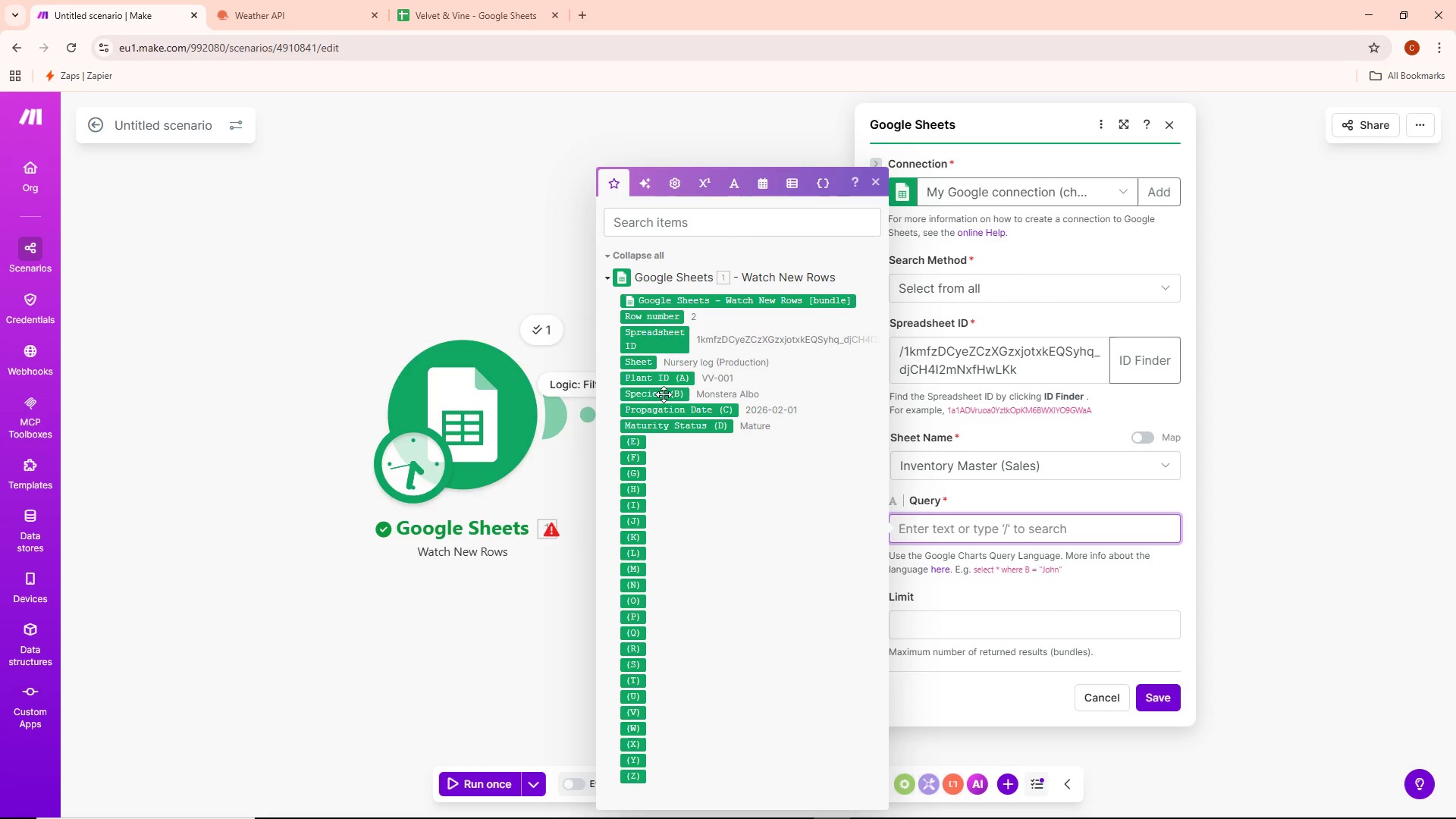 
left_click([664, 394])
 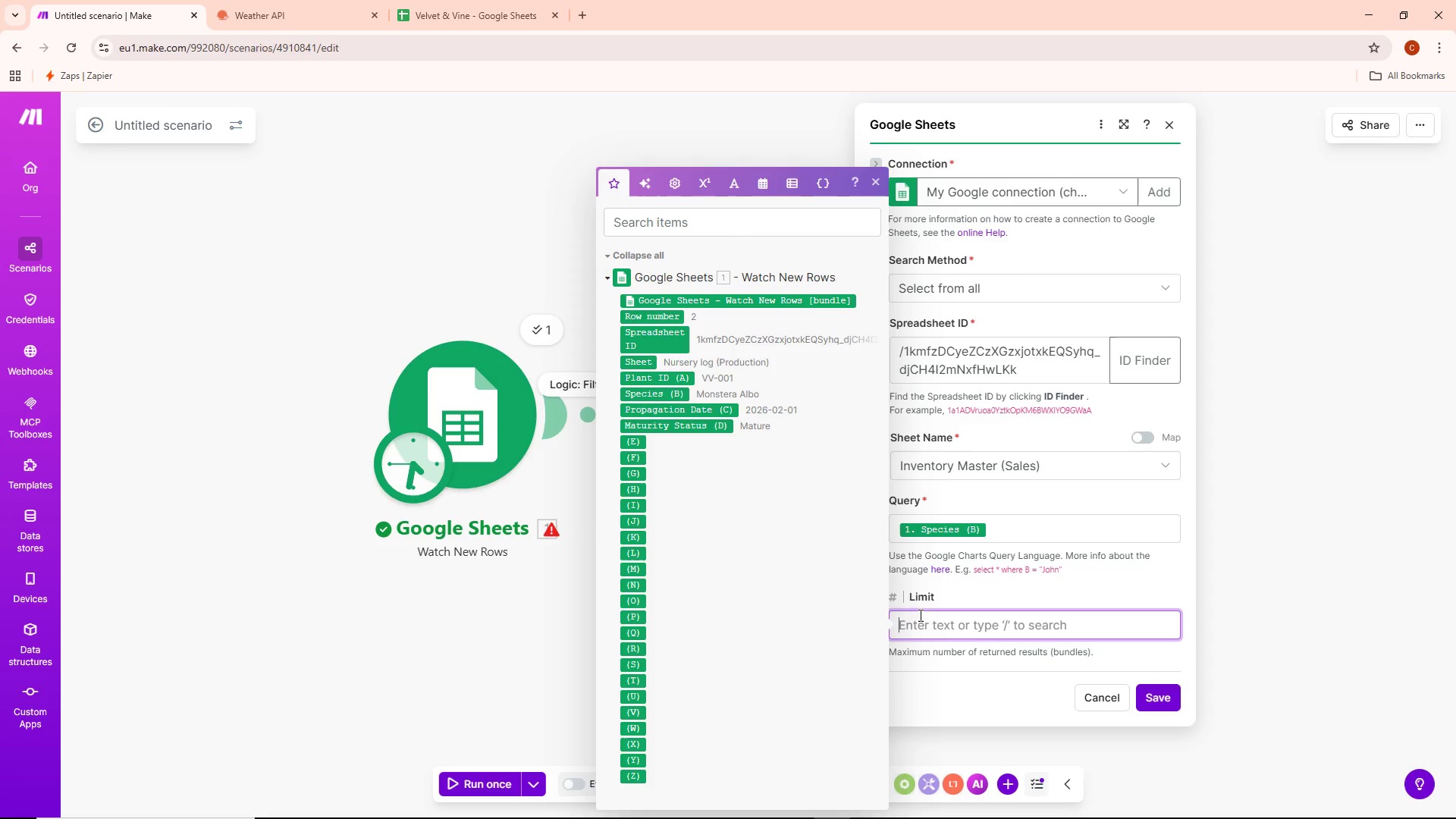 
key(1)
 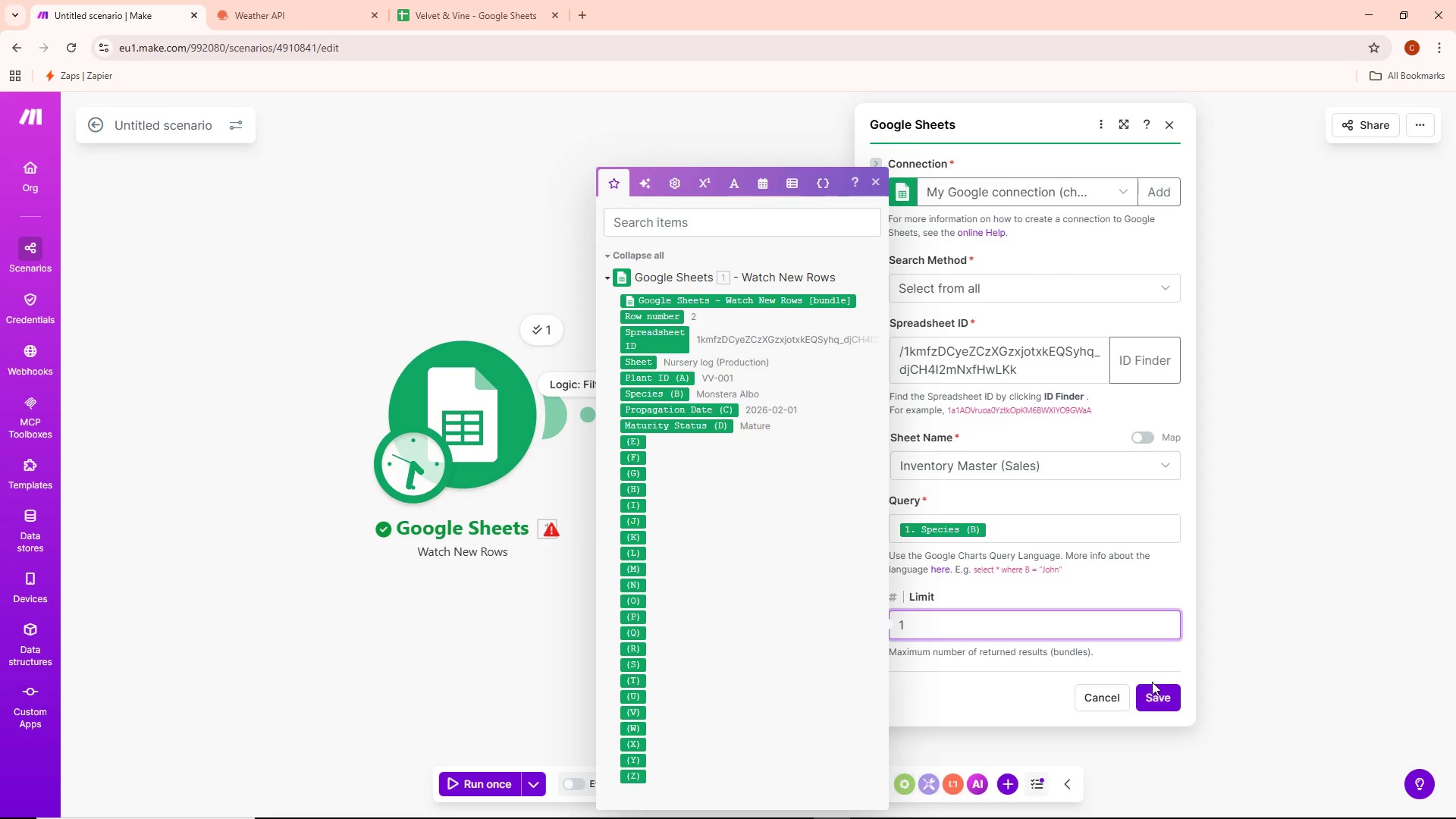 
left_click([1015, 294])
 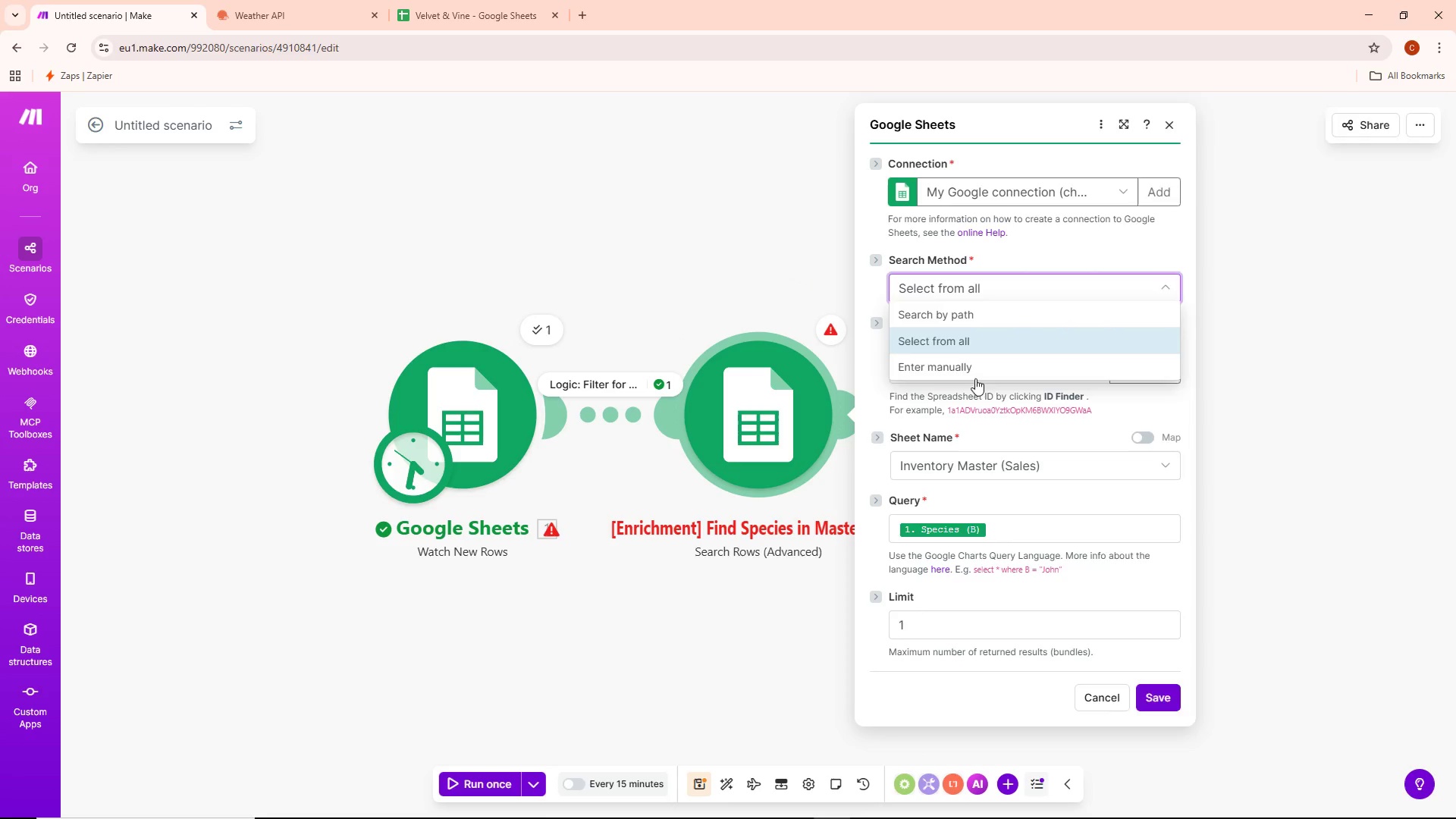 
double_click([976, 372])
 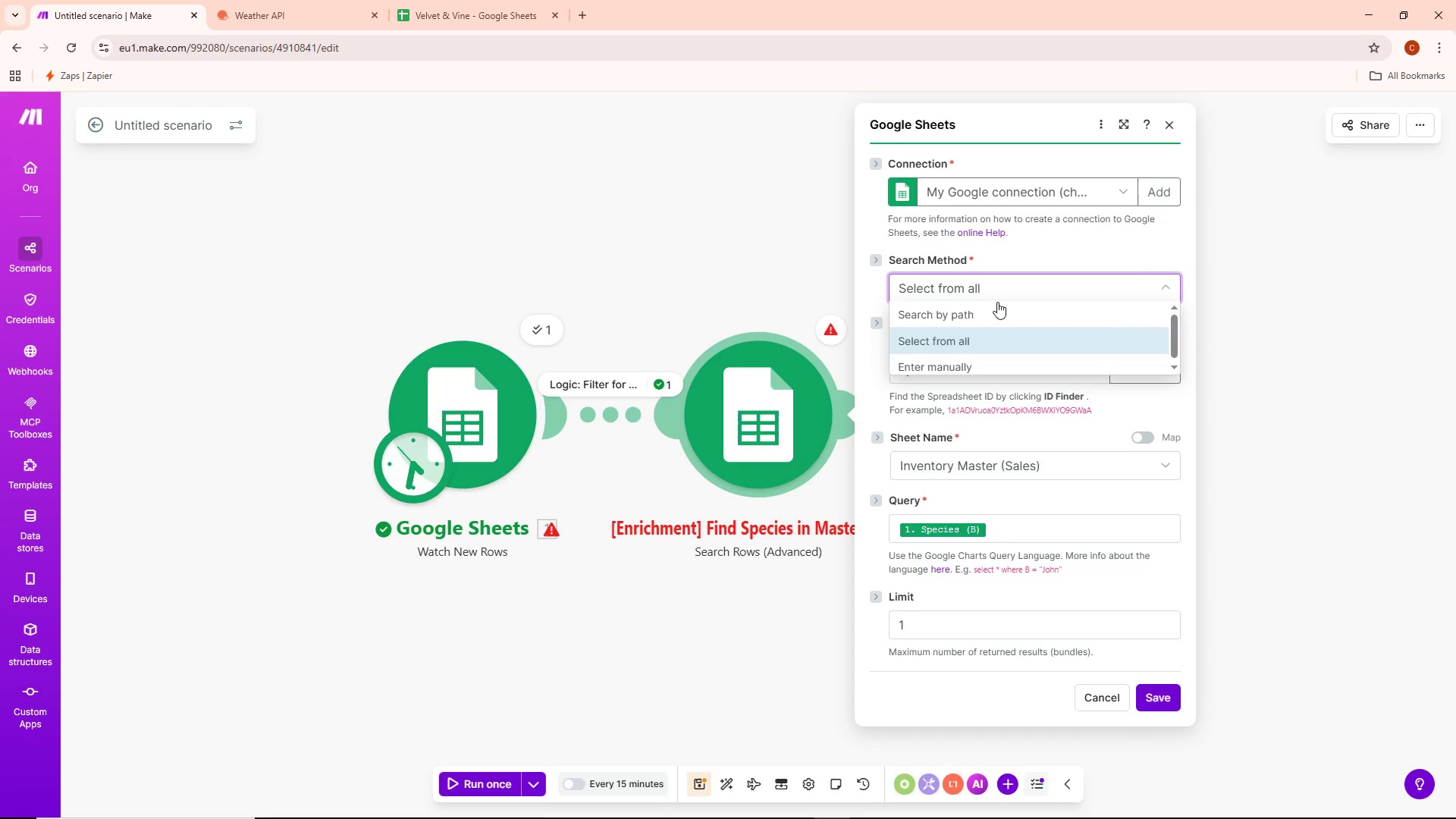 
left_click([962, 371])
 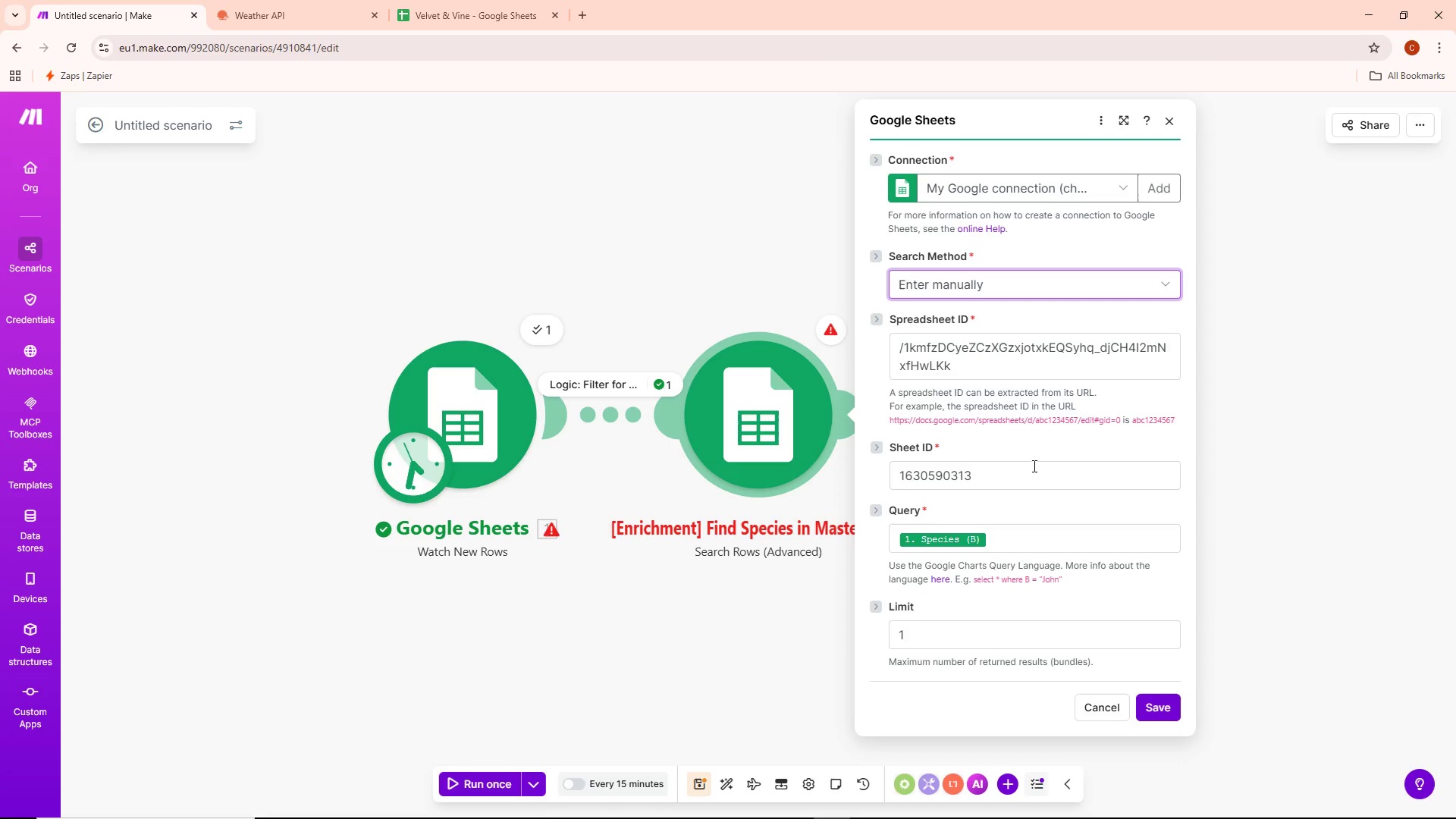 
left_click([1026, 294])
 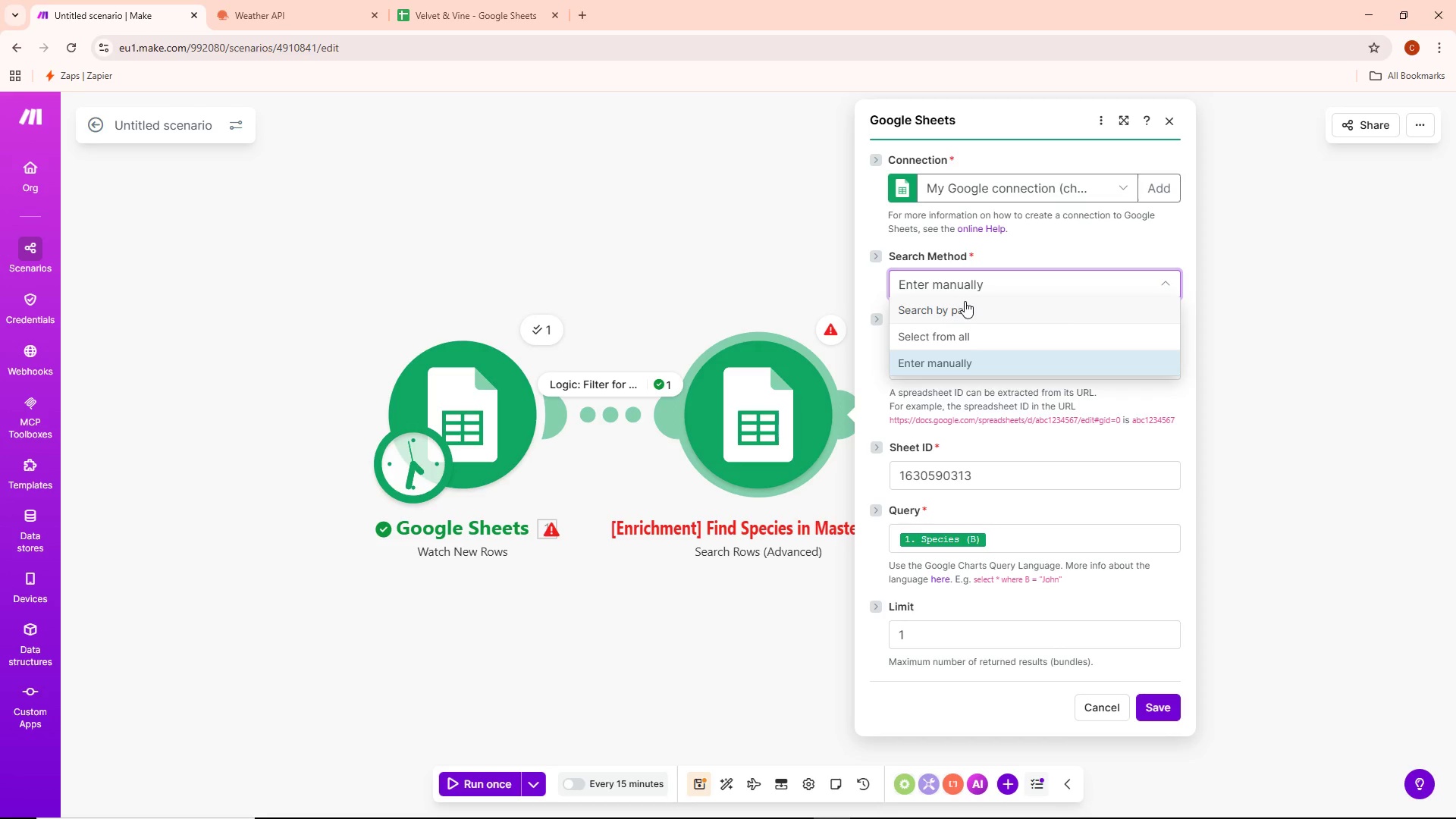 
left_click([965, 304])
 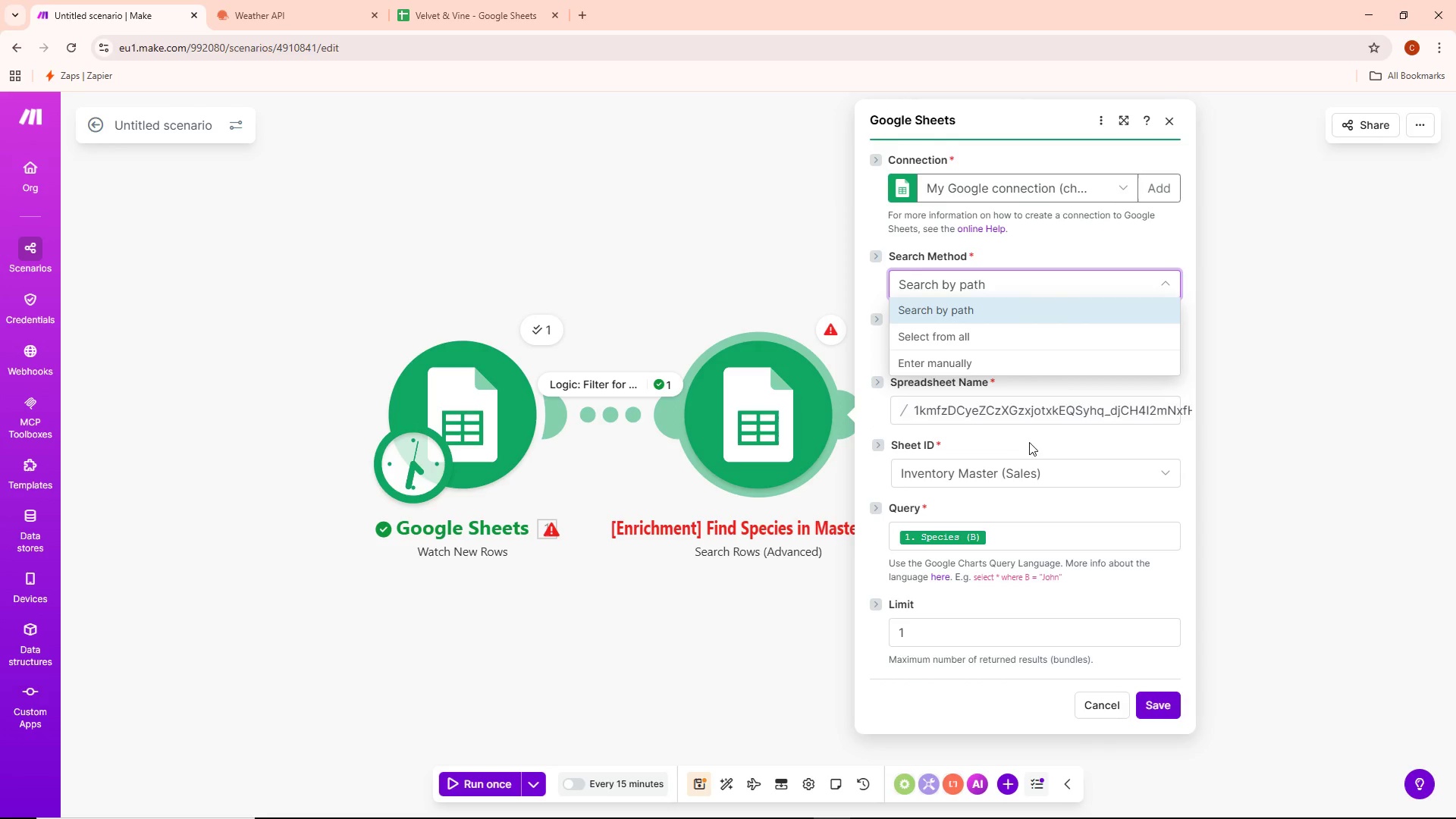 
wait(8.12)
 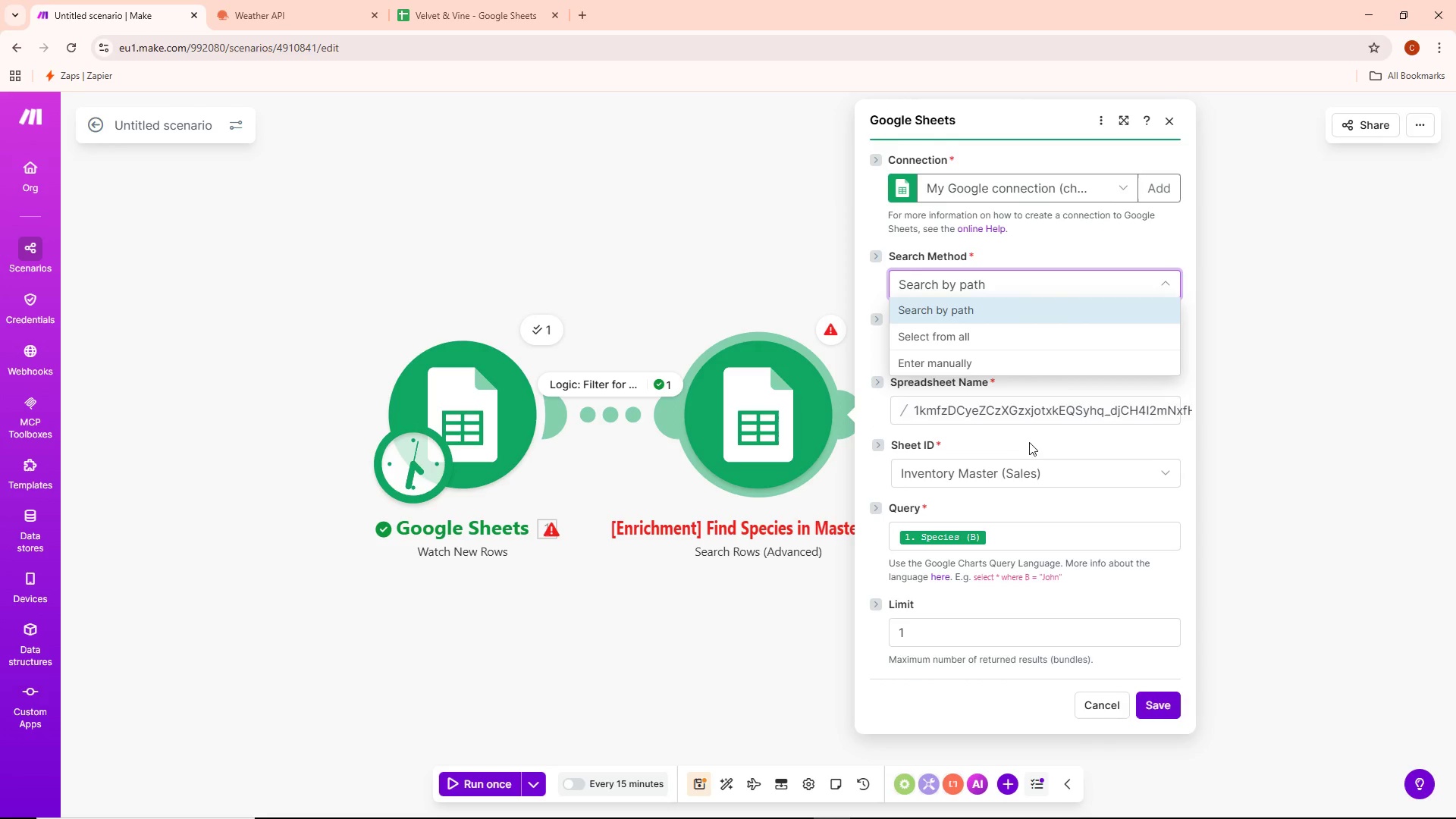 
left_click([1148, 689])
 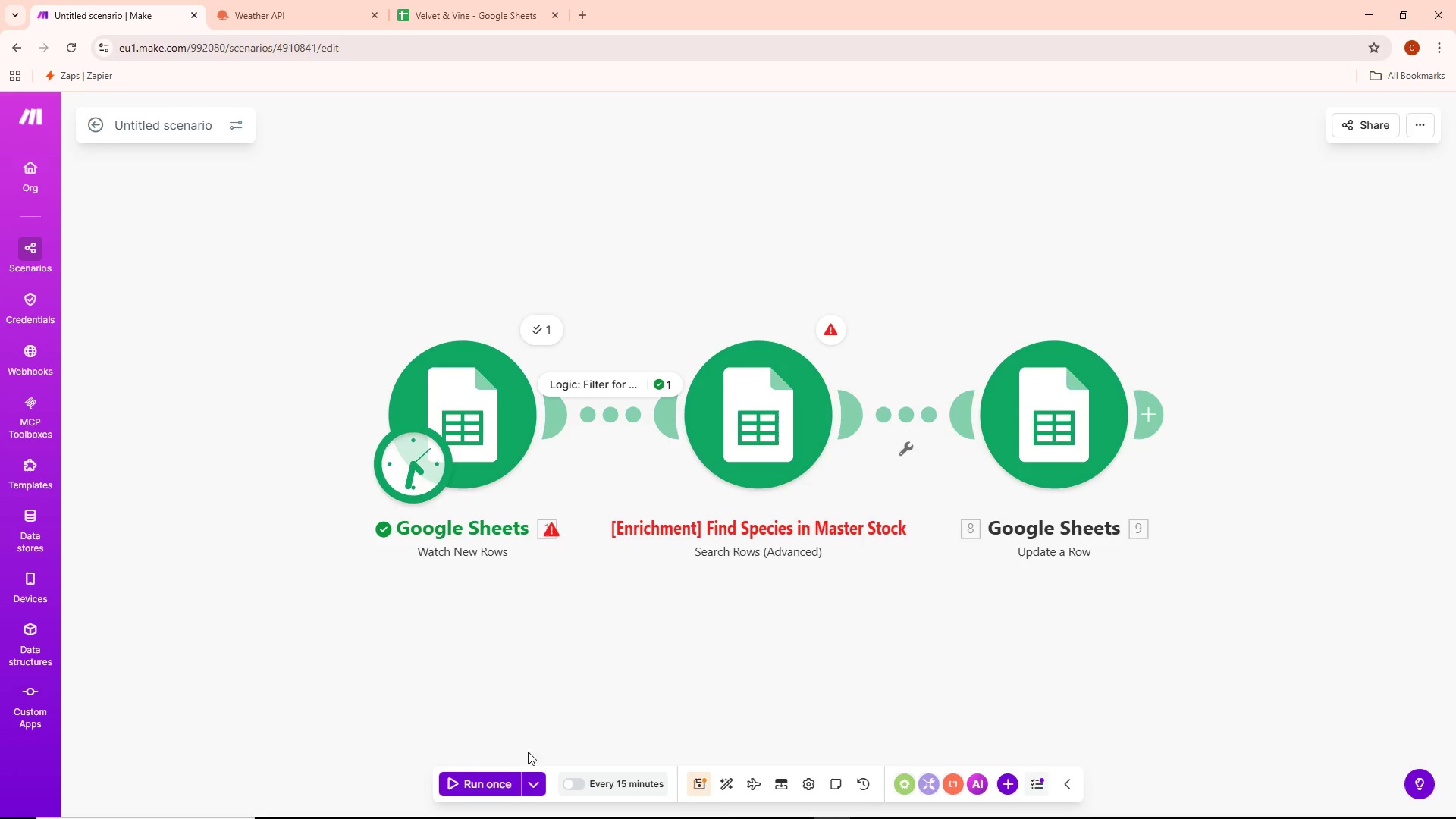 
left_click([523, 783])
 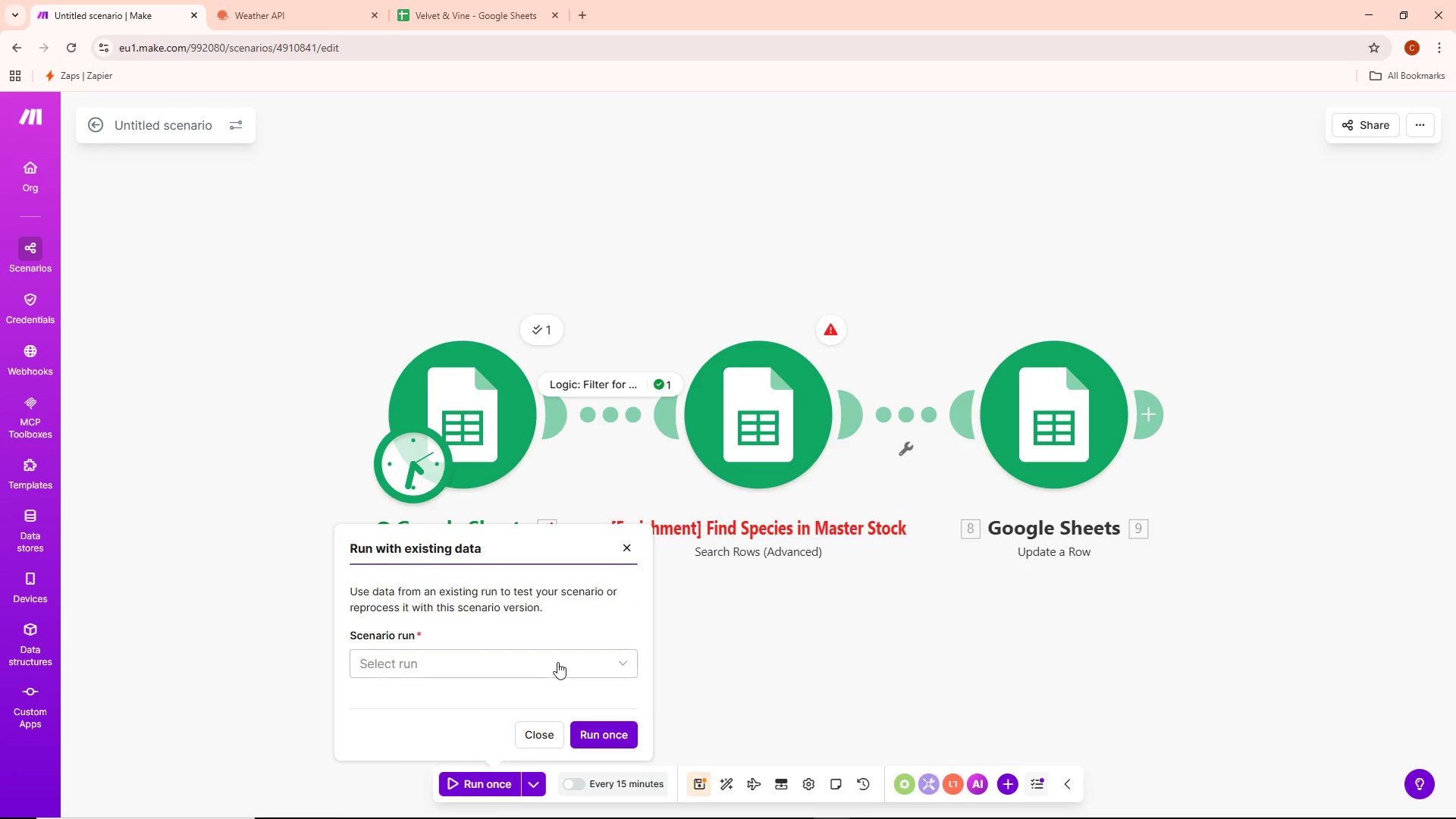 
left_click([522, 692])
 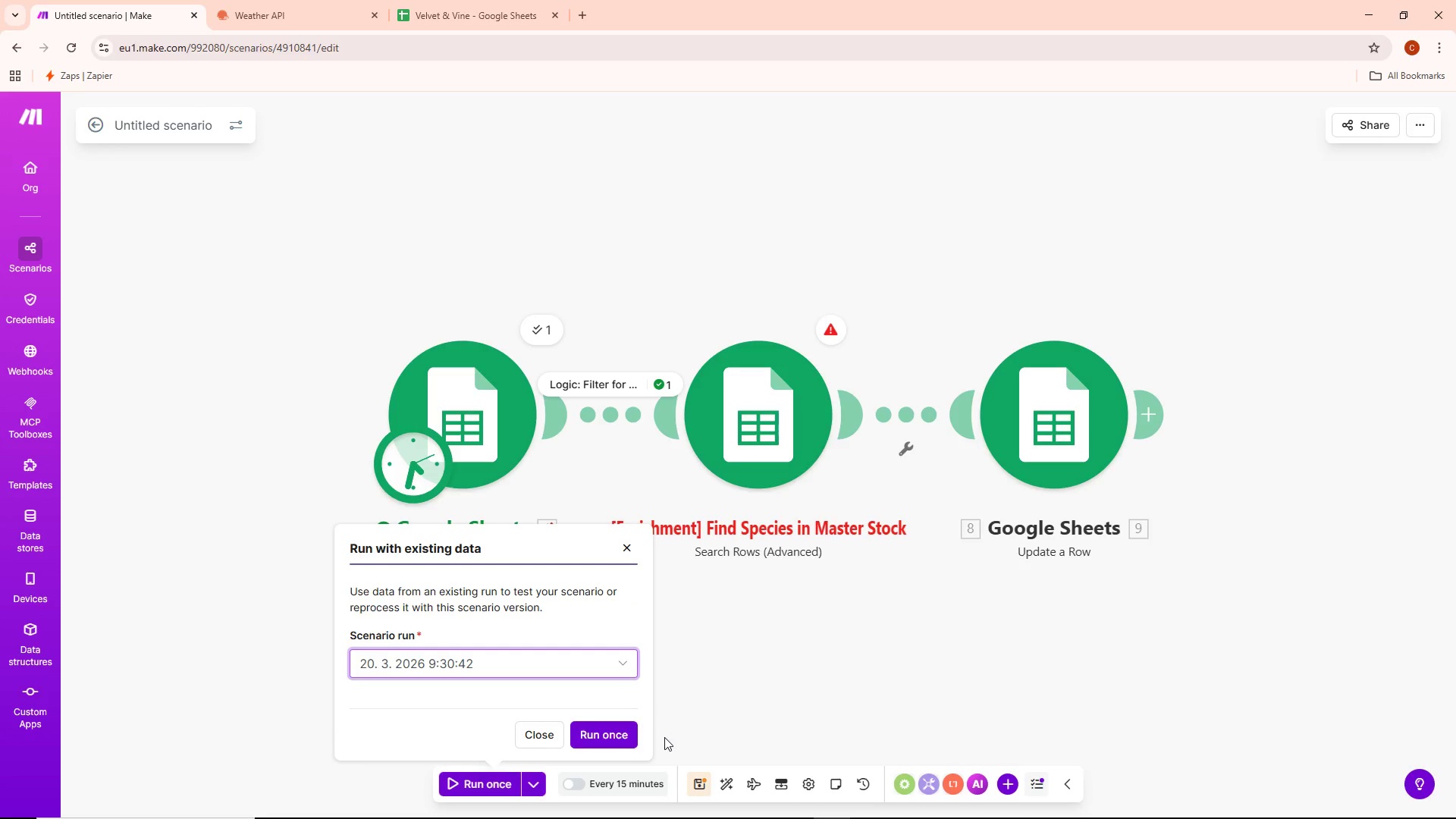 
left_click([622, 736])
 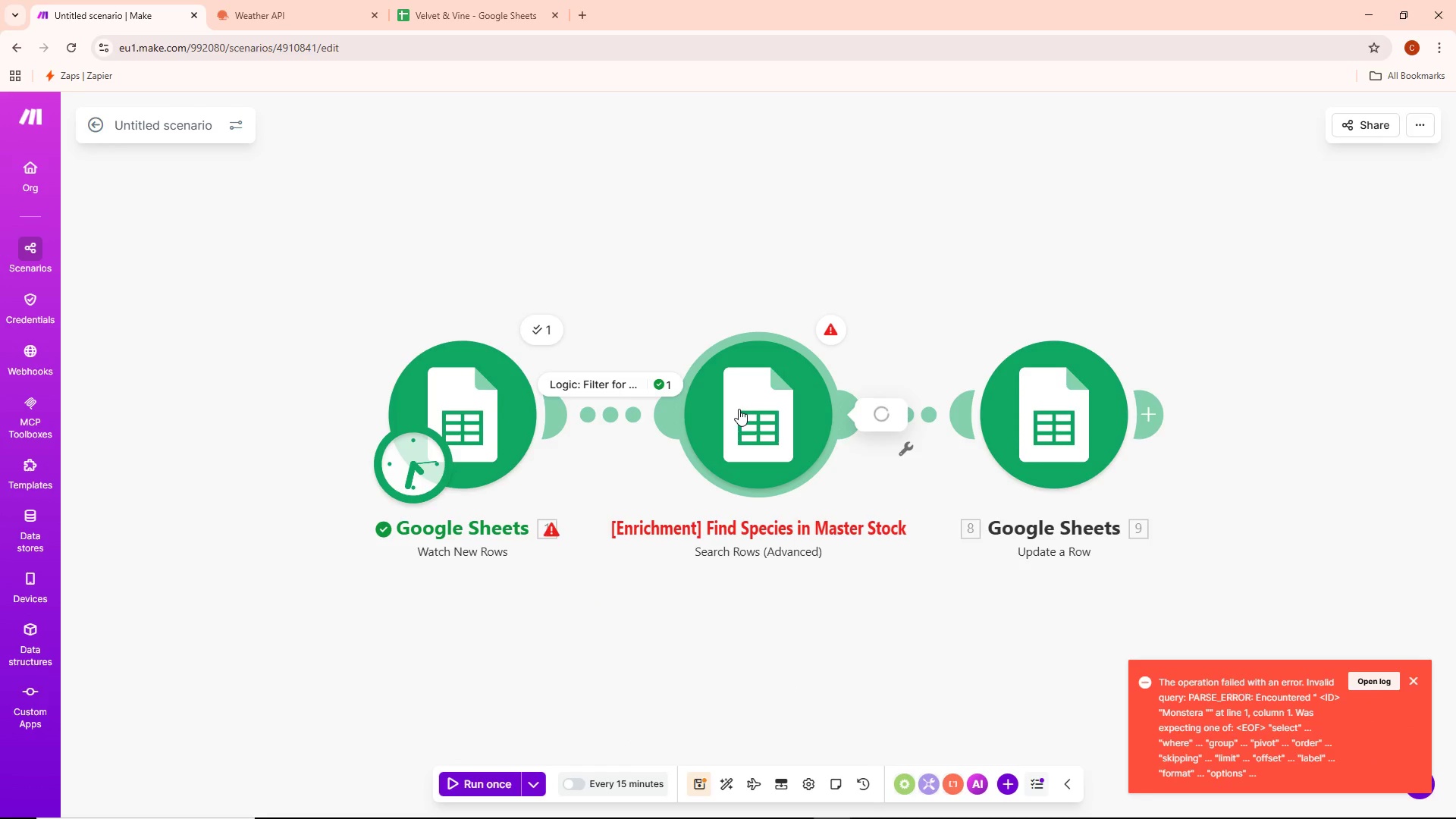 
double_click([750, 397])
 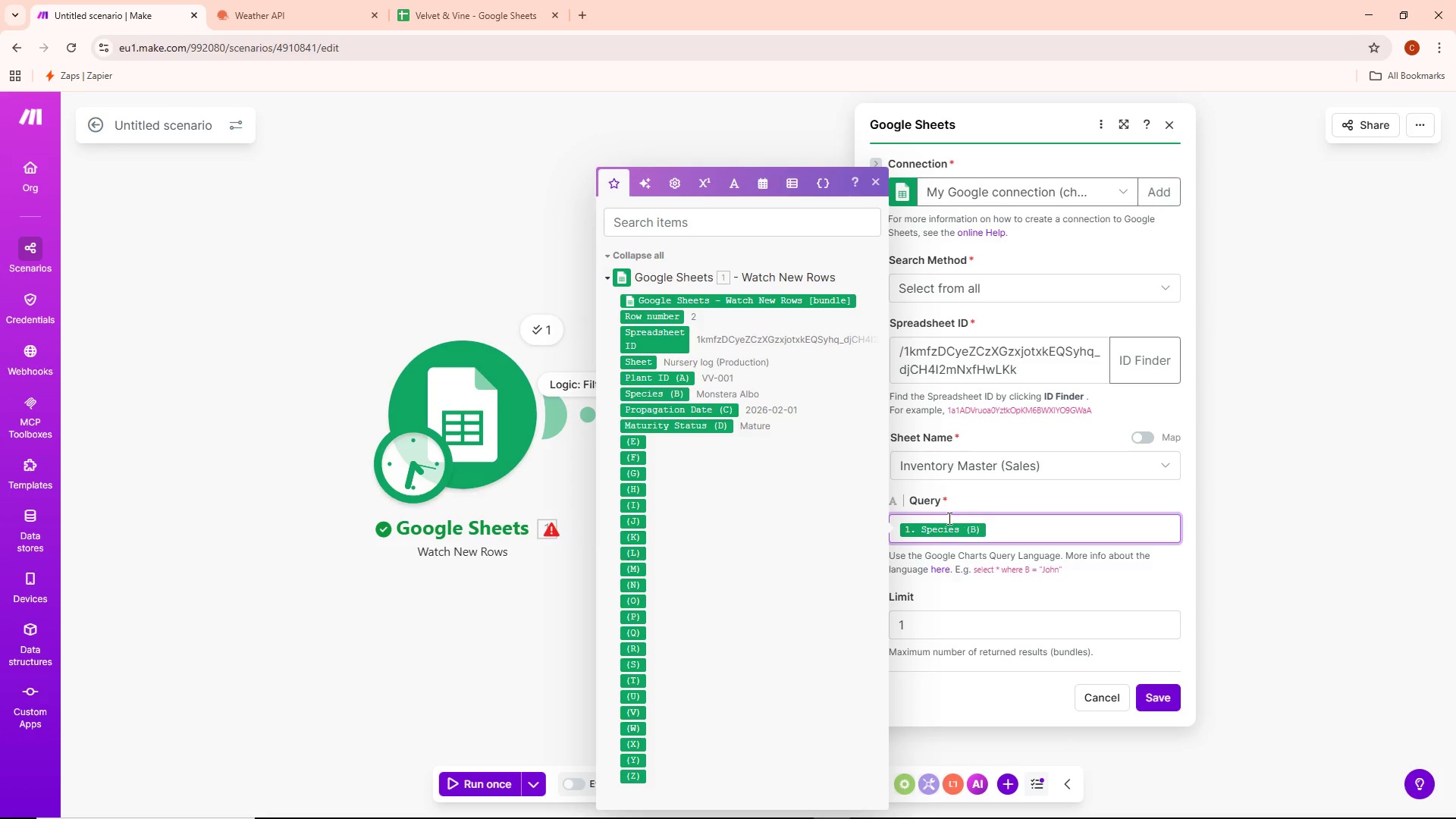 
key(Alt+AltLeft)
 